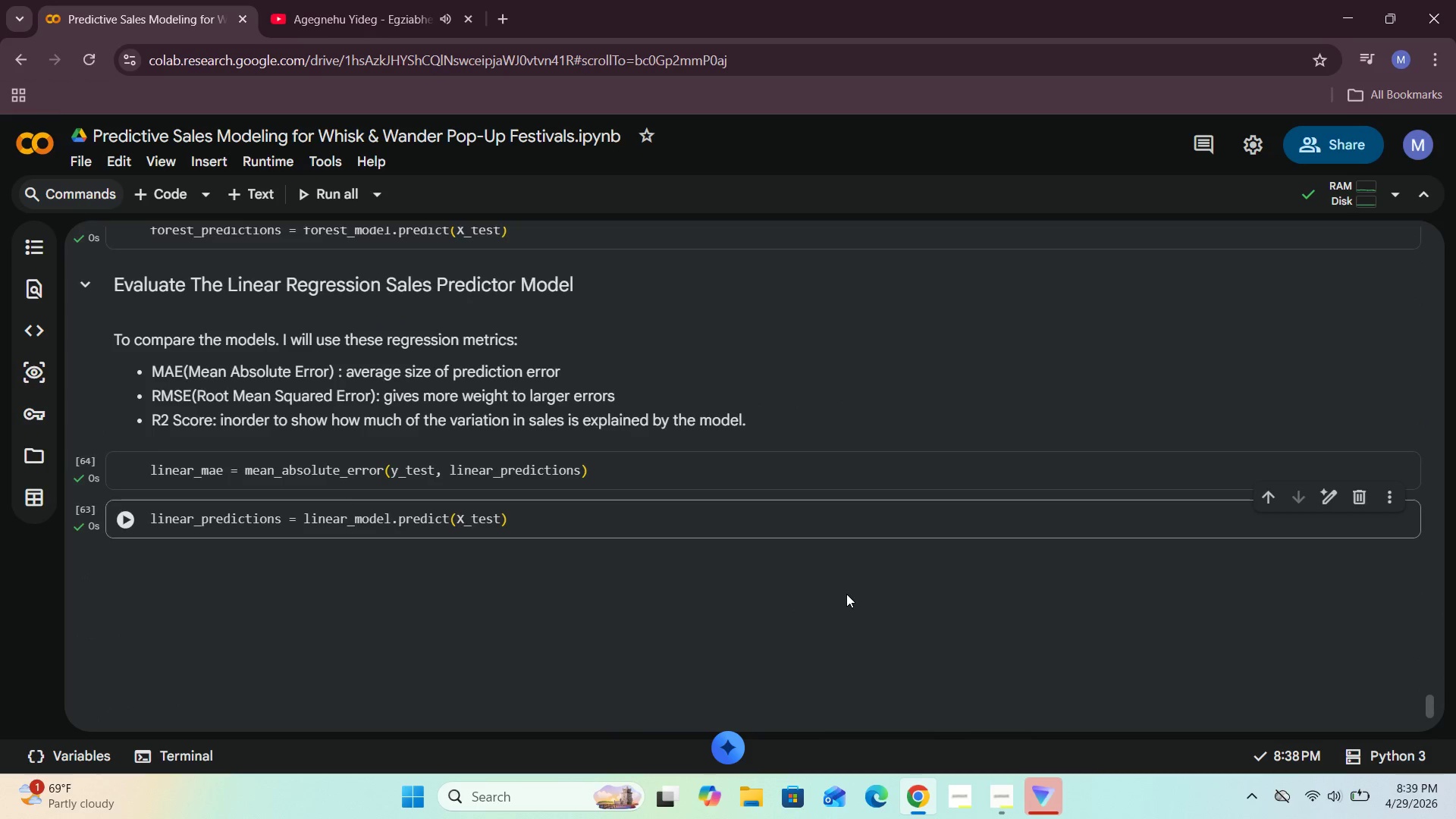 
scroll: coordinate [845, 593], scroll_direction: up, amount: 7.0
 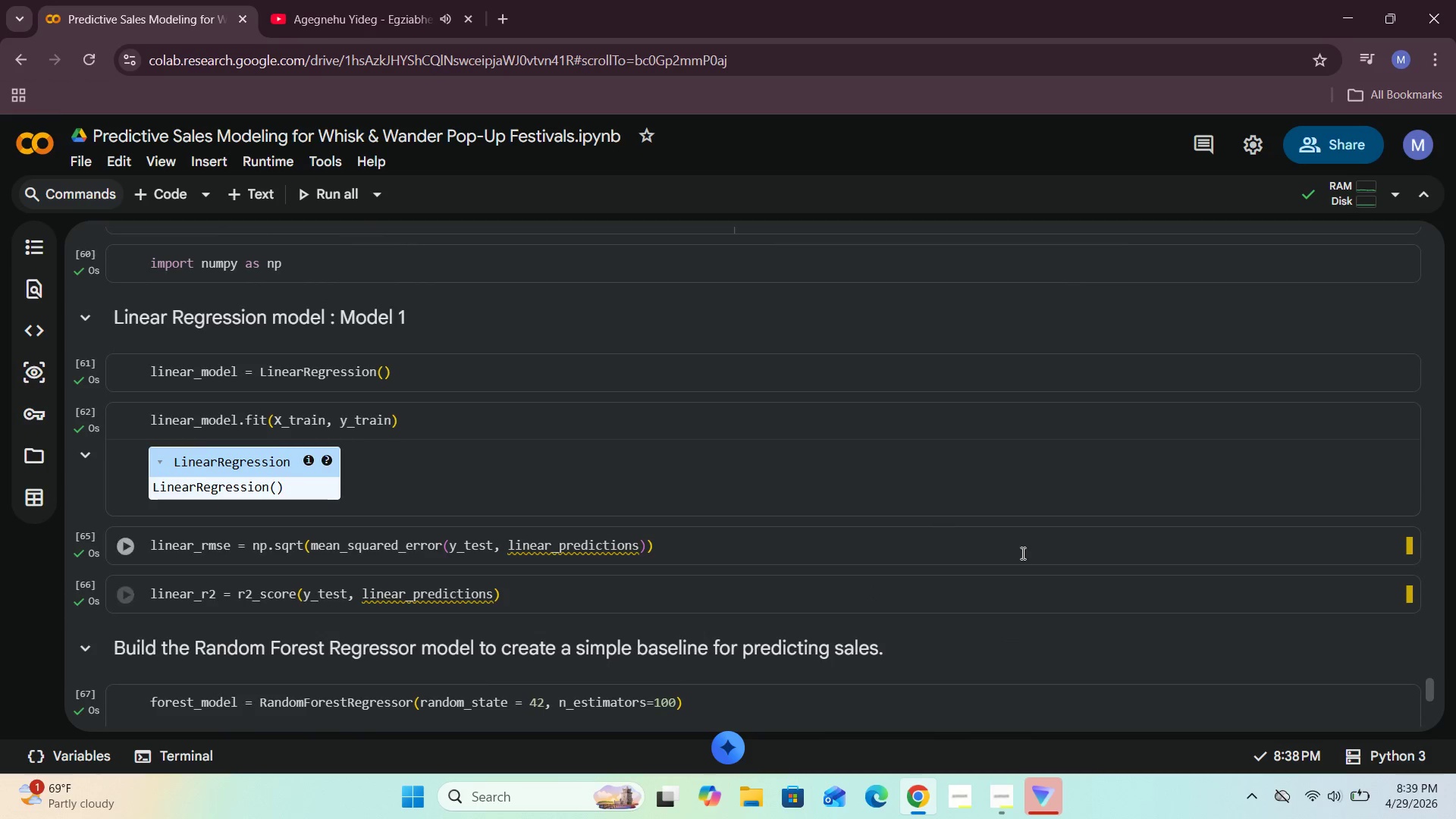 
left_click([1035, 553])
 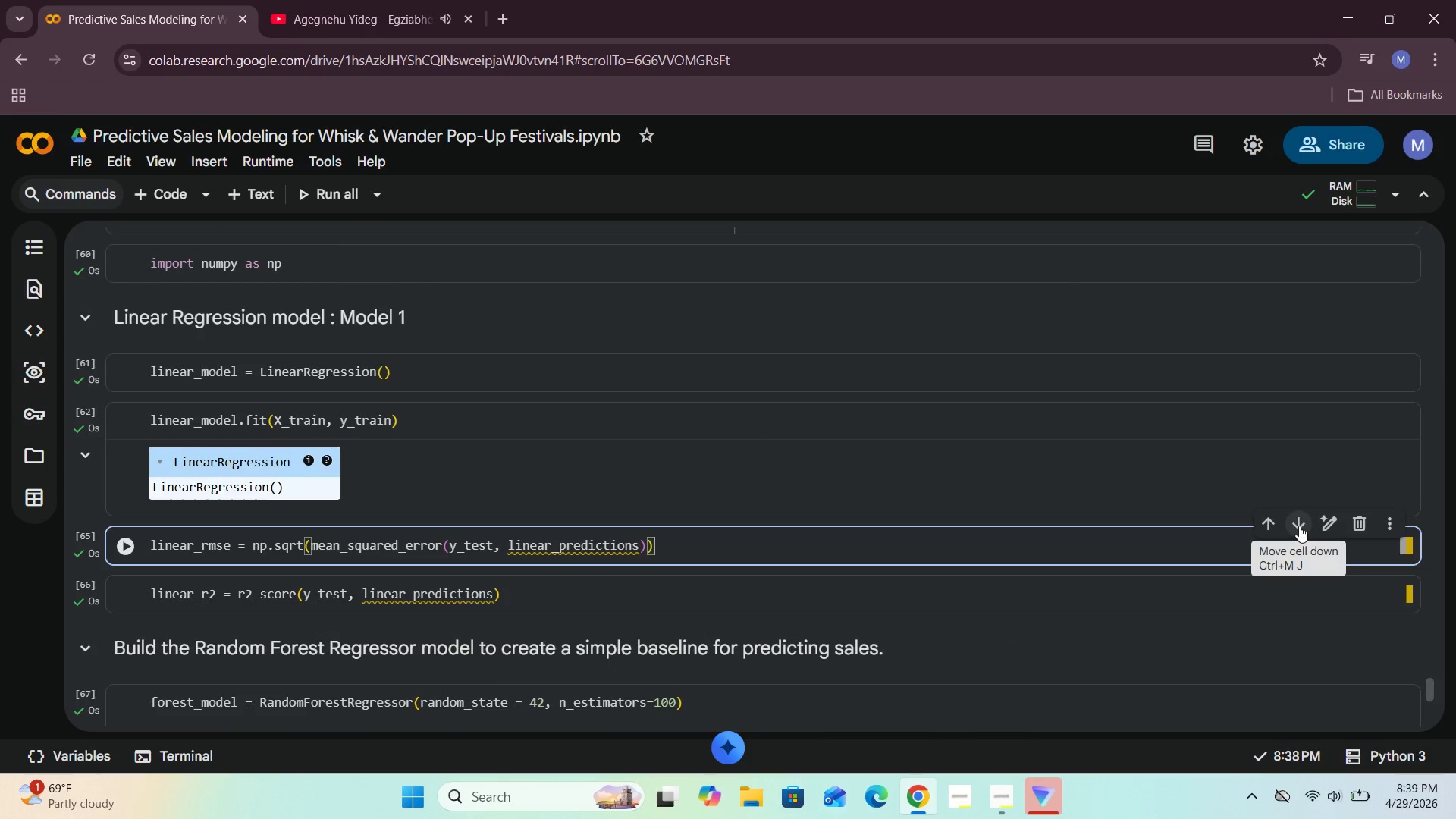 
double_click([1299, 526])
 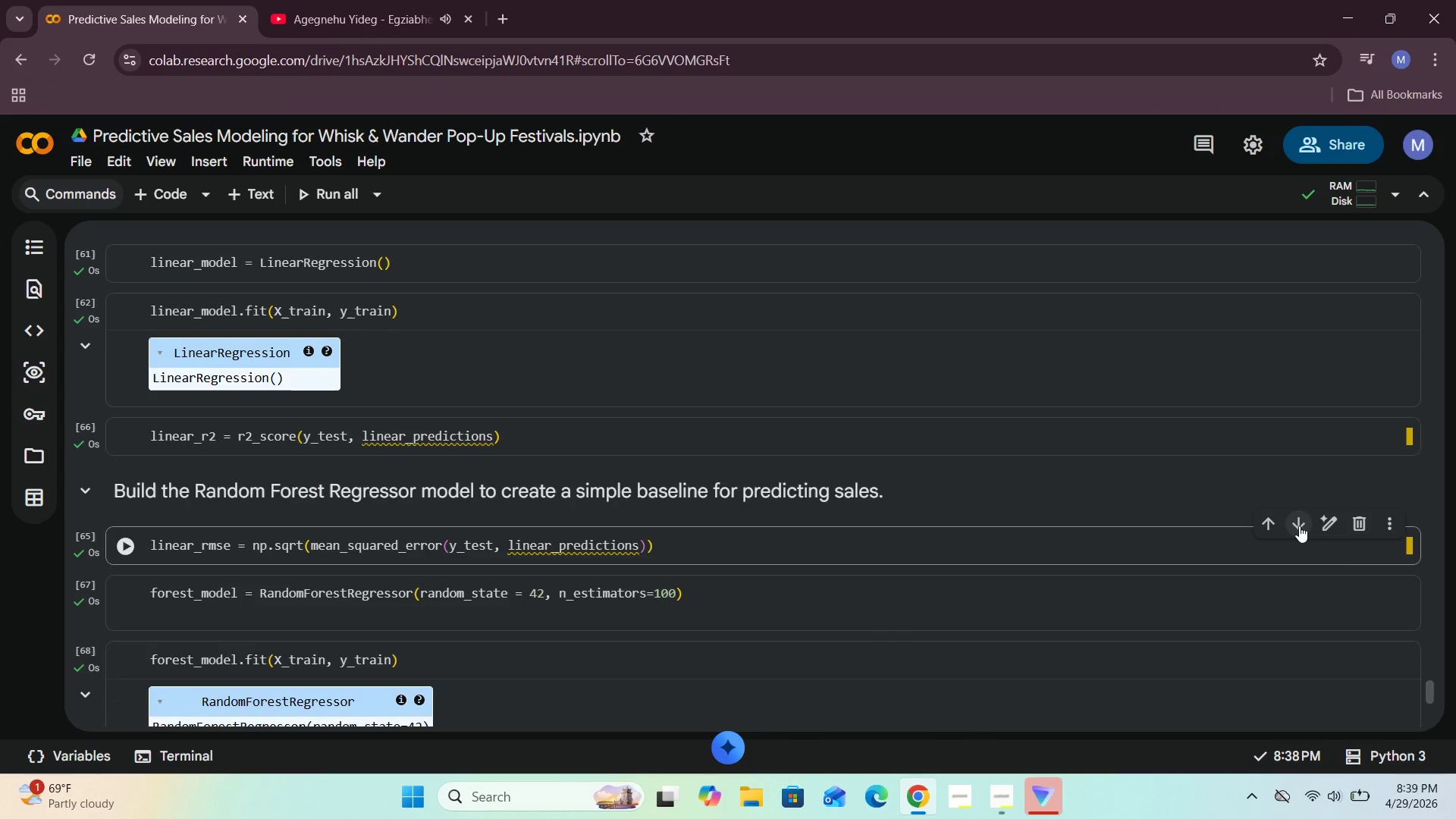 
double_click([1299, 526])
 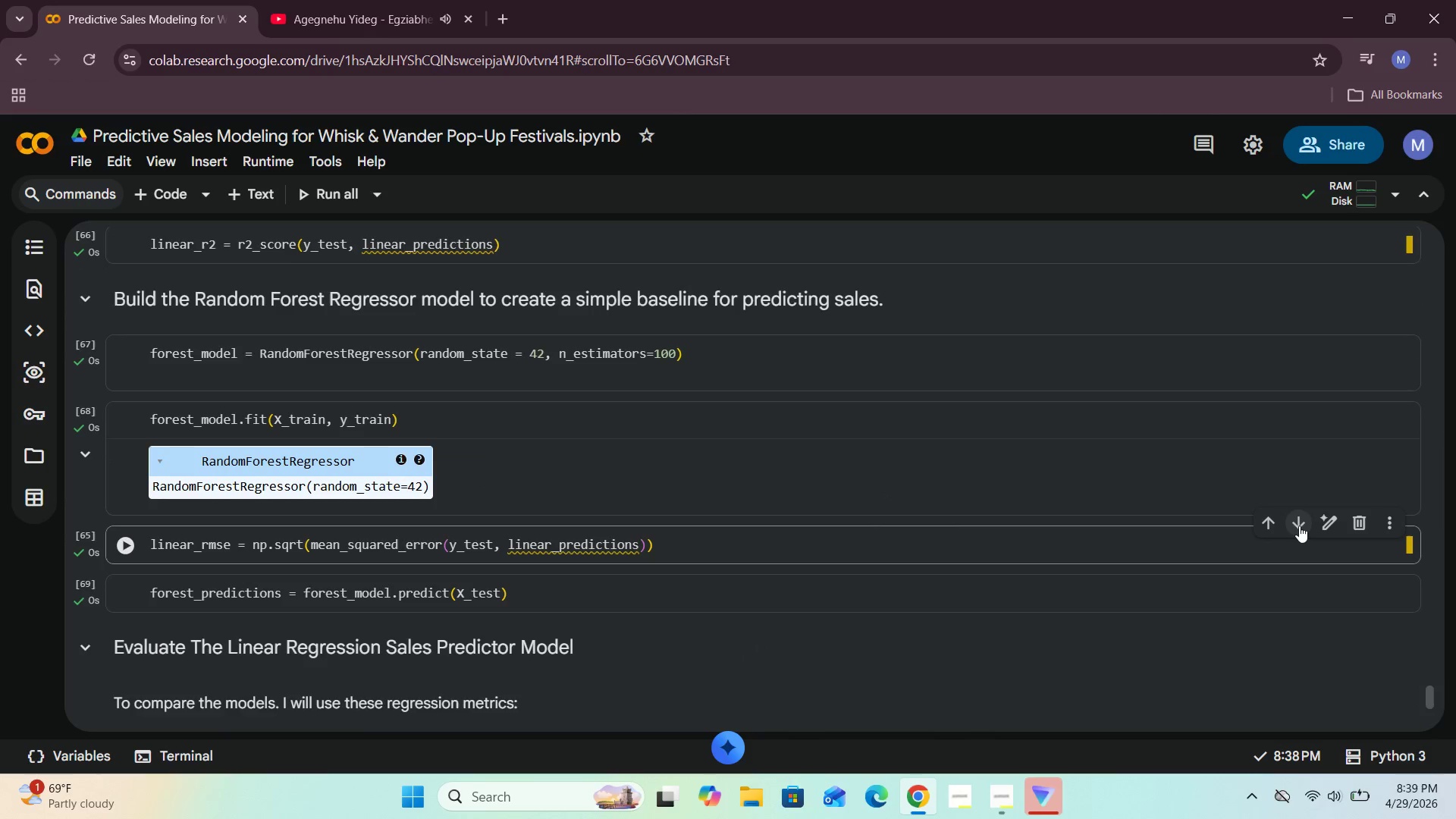 
triple_click([1299, 526])
 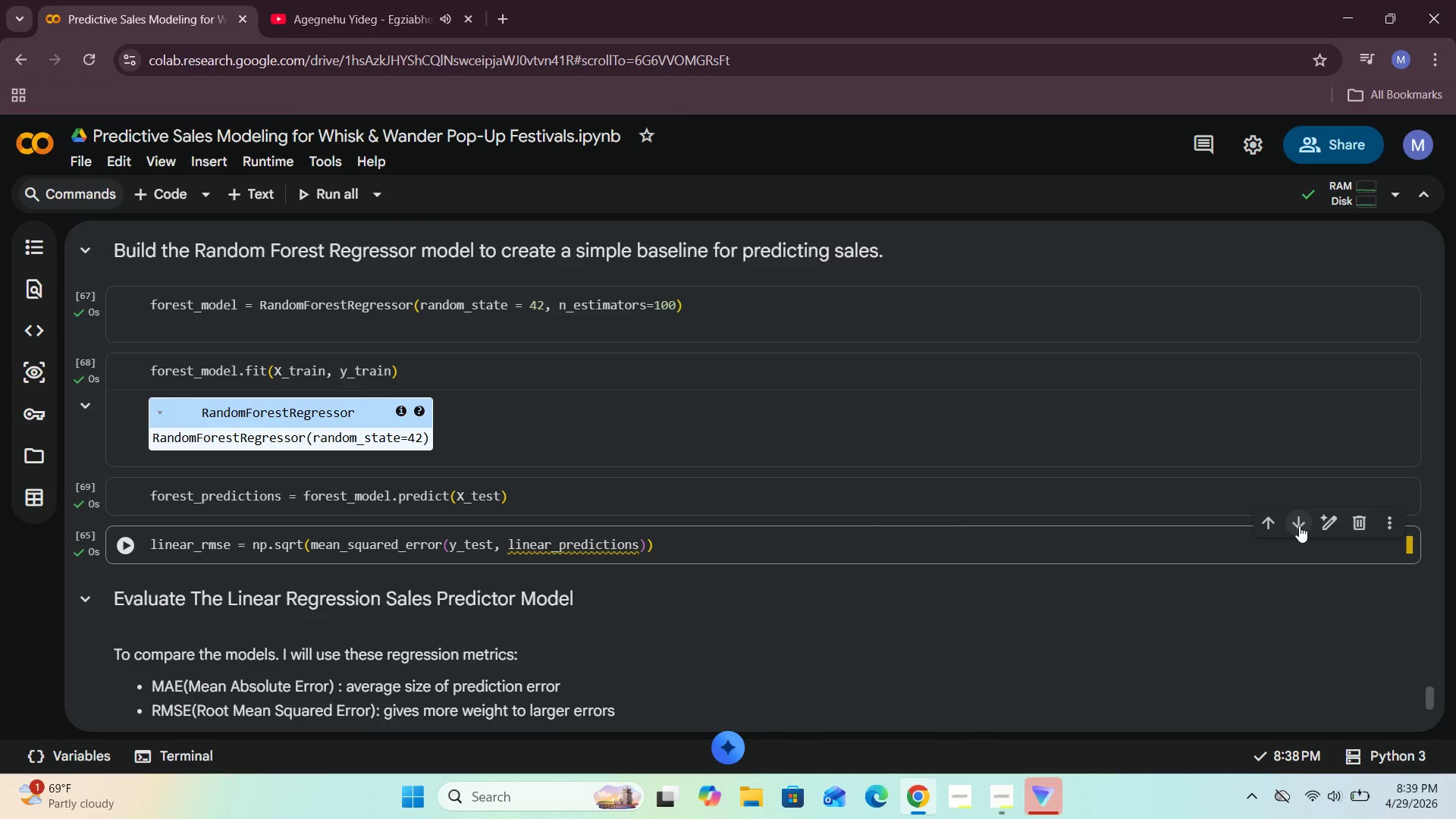 
triple_click([1299, 526])
 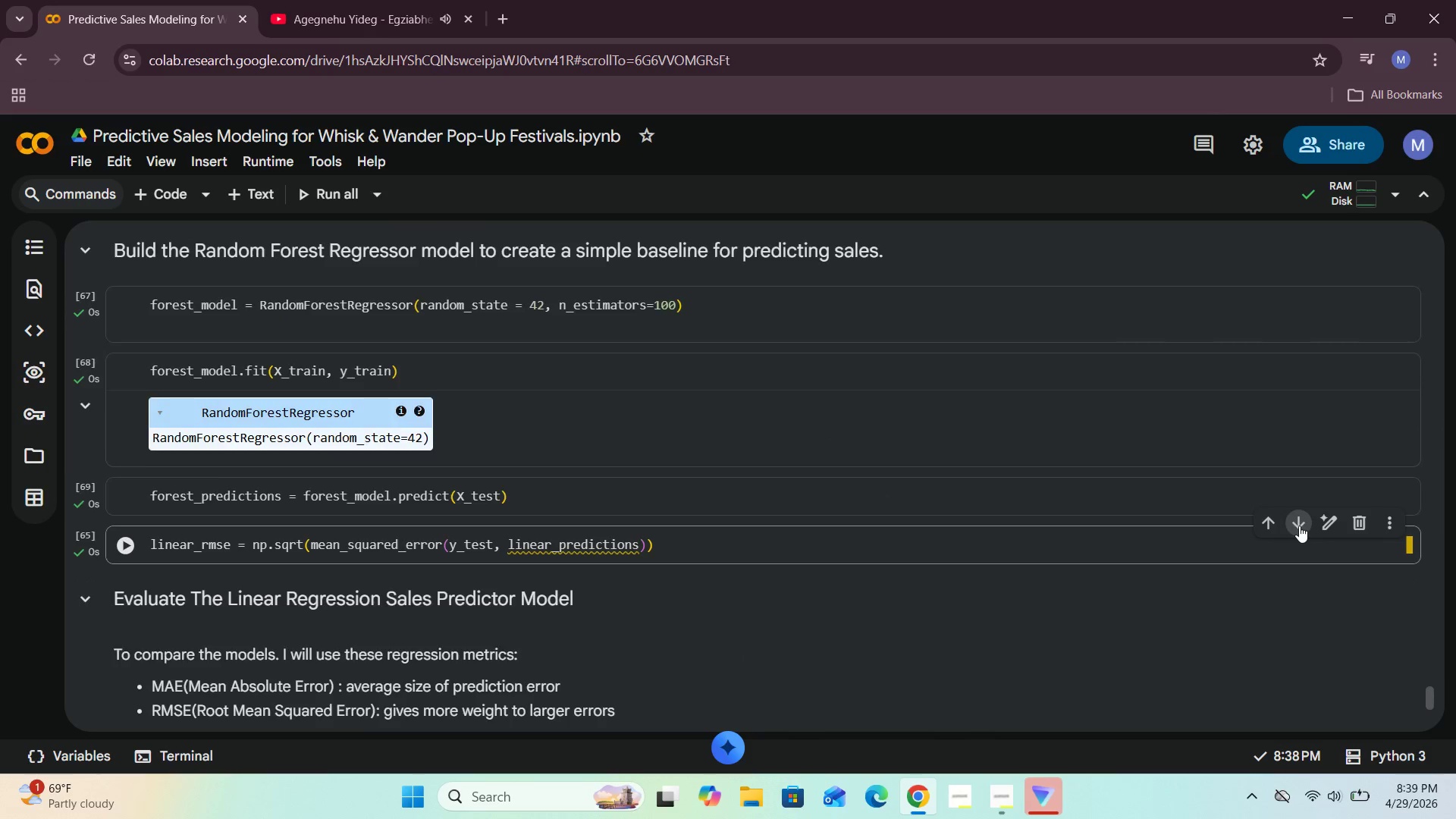 
triple_click([1299, 526])
 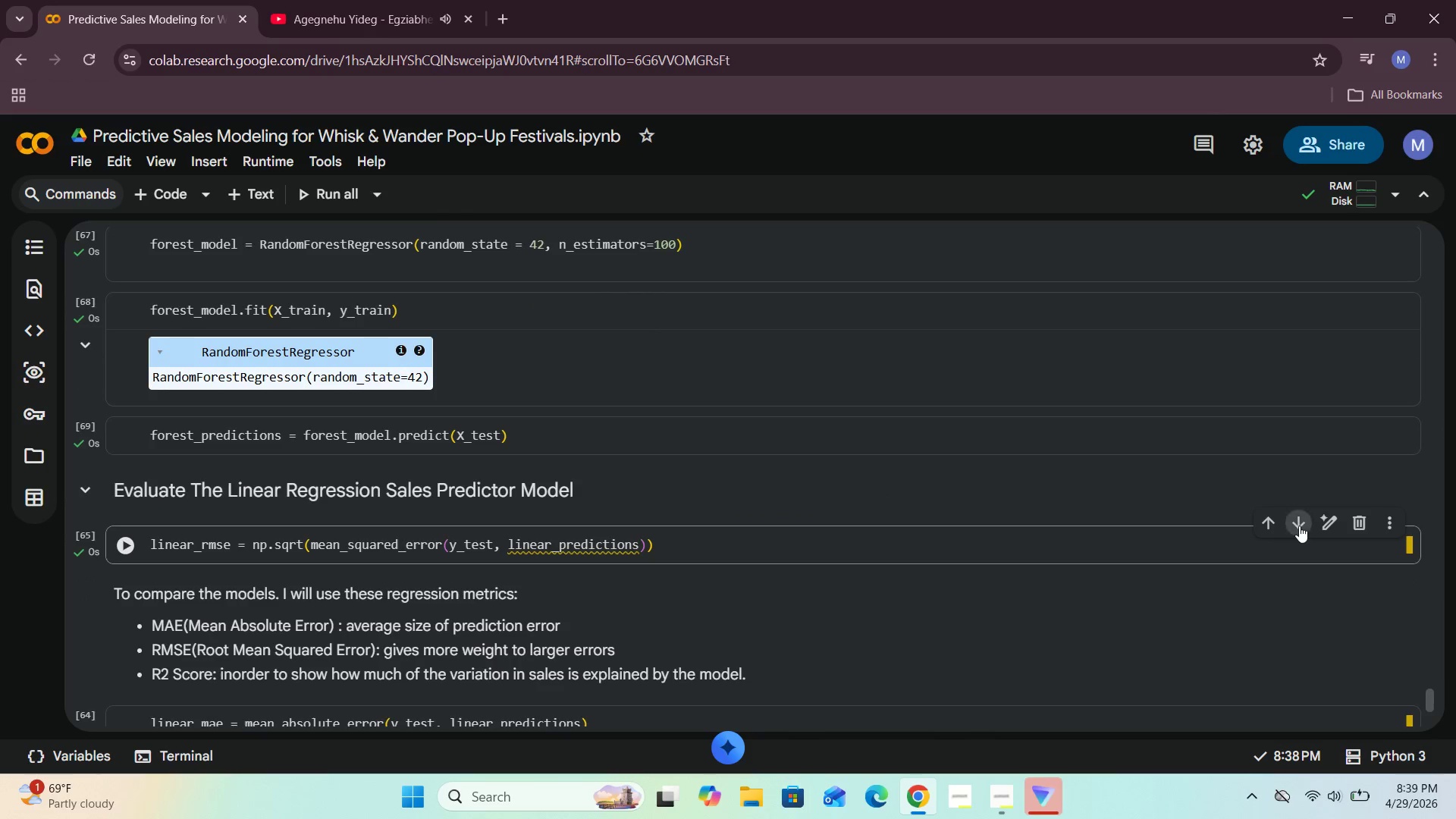 
triple_click([1299, 526])
 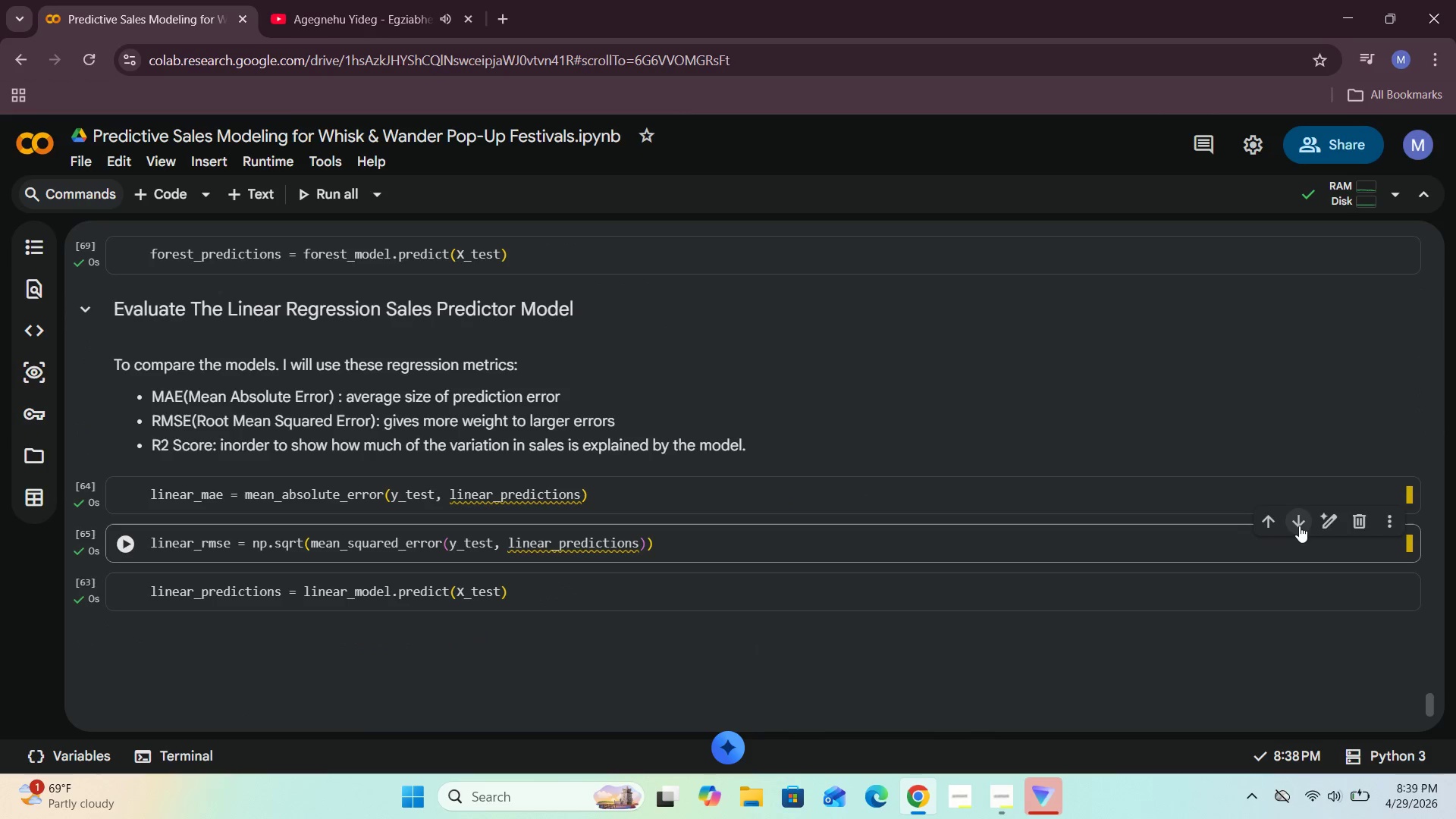 
triple_click([1299, 526])
 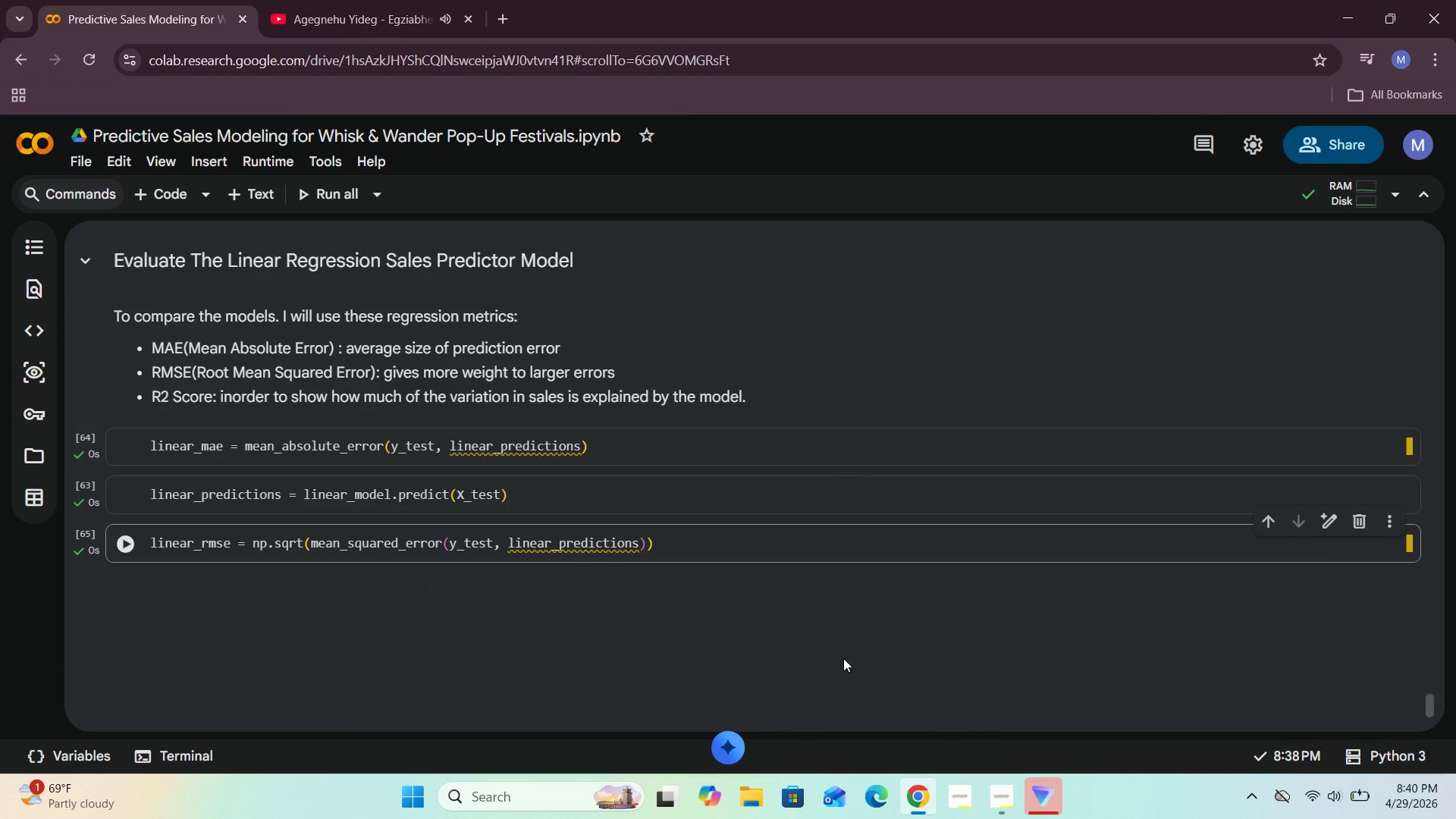 
left_click([830, 663])
 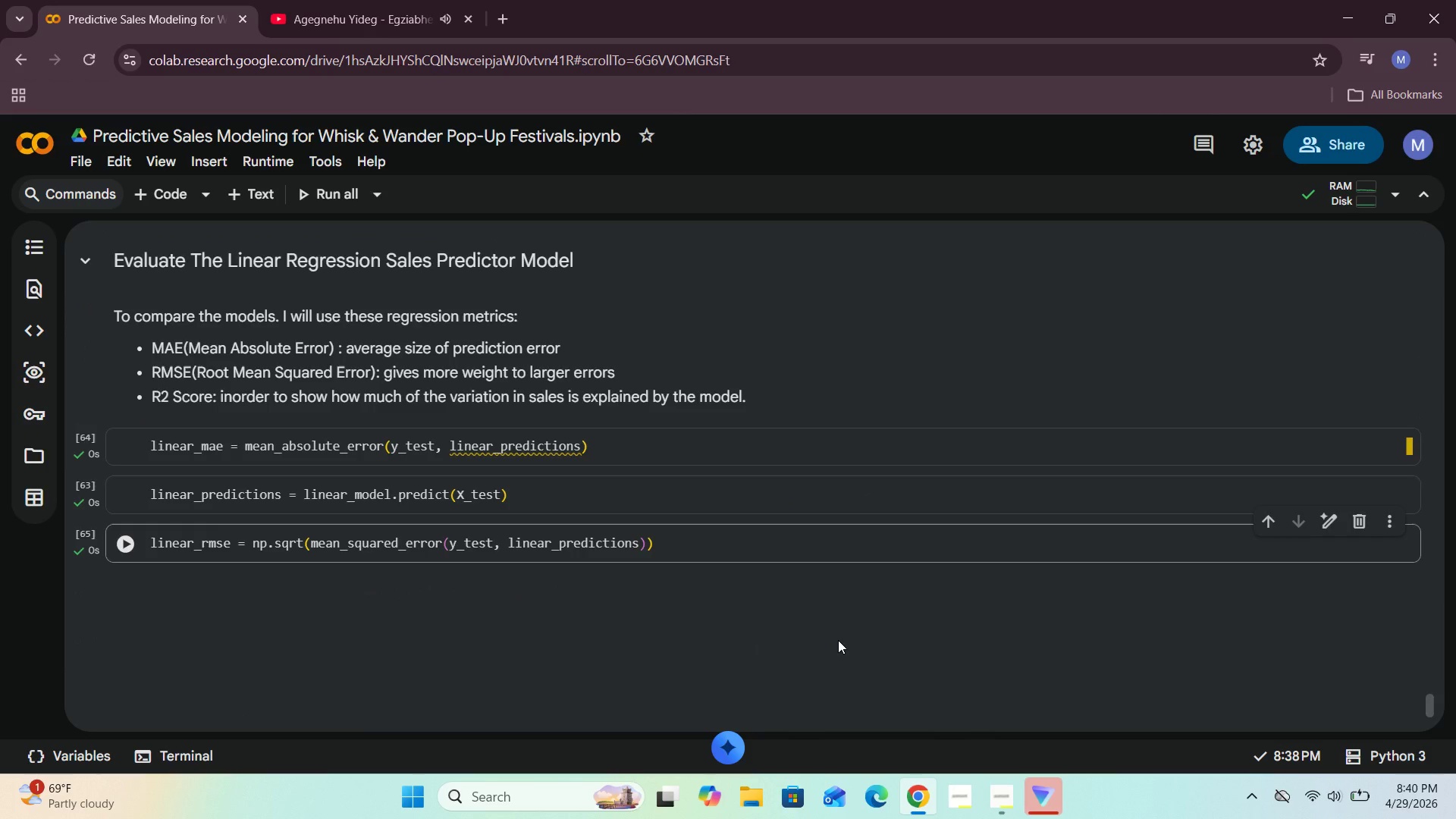 
scroll: coordinate [592, 495], scroll_direction: up, amount: 7.0
 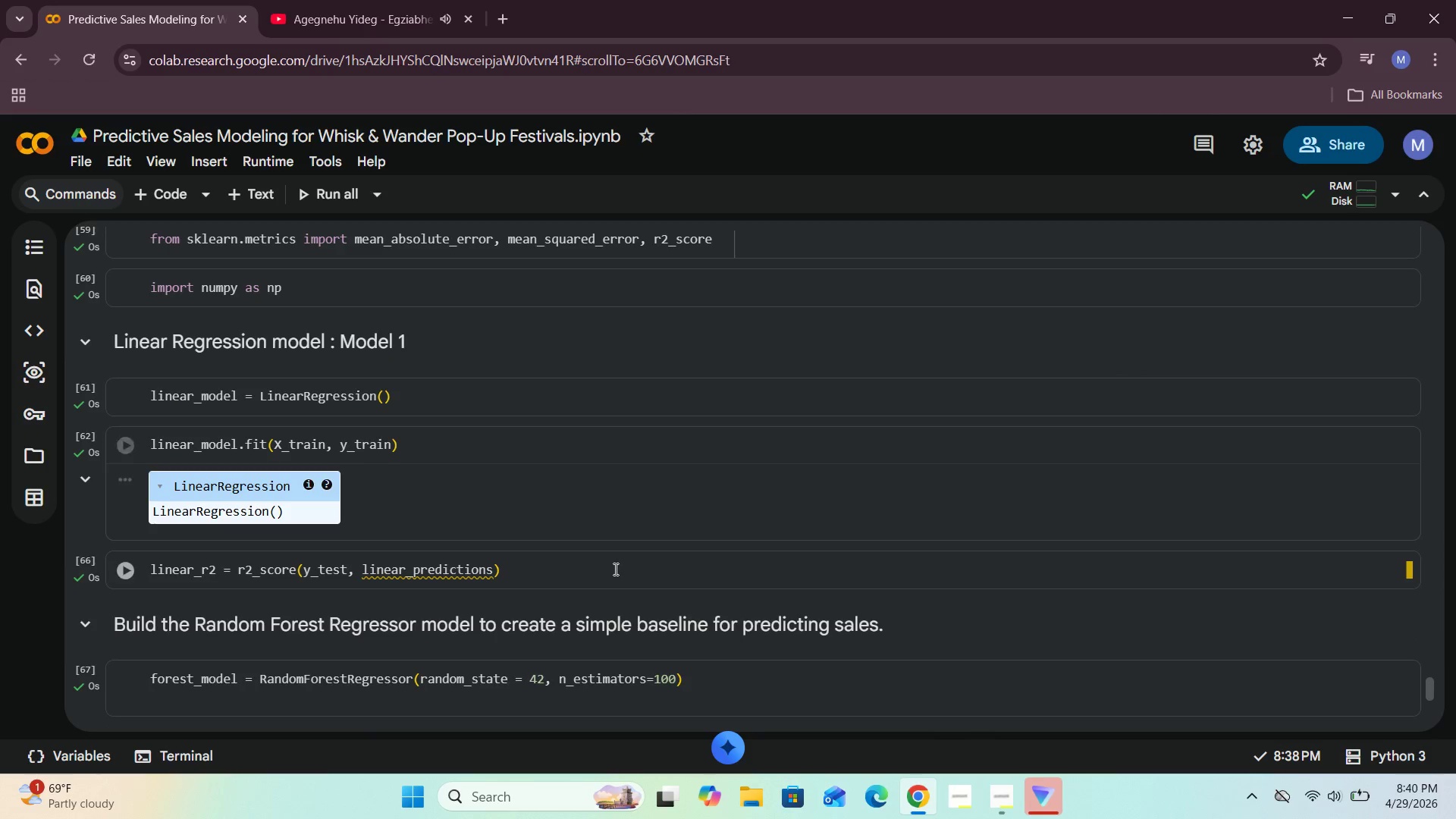 
left_click([614, 569])
 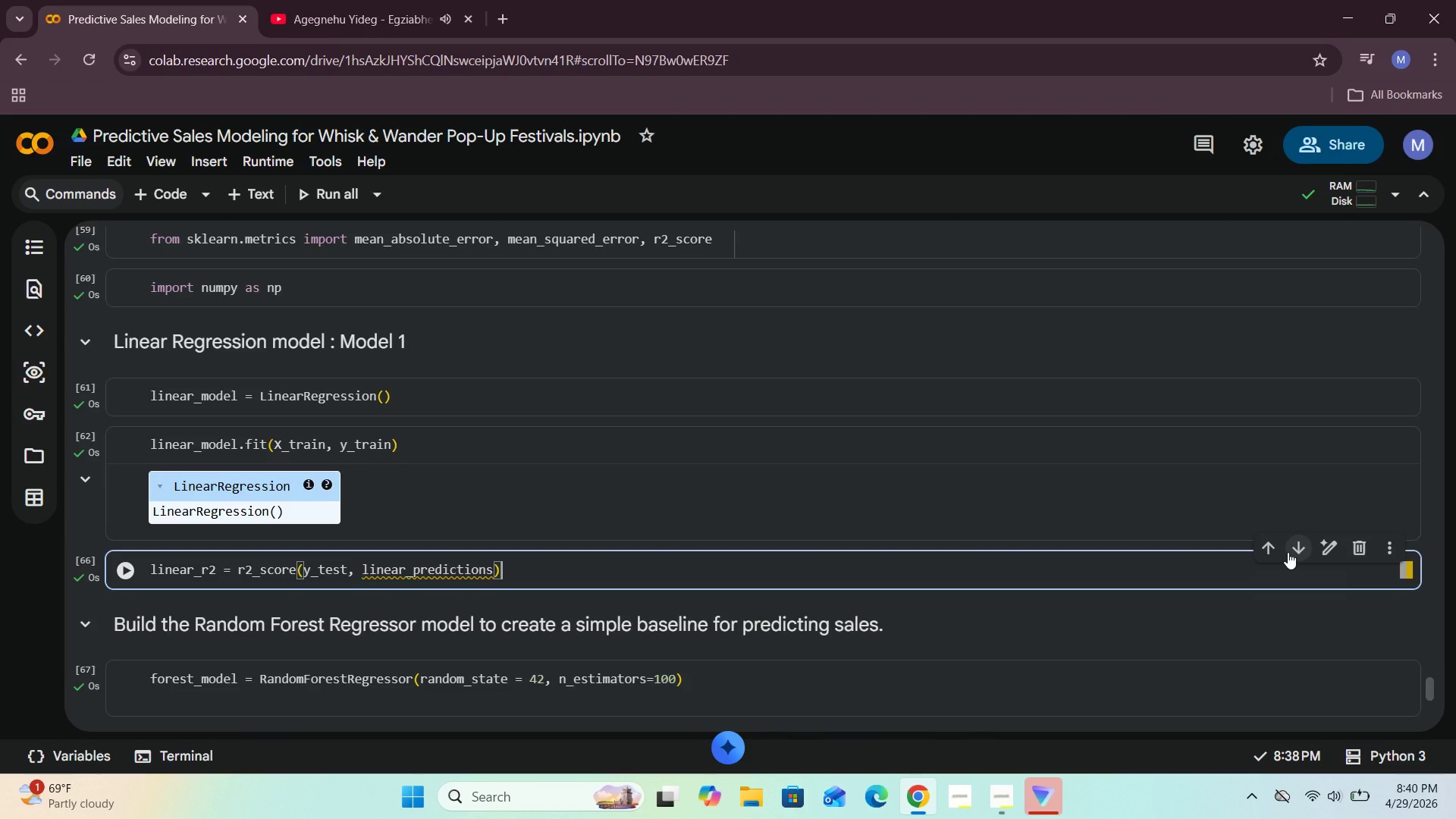 
double_click([1291, 552])
 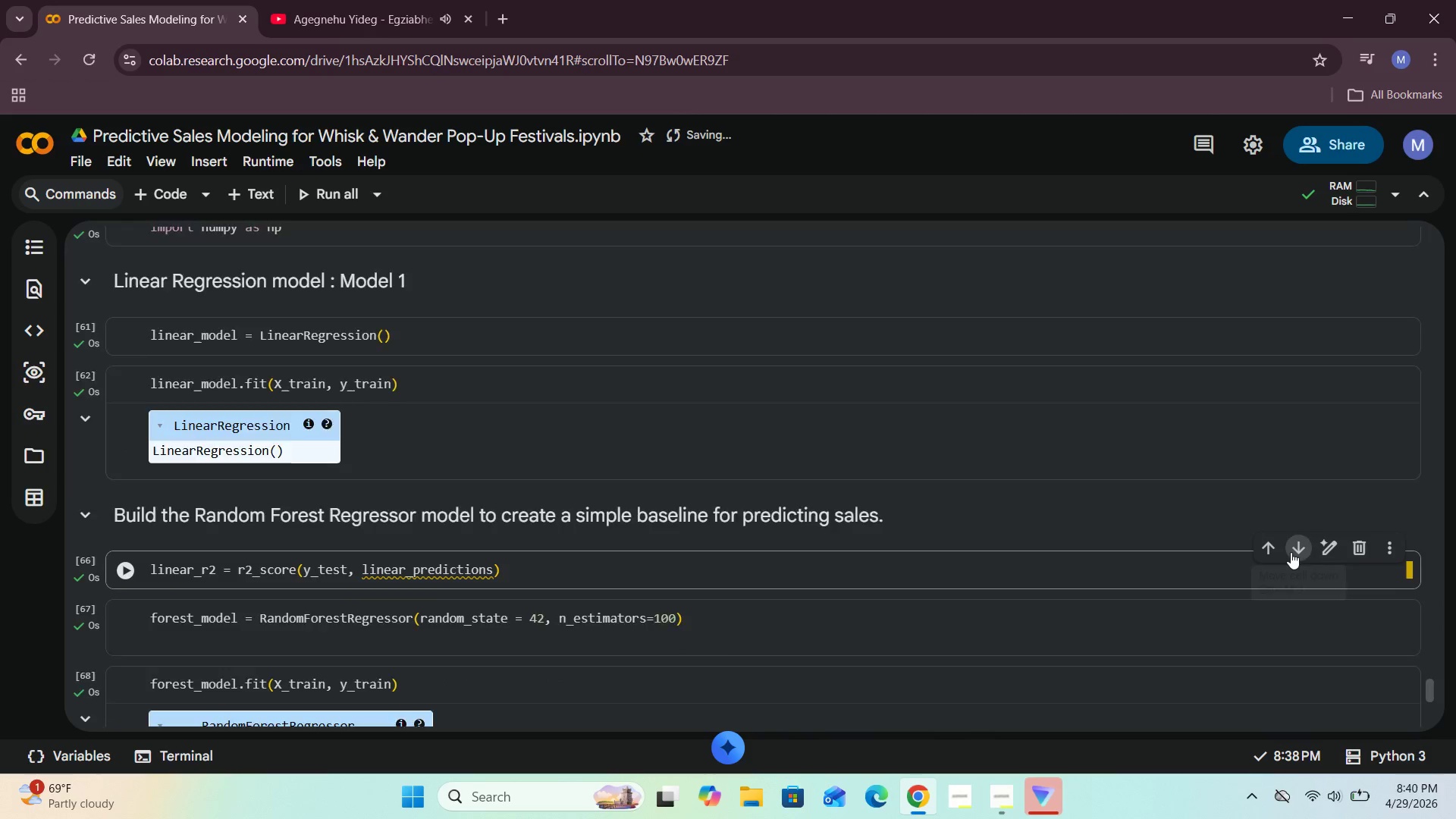 
triple_click([1291, 552])
 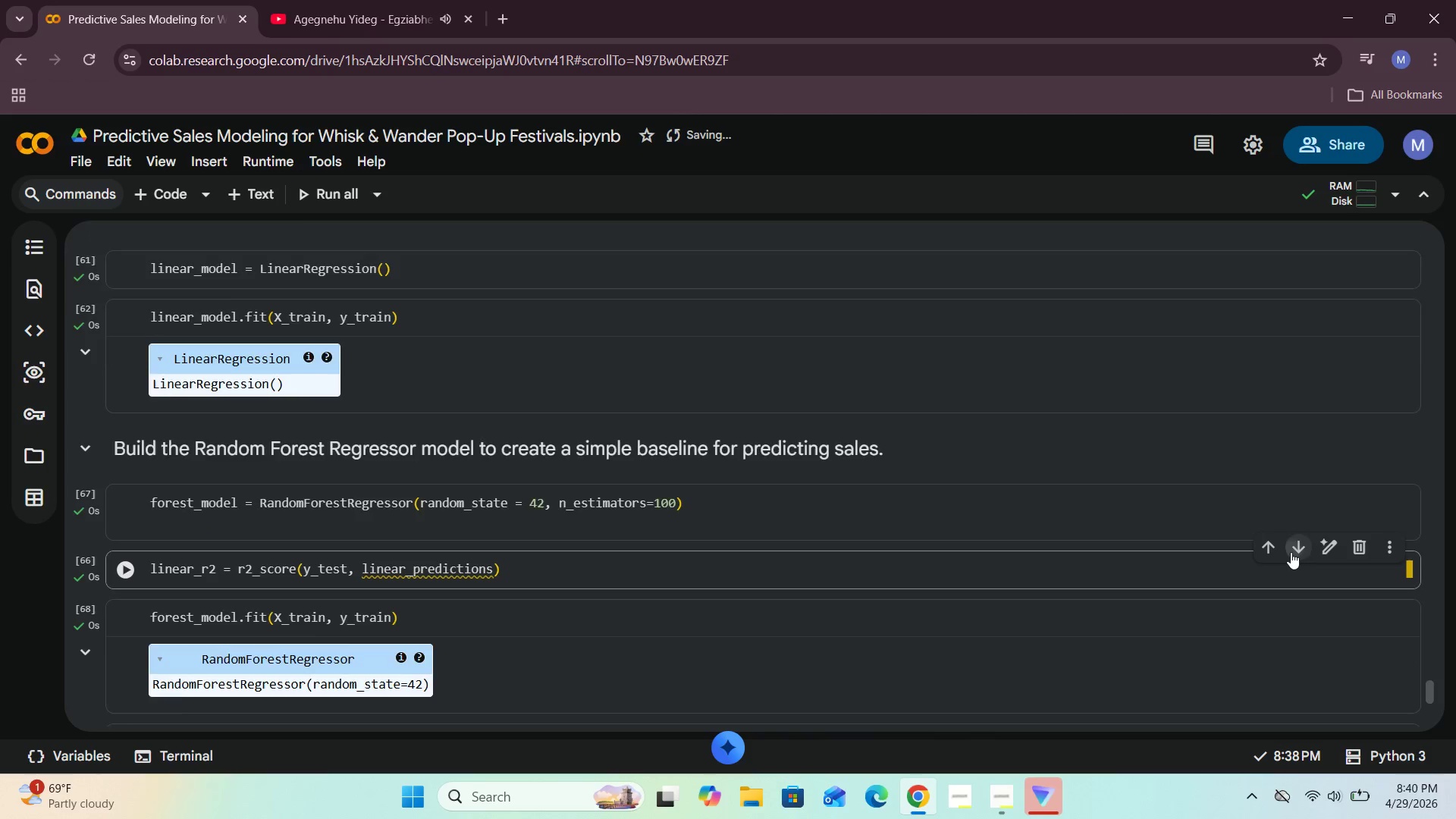 
triple_click([1291, 552])
 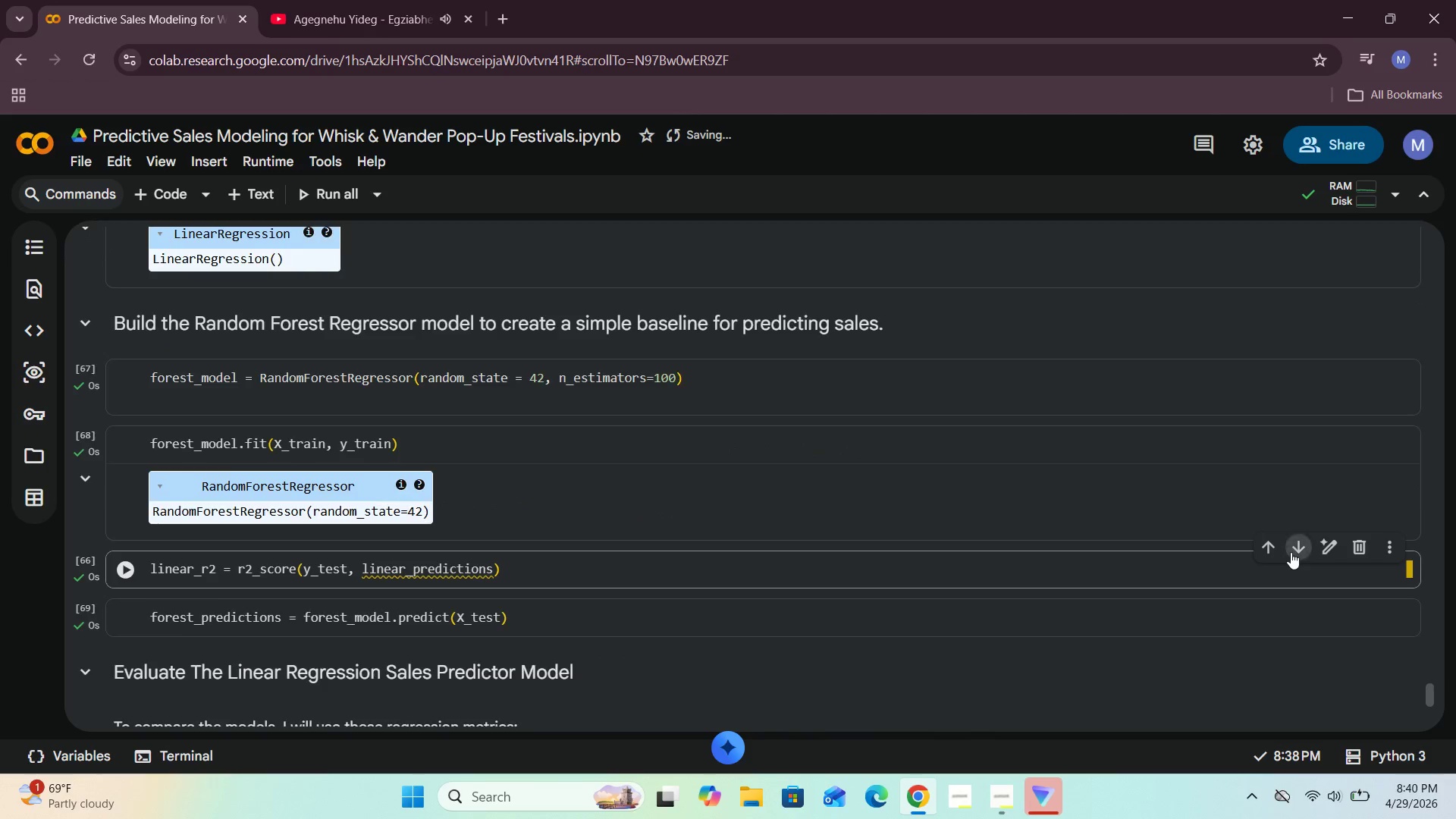 
triple_click([1291, 552])
 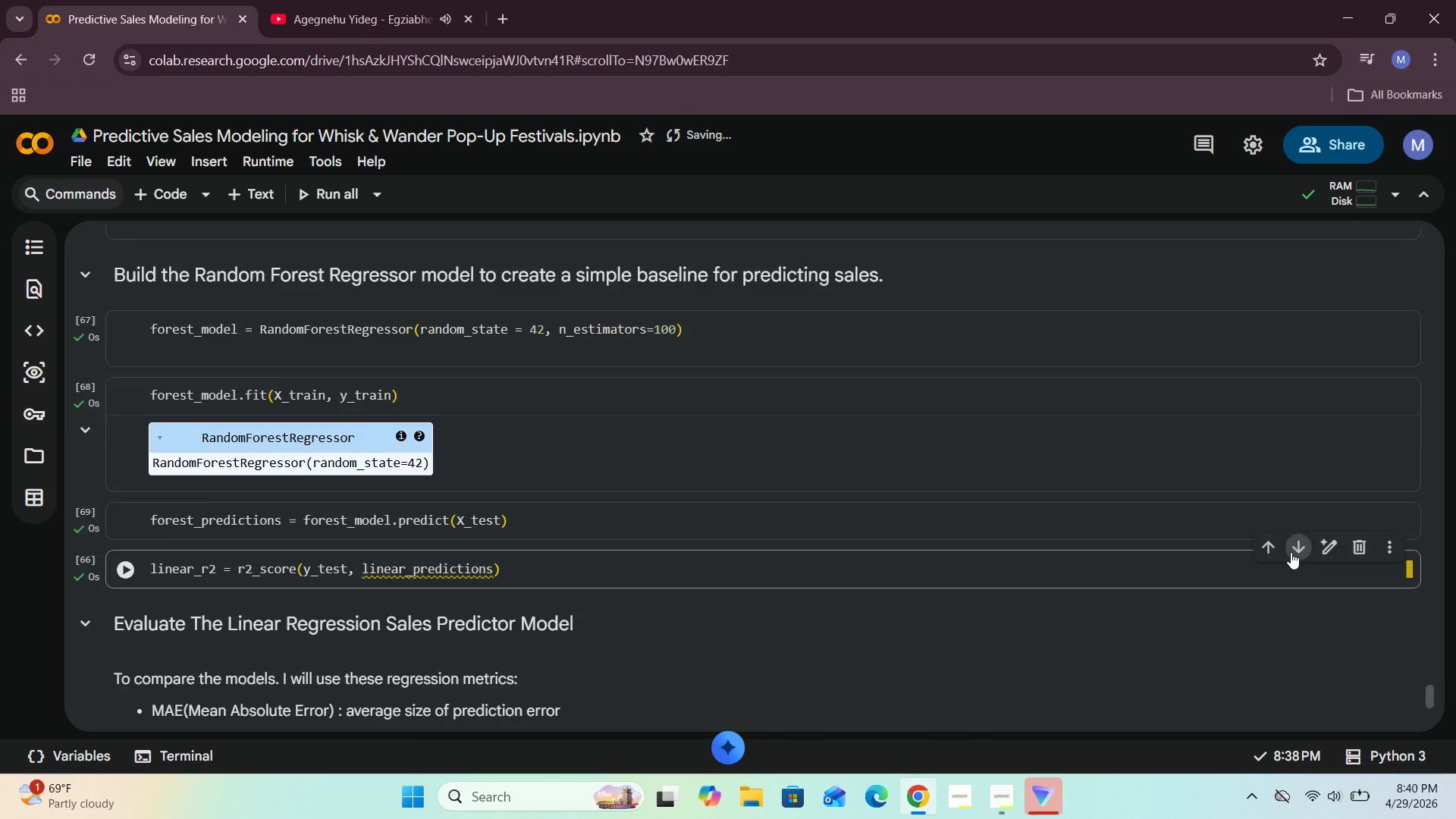 
triple_click([1291, 552])
 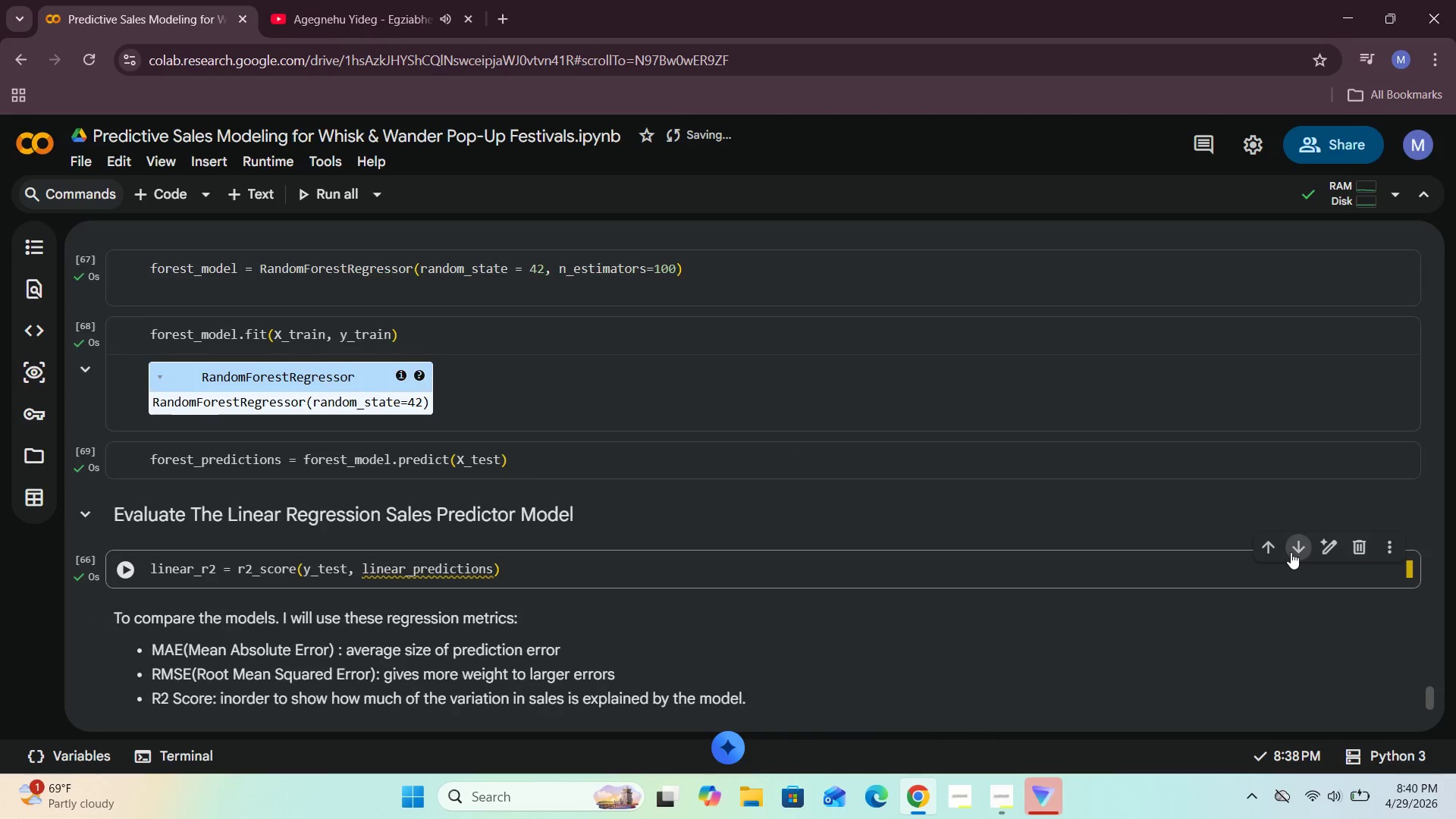 
triple_click([1291, 552])
 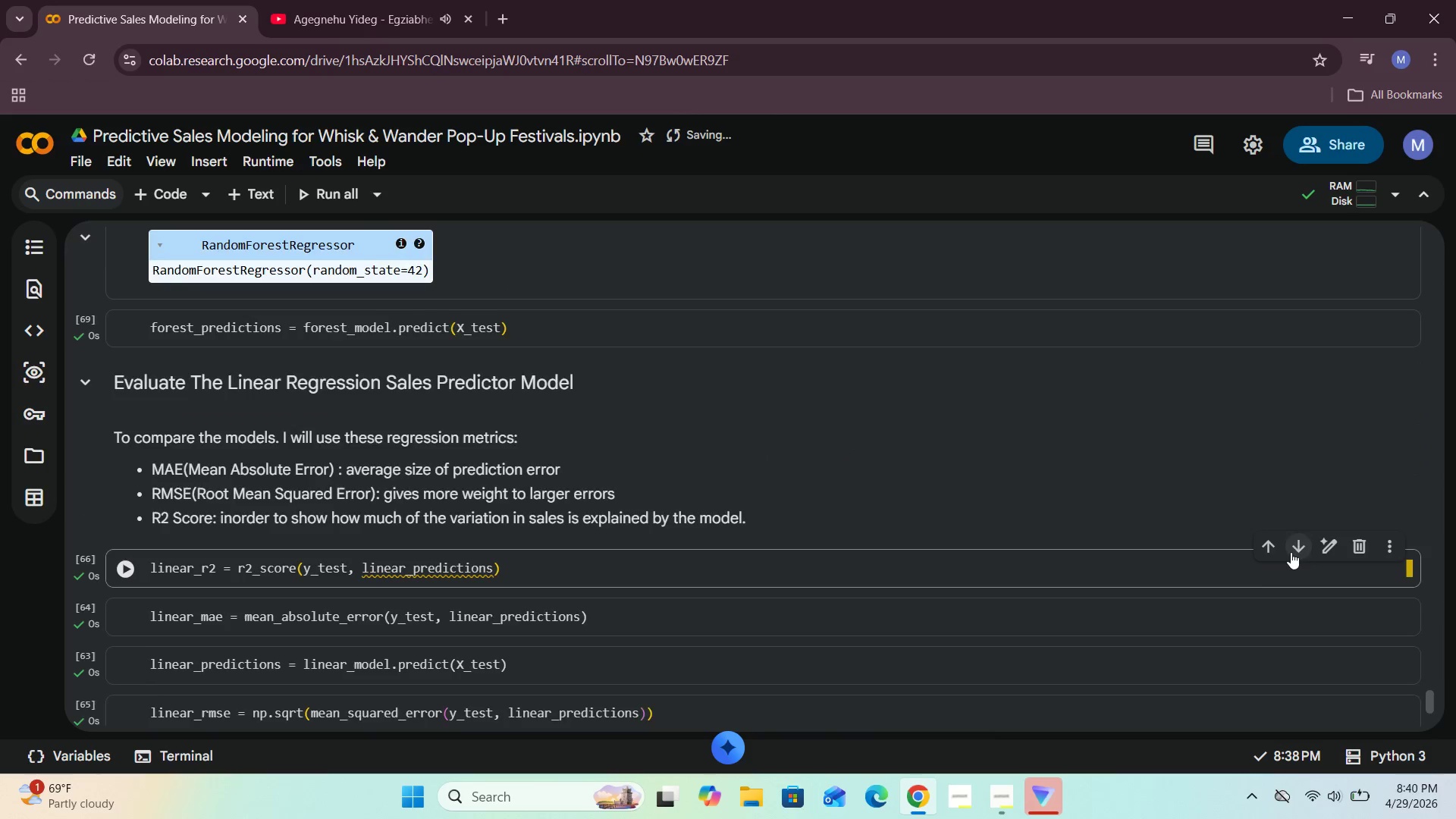 
triple_click([1291, 552])
 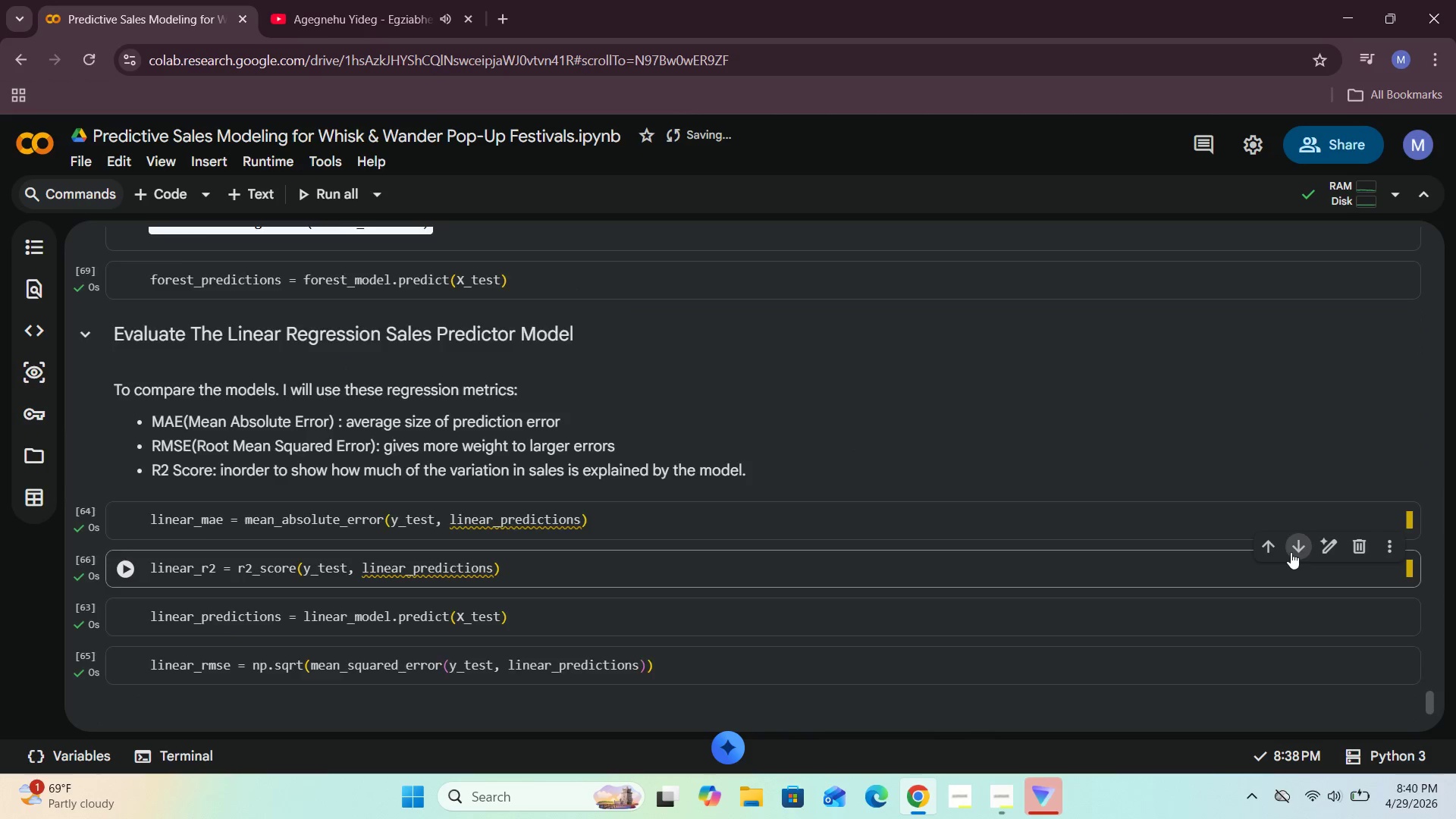 
triple_click([1291, 552])
 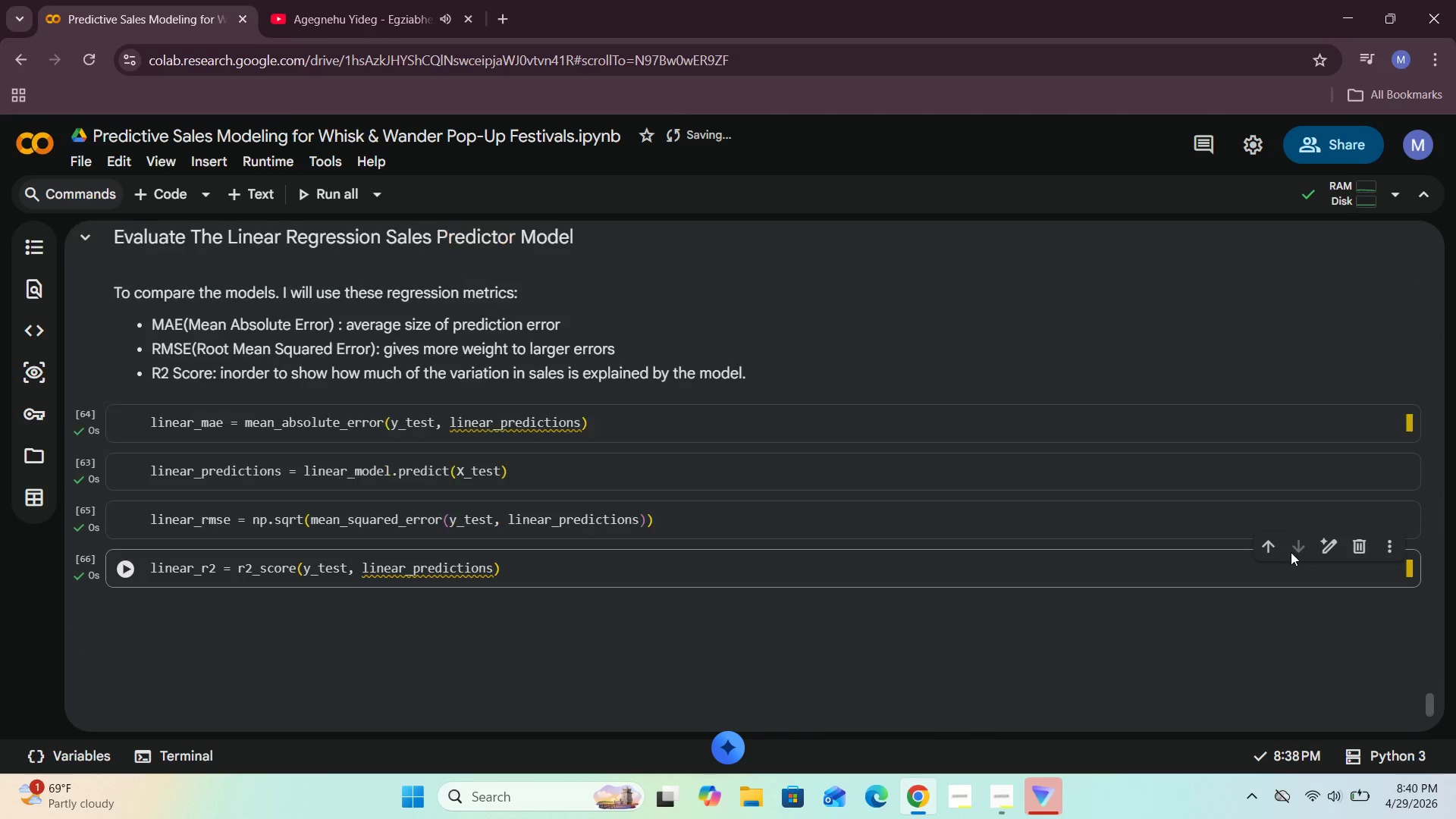 
triple_click([1291, 552])
 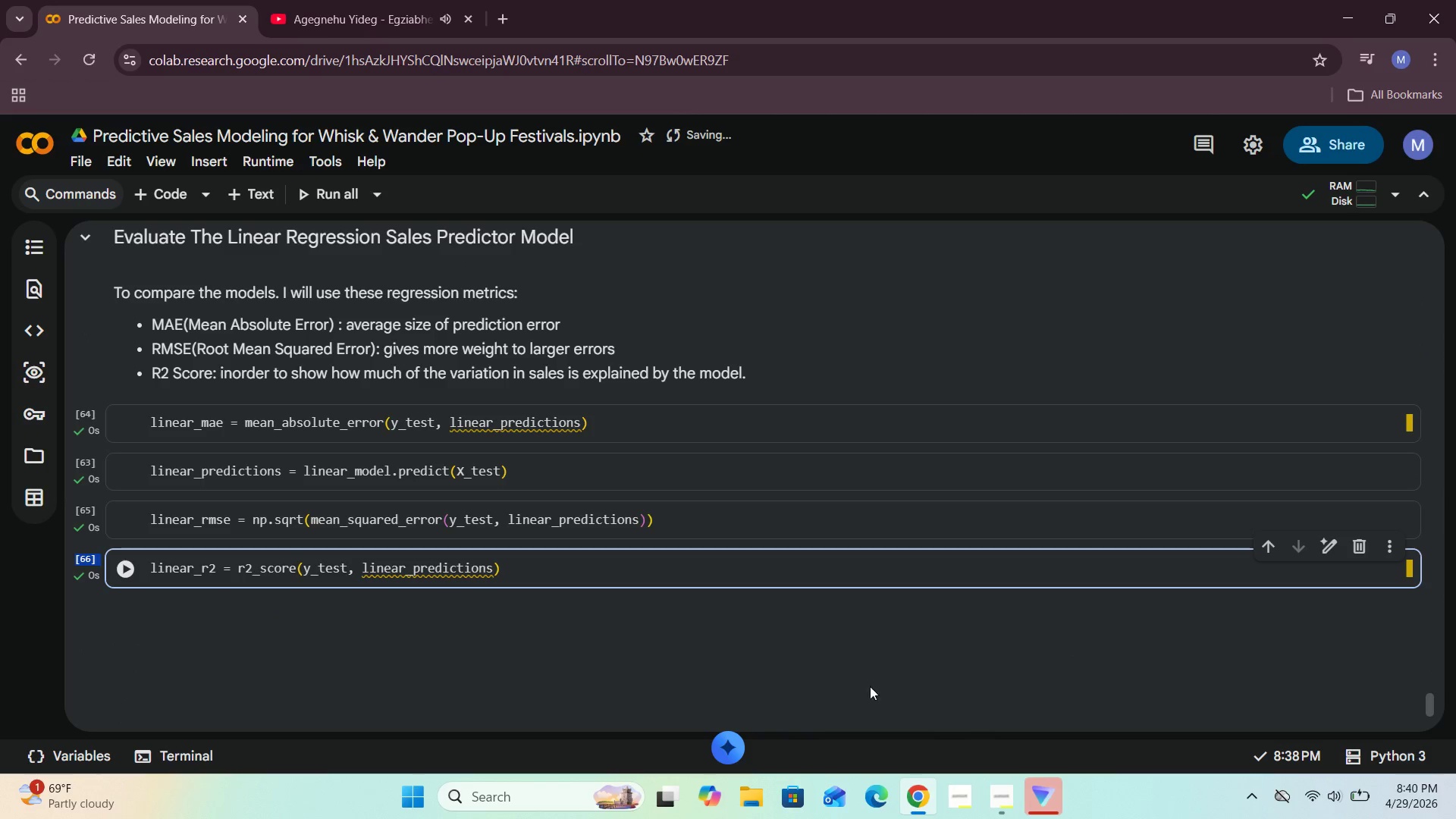 
left_click([839, 683])
 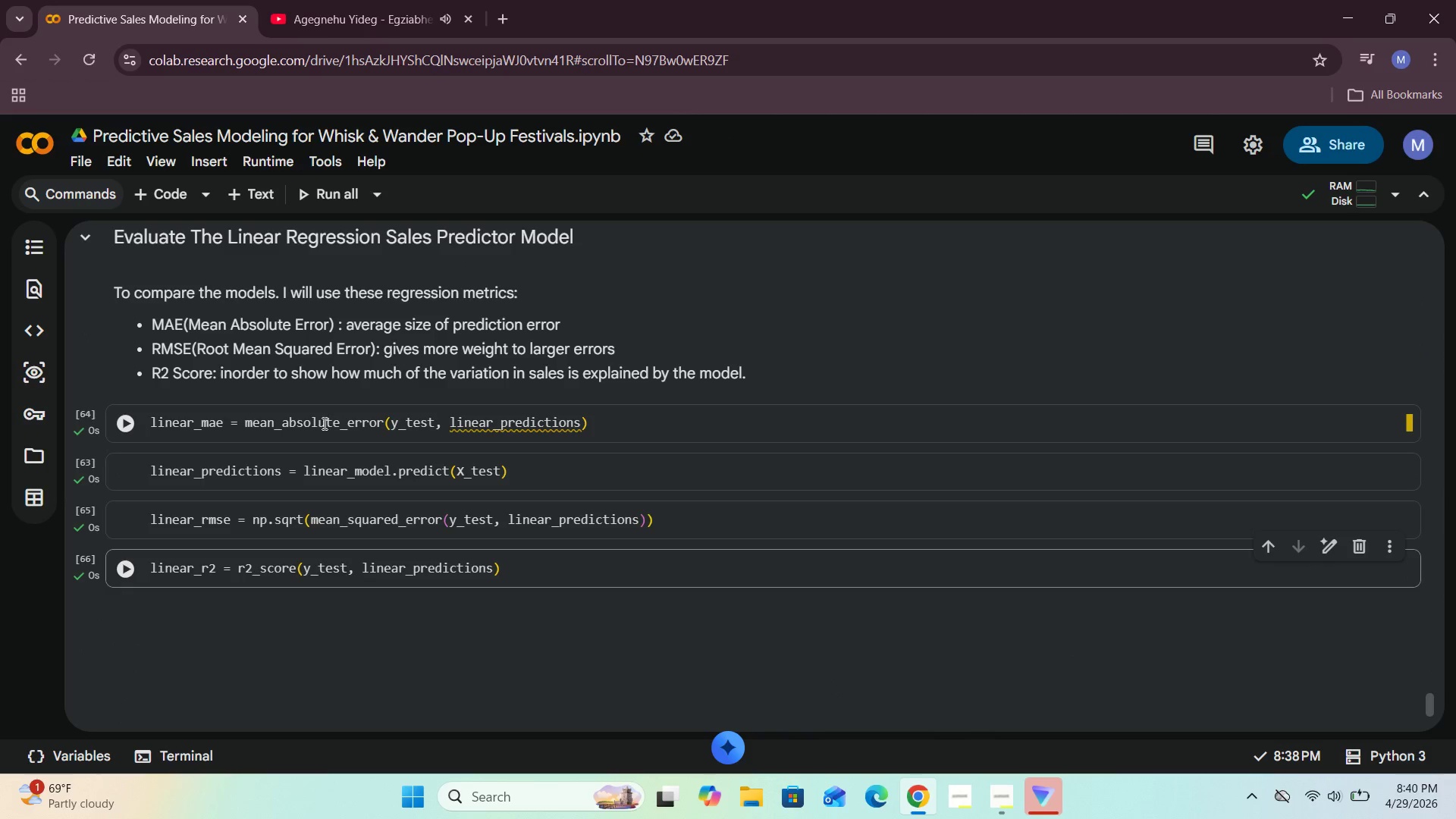 
left_click([299, 479])
 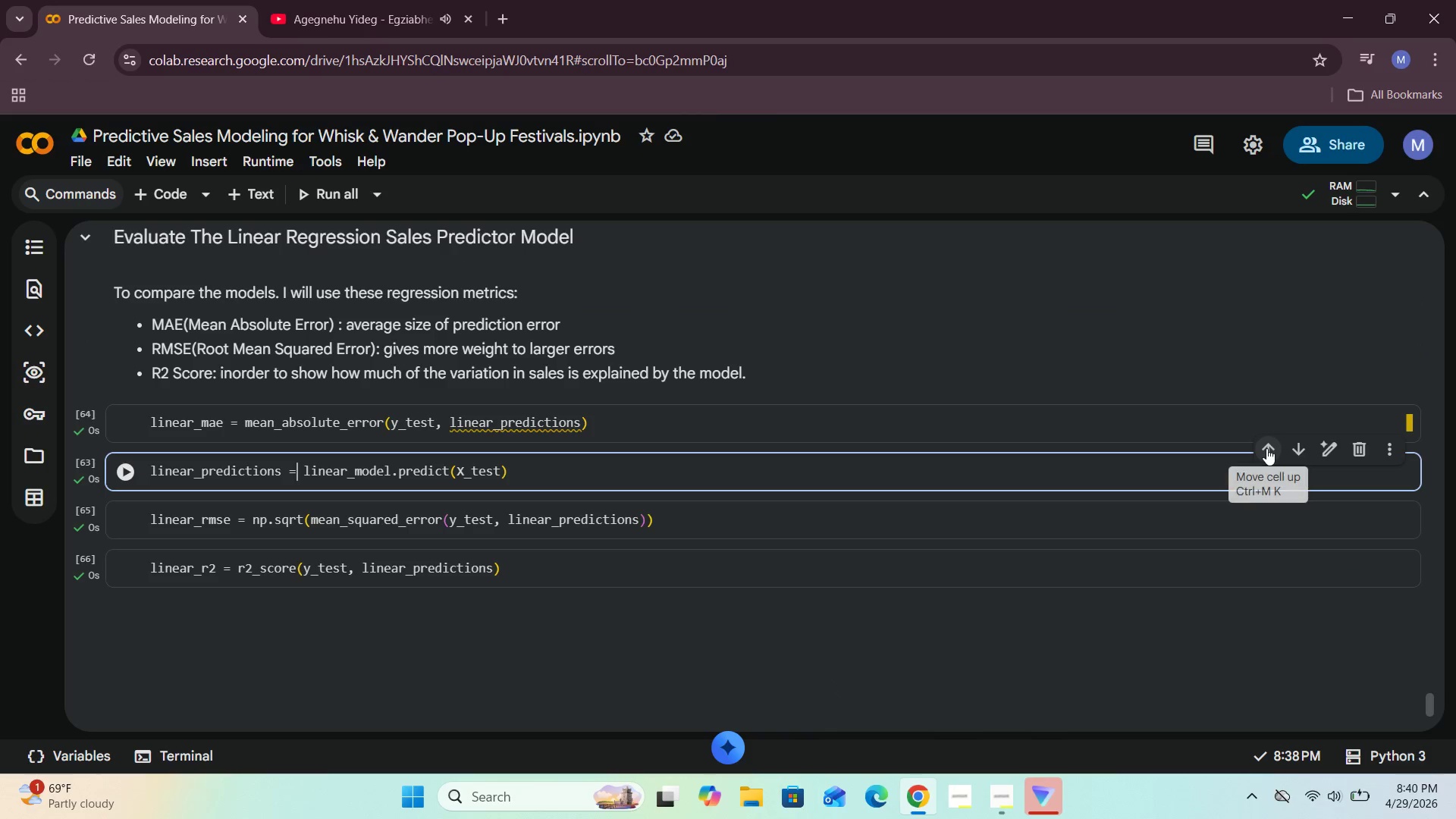 
double_click([1266, 448])
 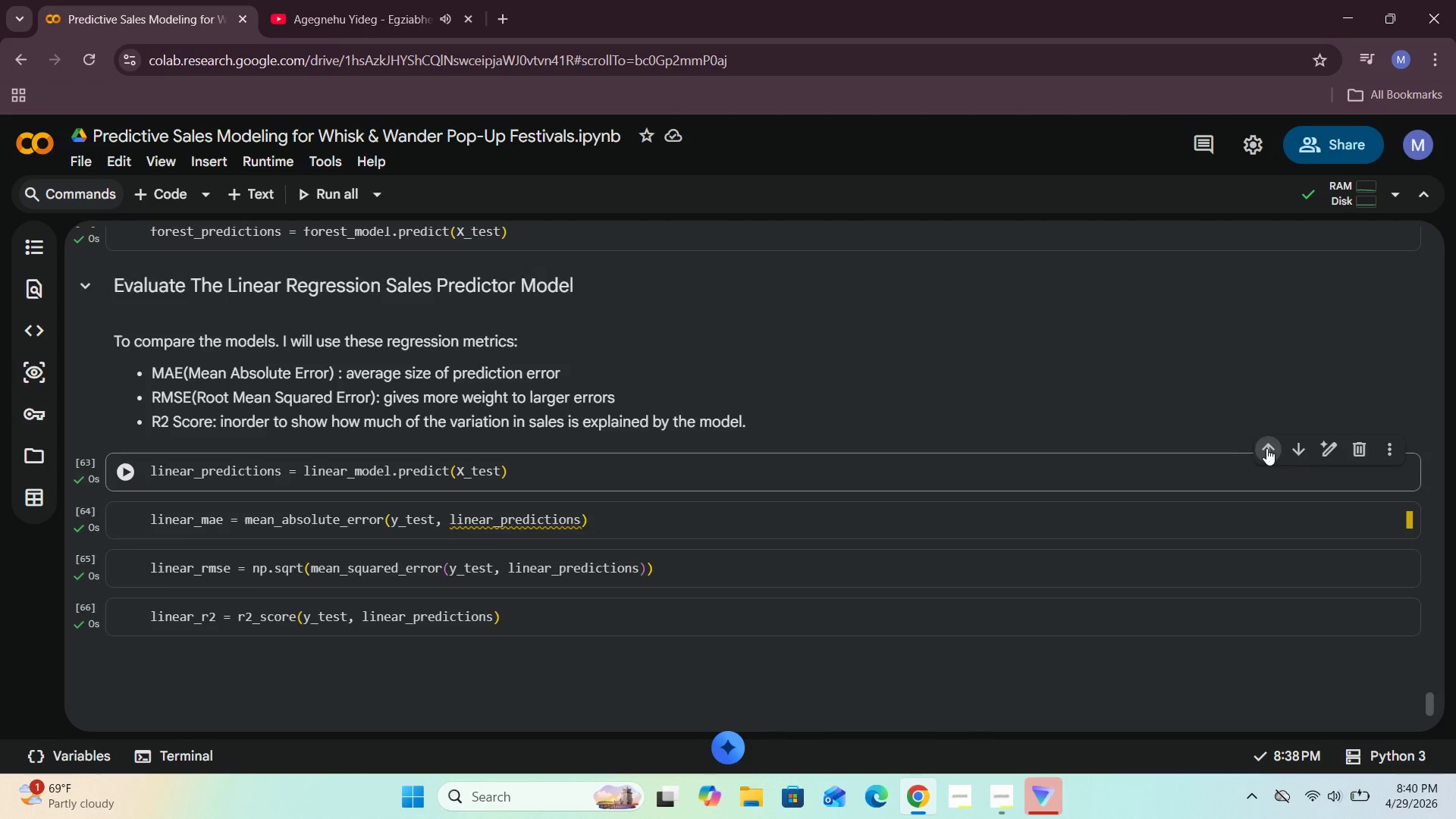 
triple_click([1266, 448])
 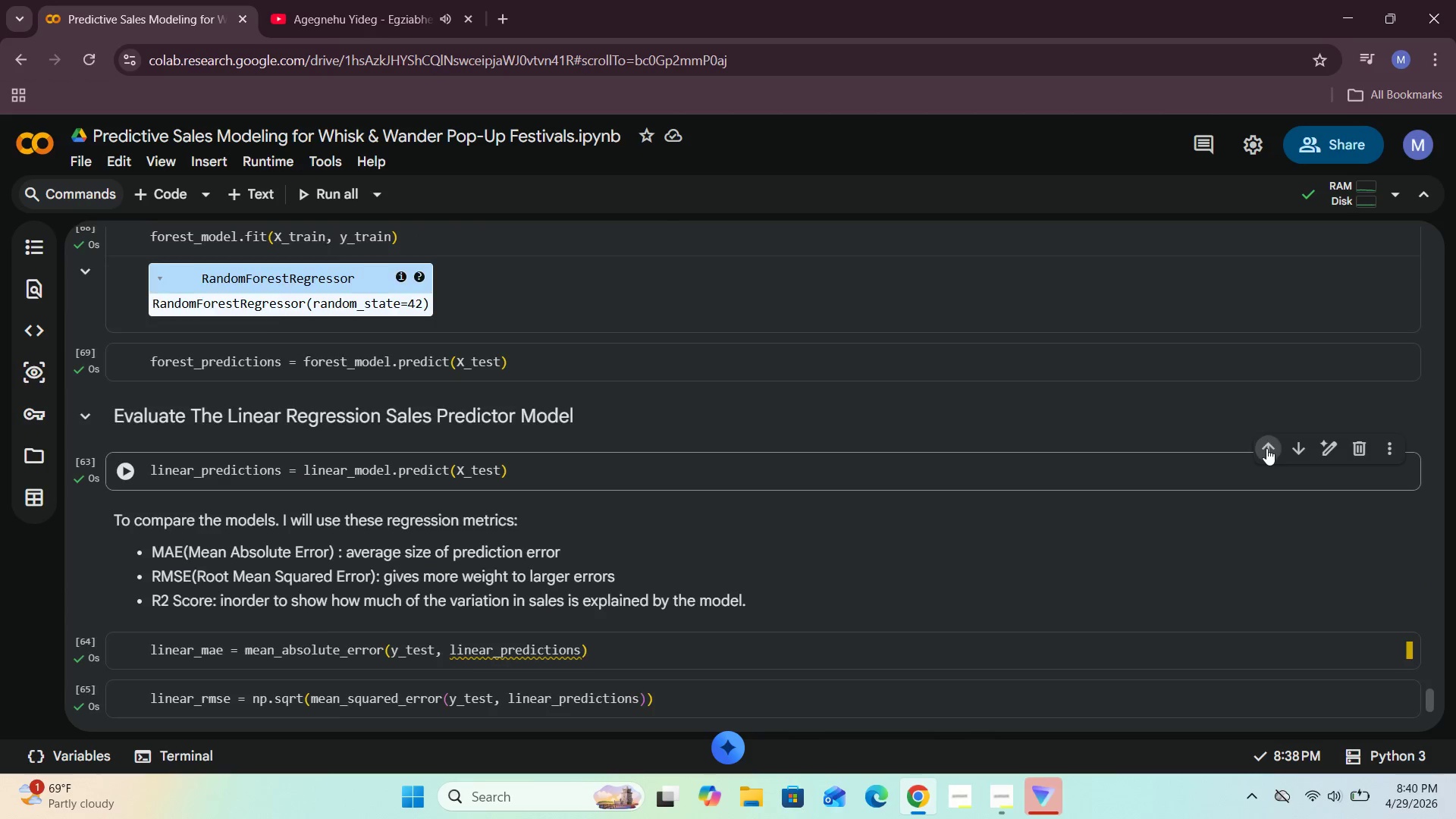 
triple_click([1266, 448])
 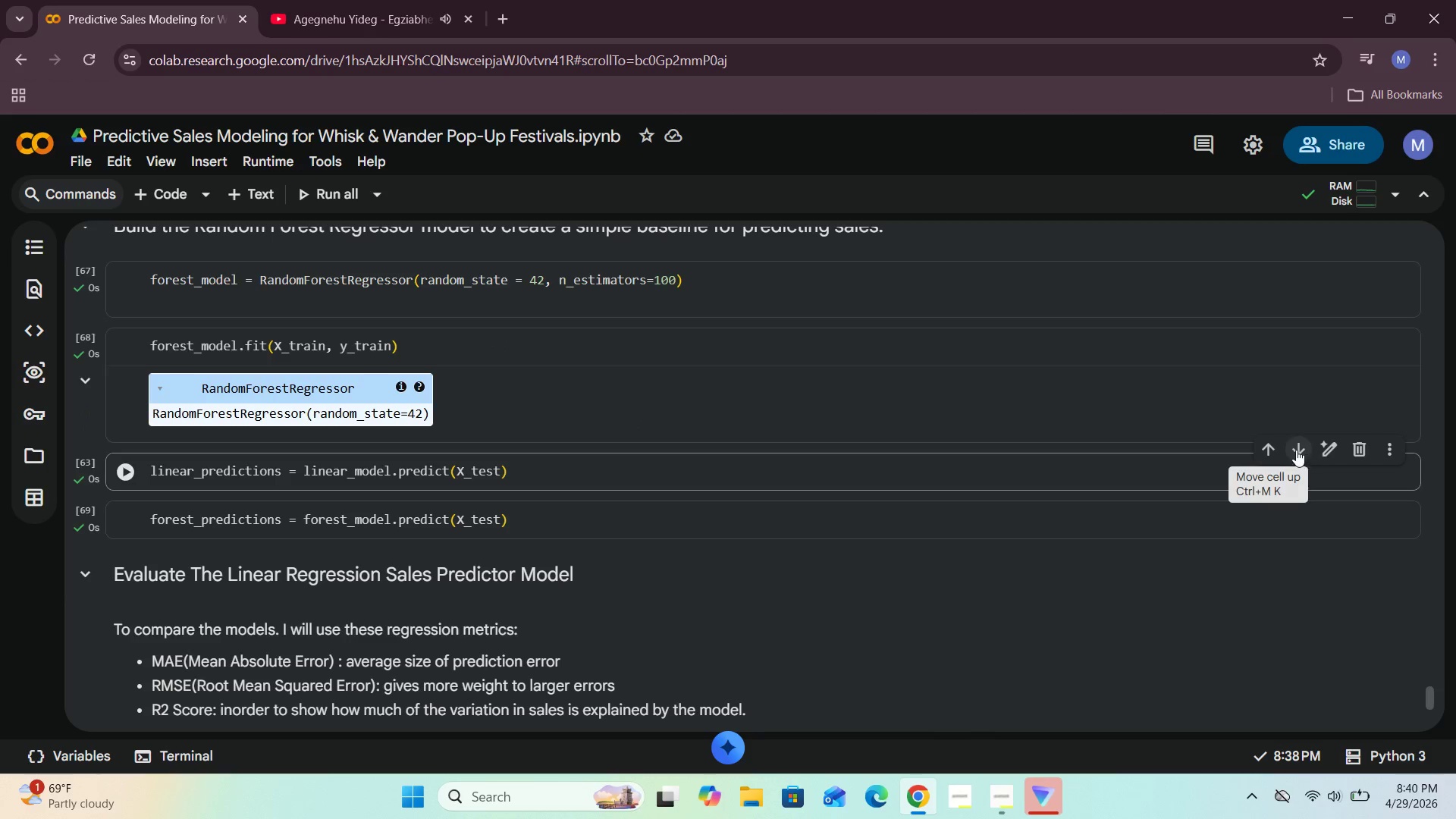 
left_click([1296, 450])
 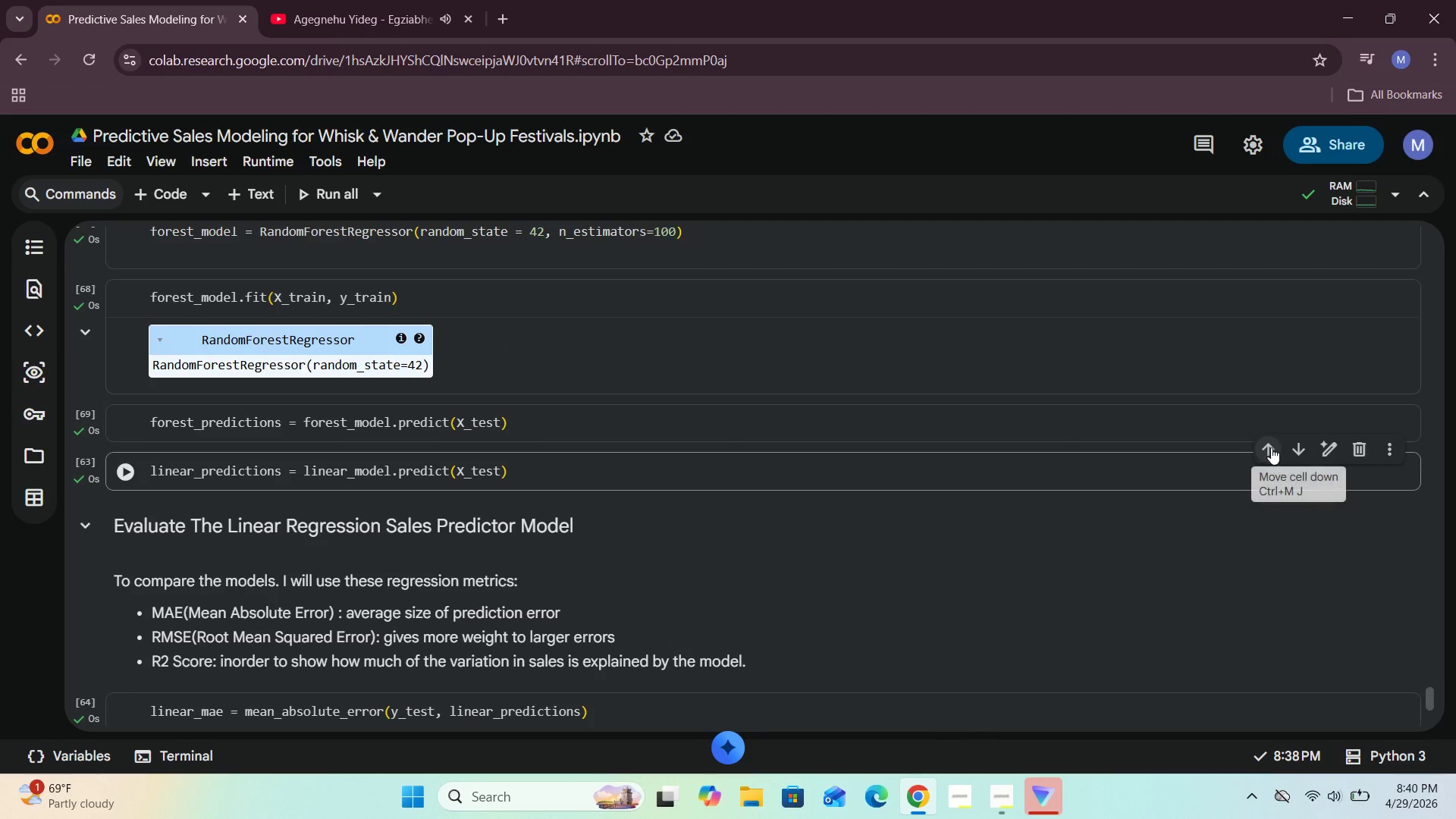 
double_click([1271, 447])
 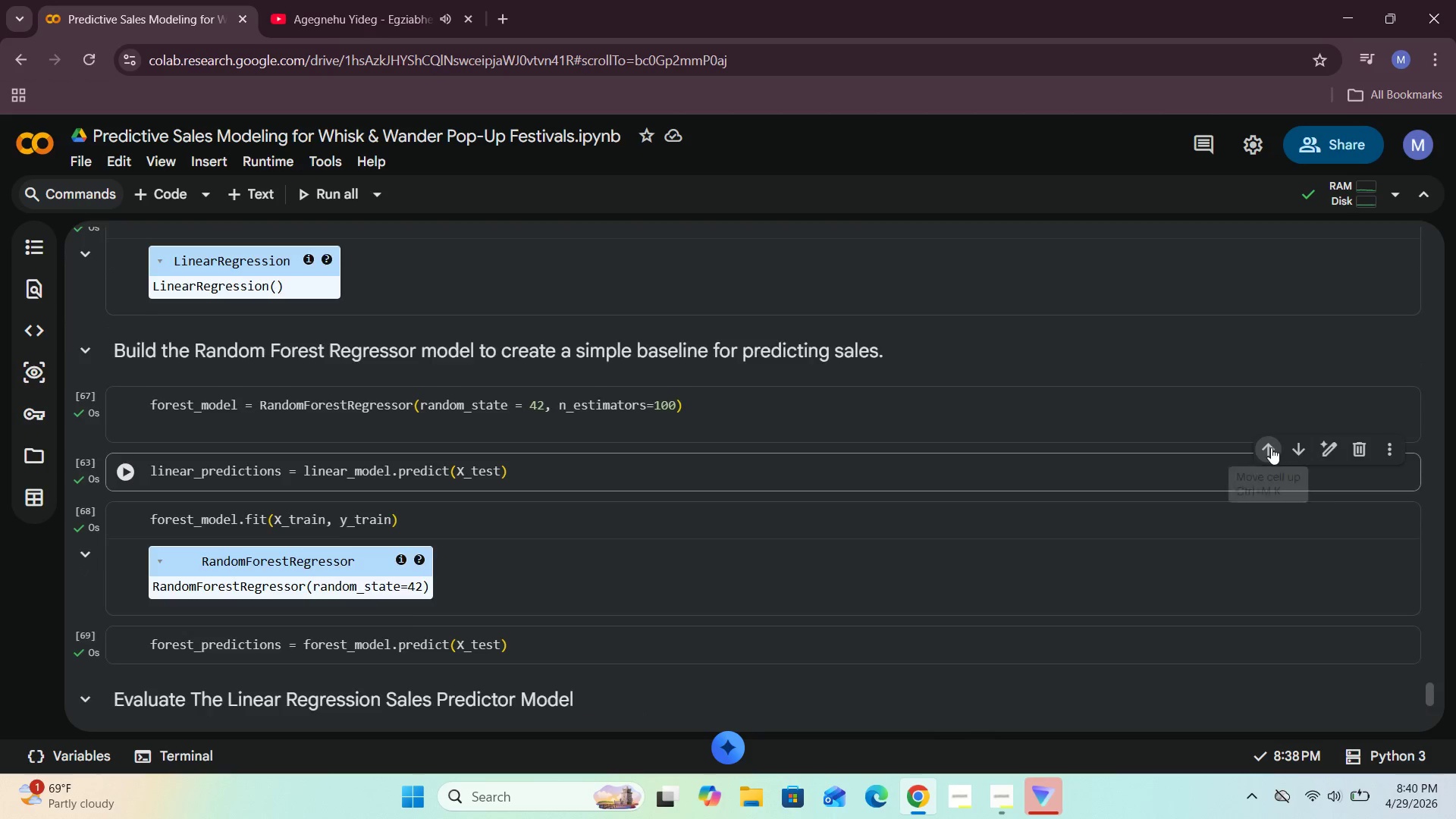 
double_click([1271, 447])
 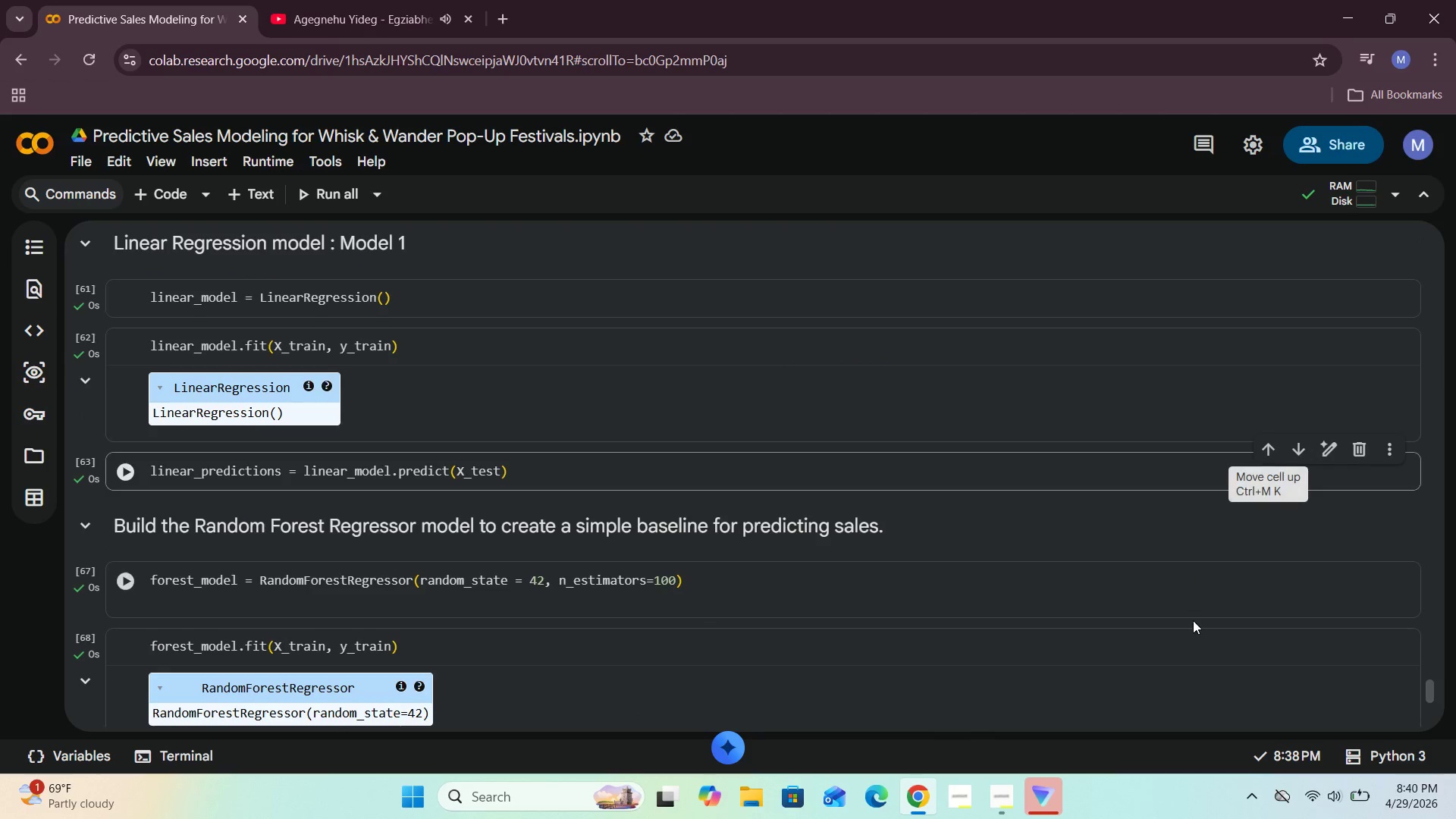 
left_click([1110, 537])
 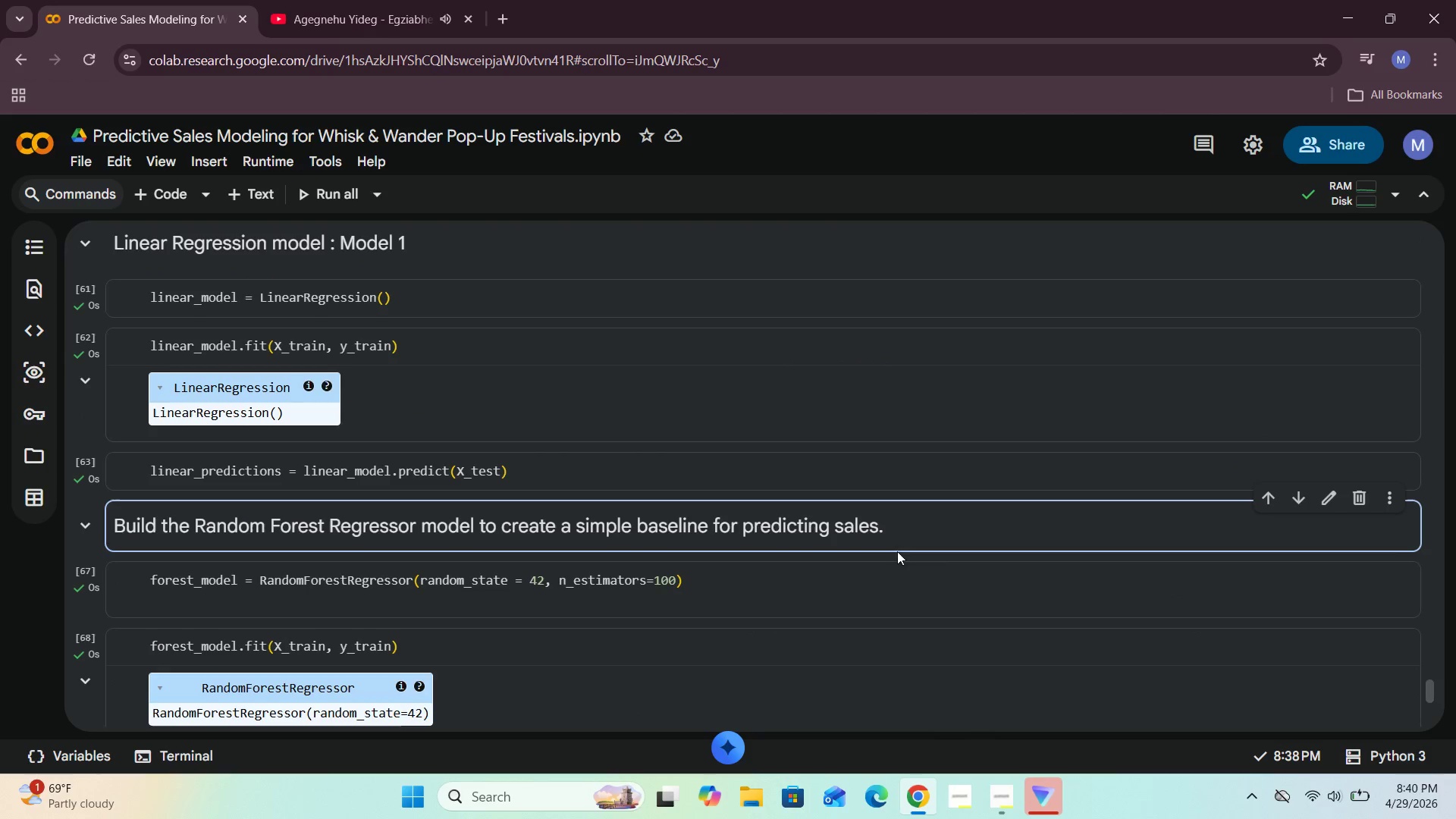 
scroll: coordinate [1010, 579], scroll_direction: down, amount: 2.0
 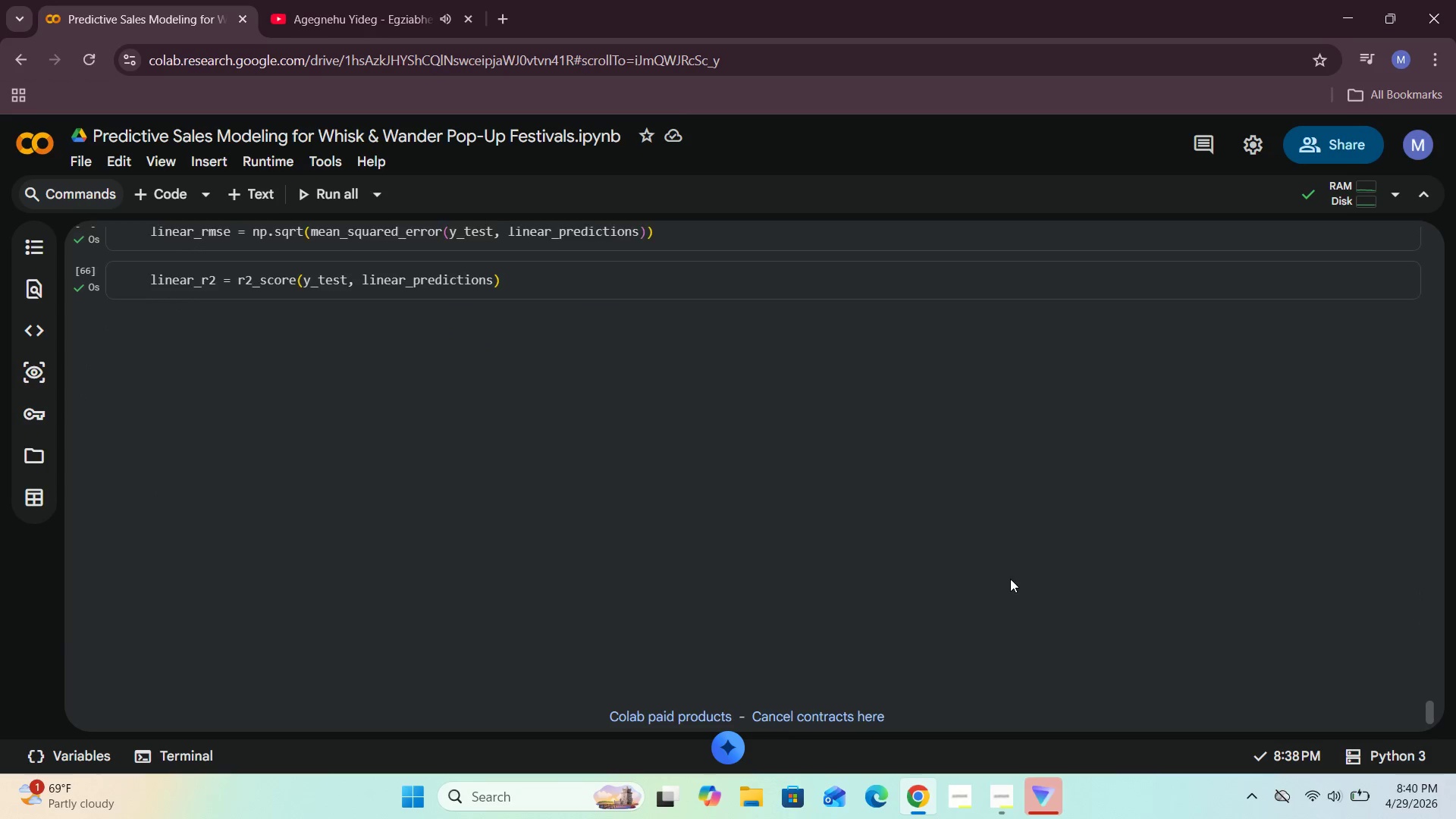 
scroll: coordinate [759, 549], scroll_direction: up, amount: 3.0
 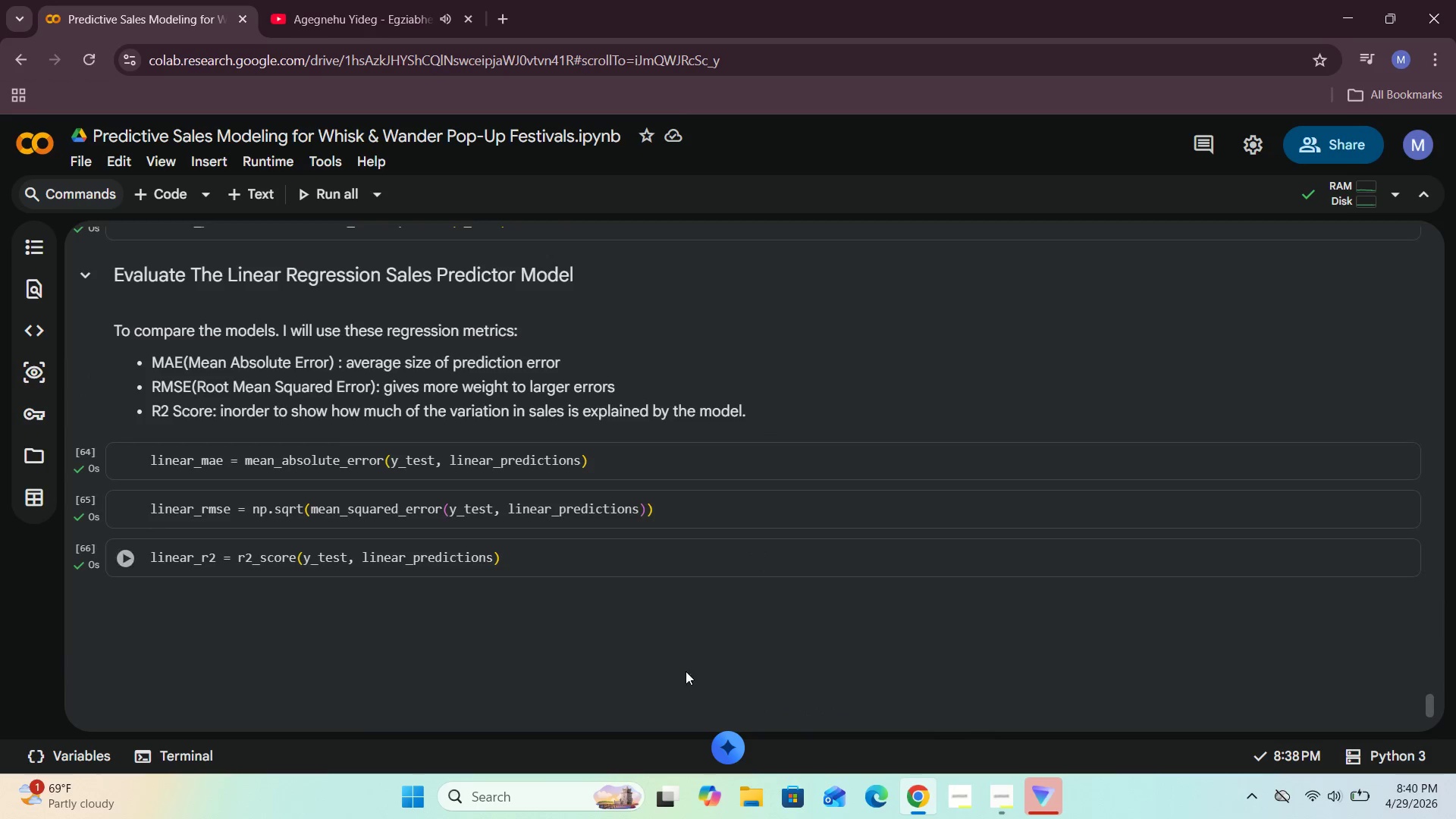 
left_click([670, 682])
 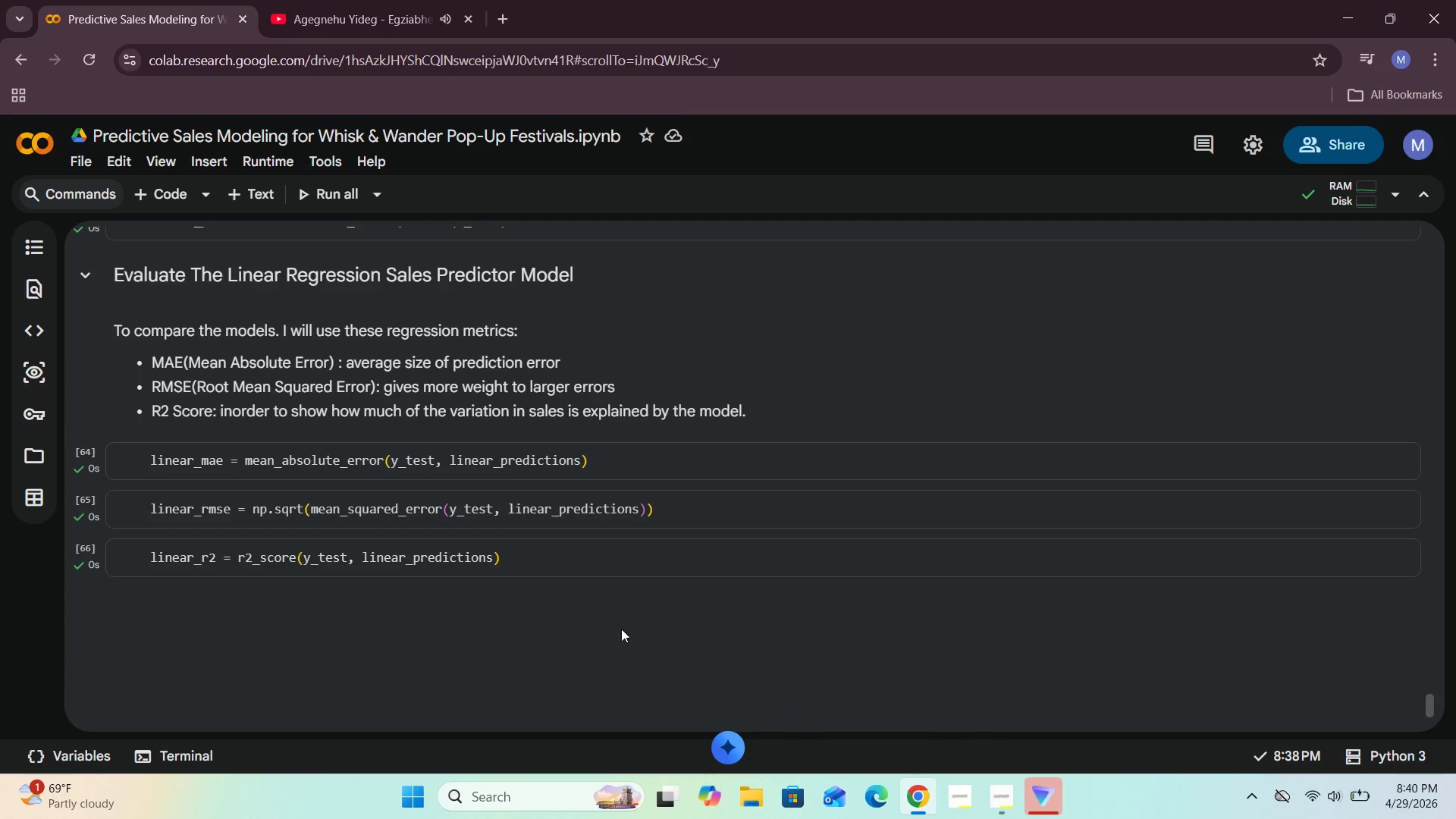 
scroll: coordinate [621, 629], scroll_direction: down, amount: 2.0
 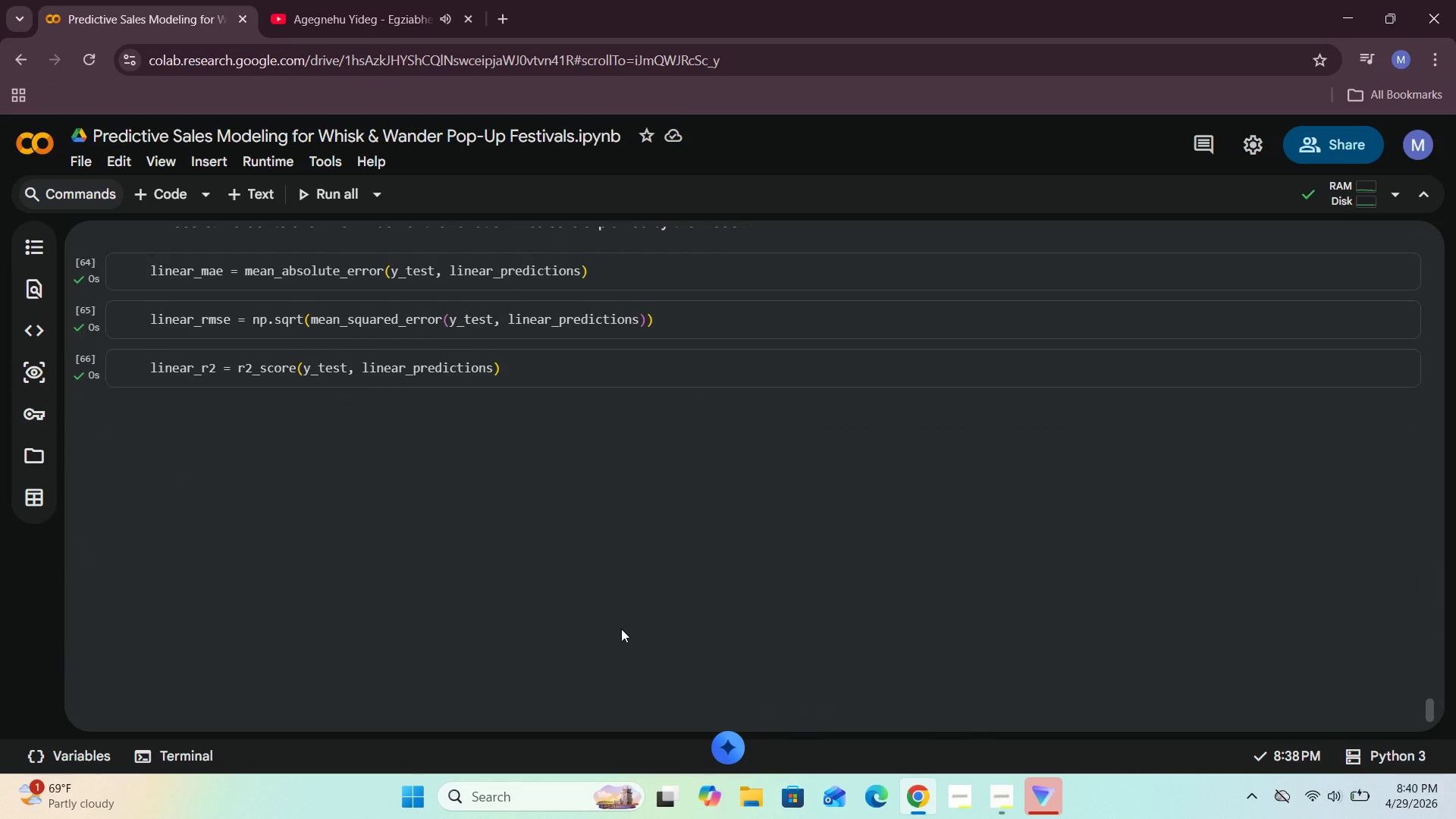 
scroll: coordinate [621, 629], scroll_direction: up, amount: 3.0
 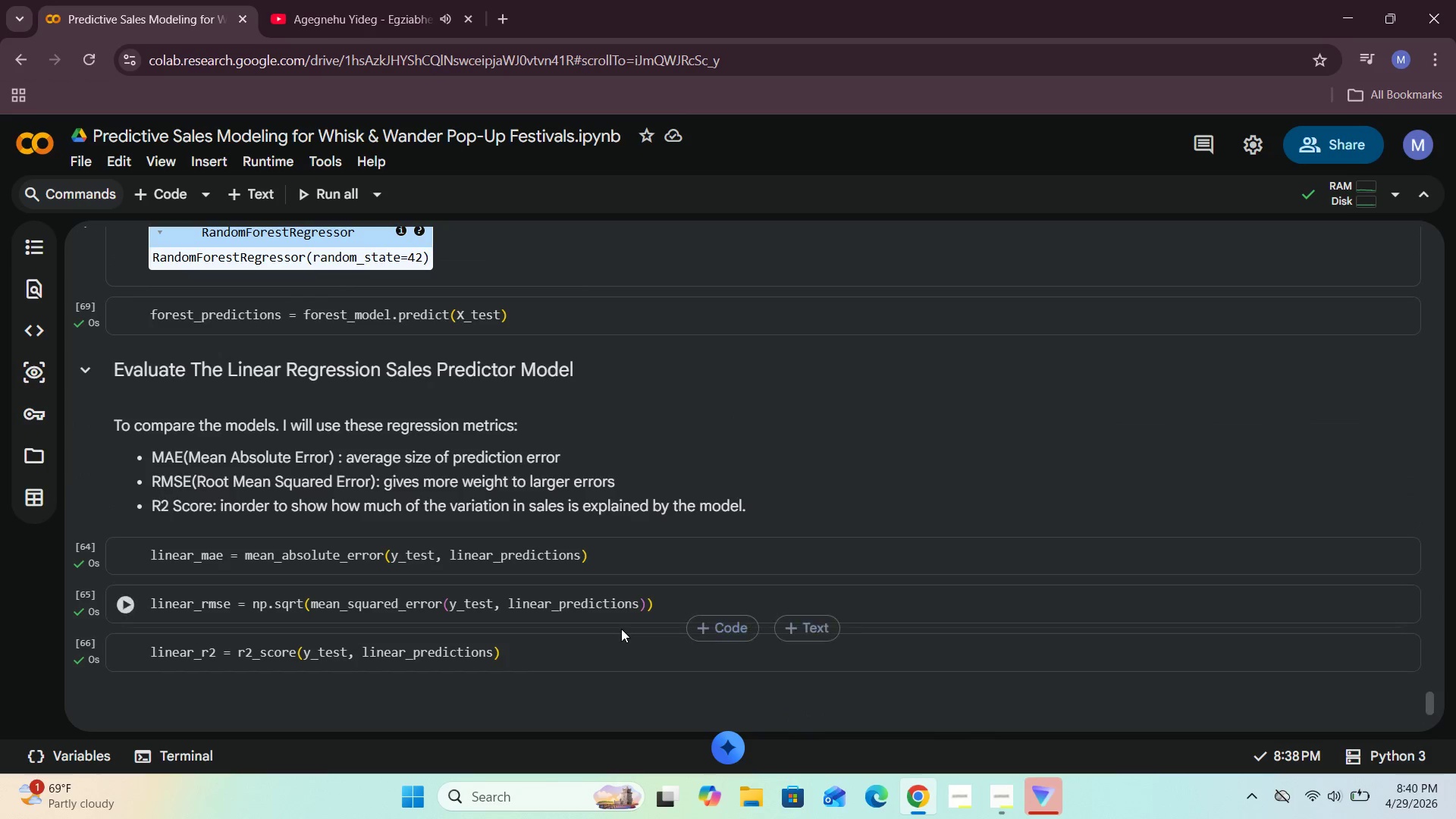 
scroll: coordinate [621, 629], scroll_direction: down, amount: 2.0
 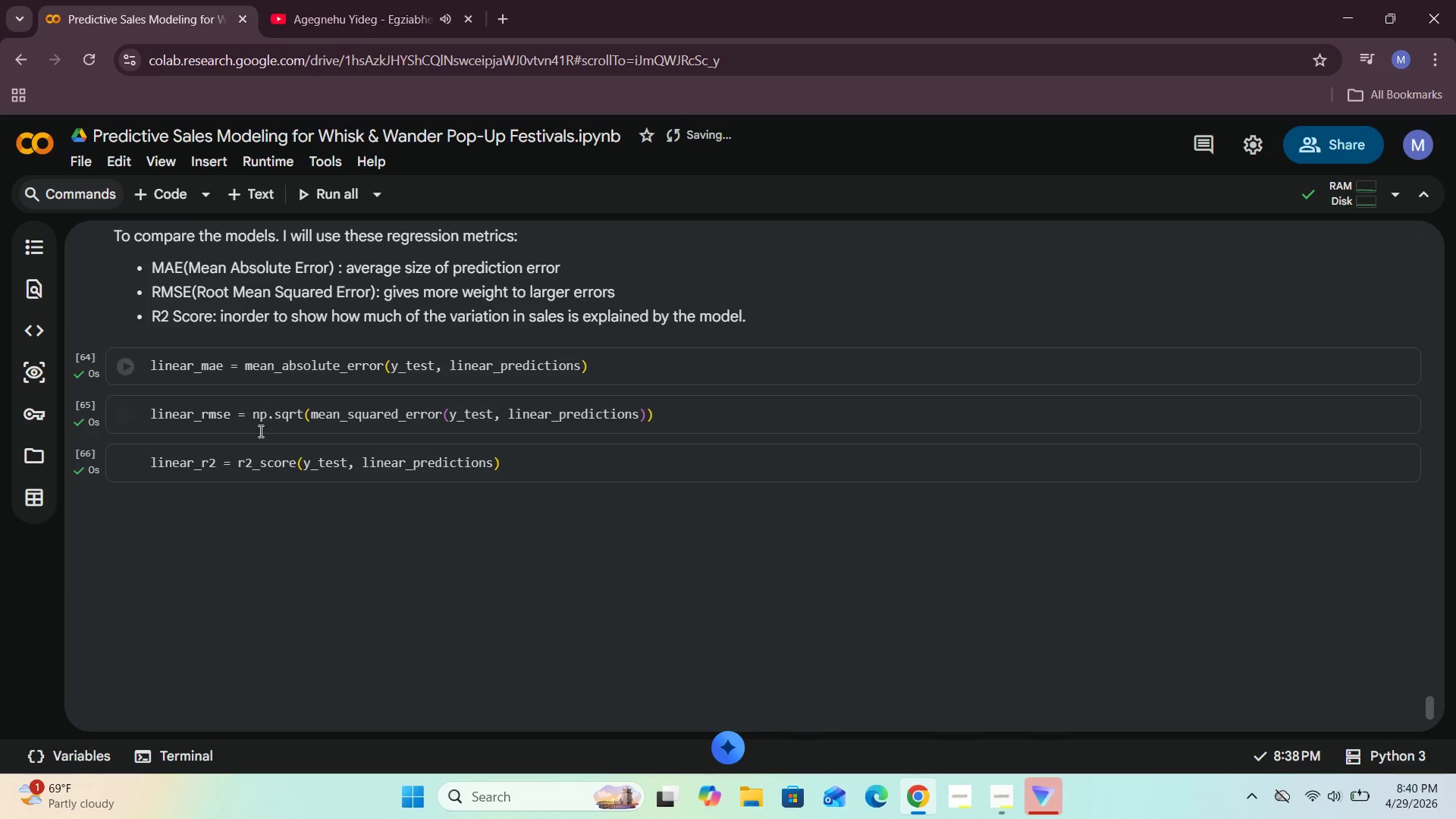 
left_click([141, 190])
 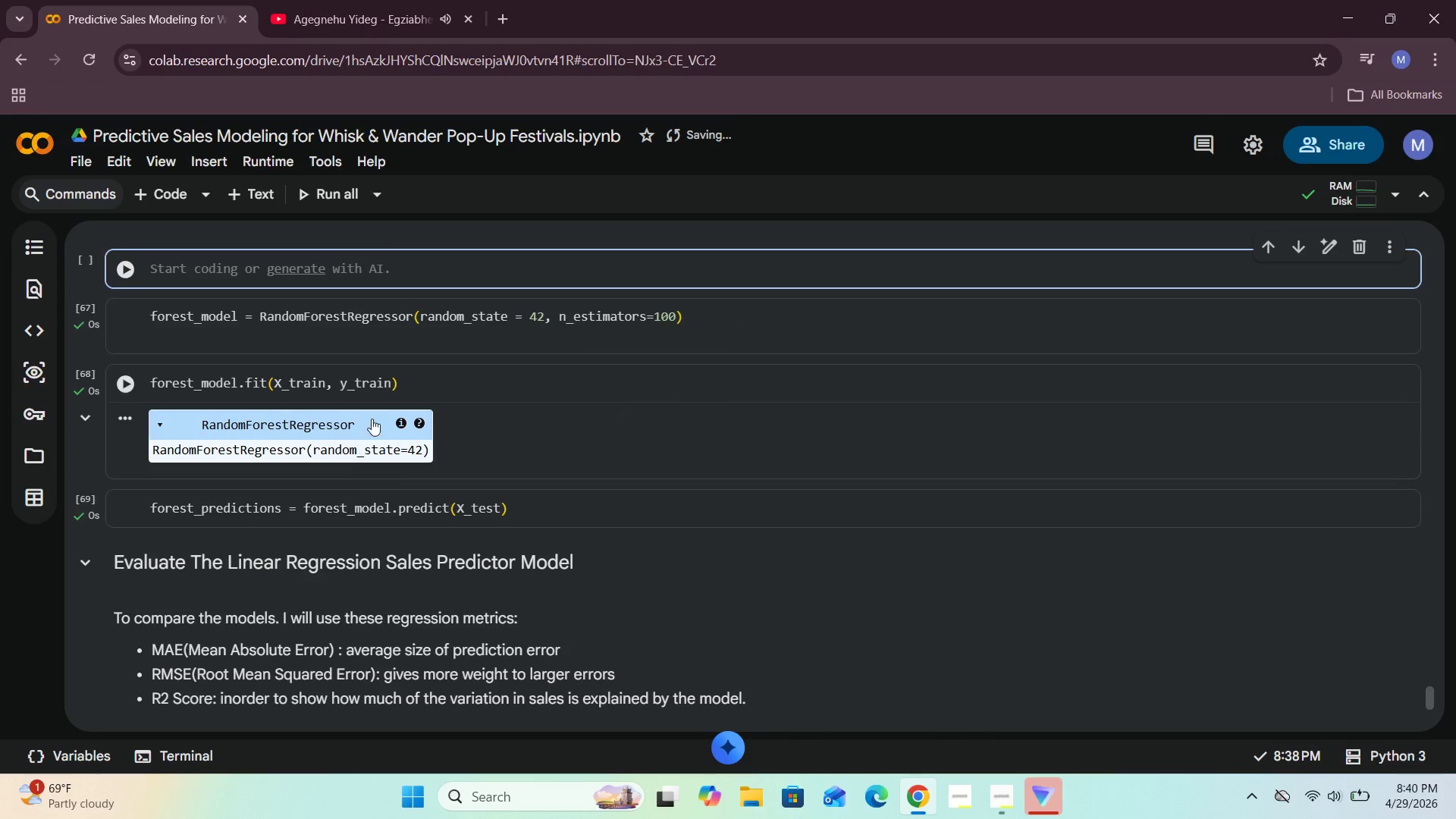 
scroll: coordinate [525, 424], scroll_direction: none, amount: 0.0
 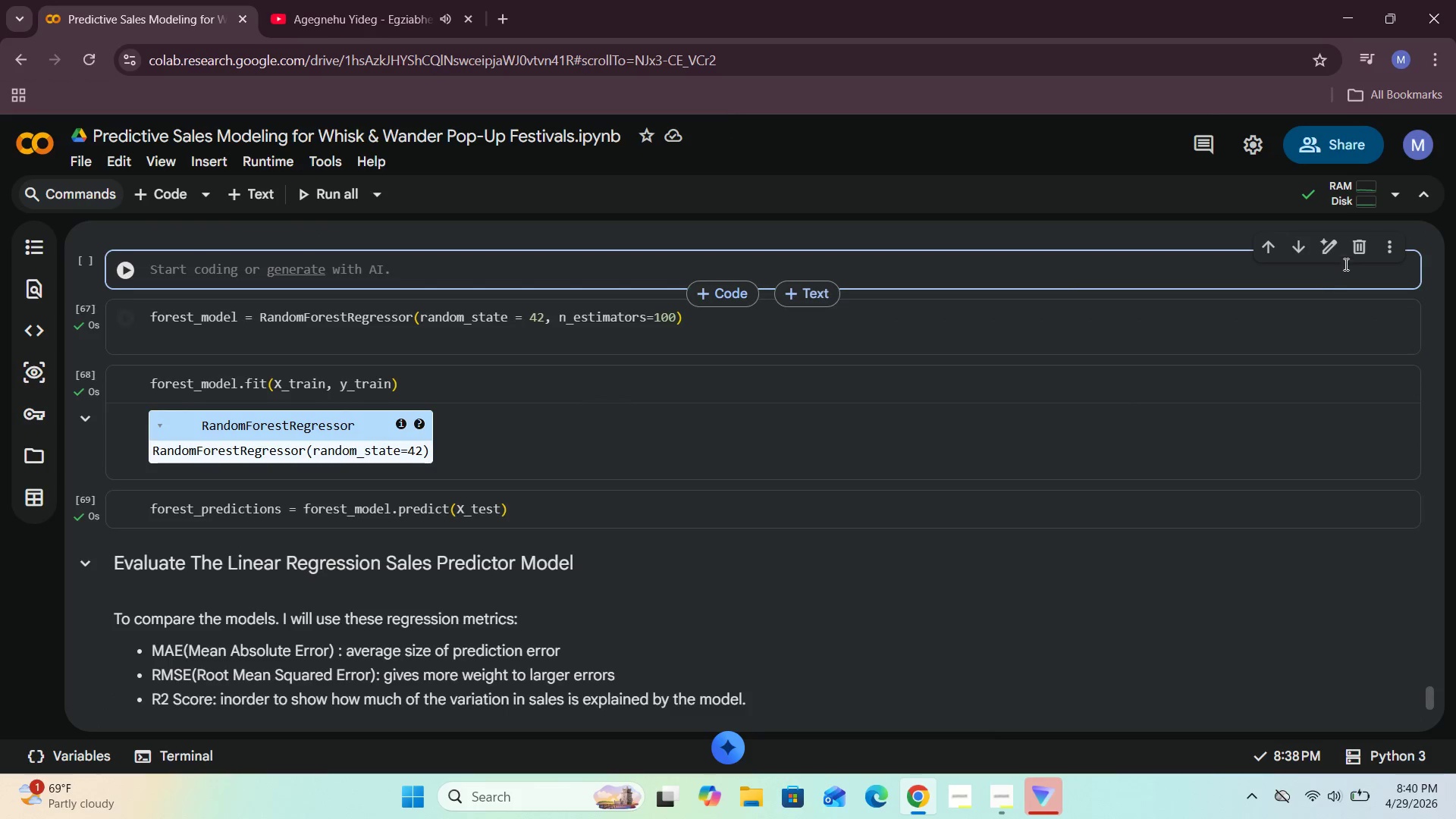 
left_click([1356, 251])
 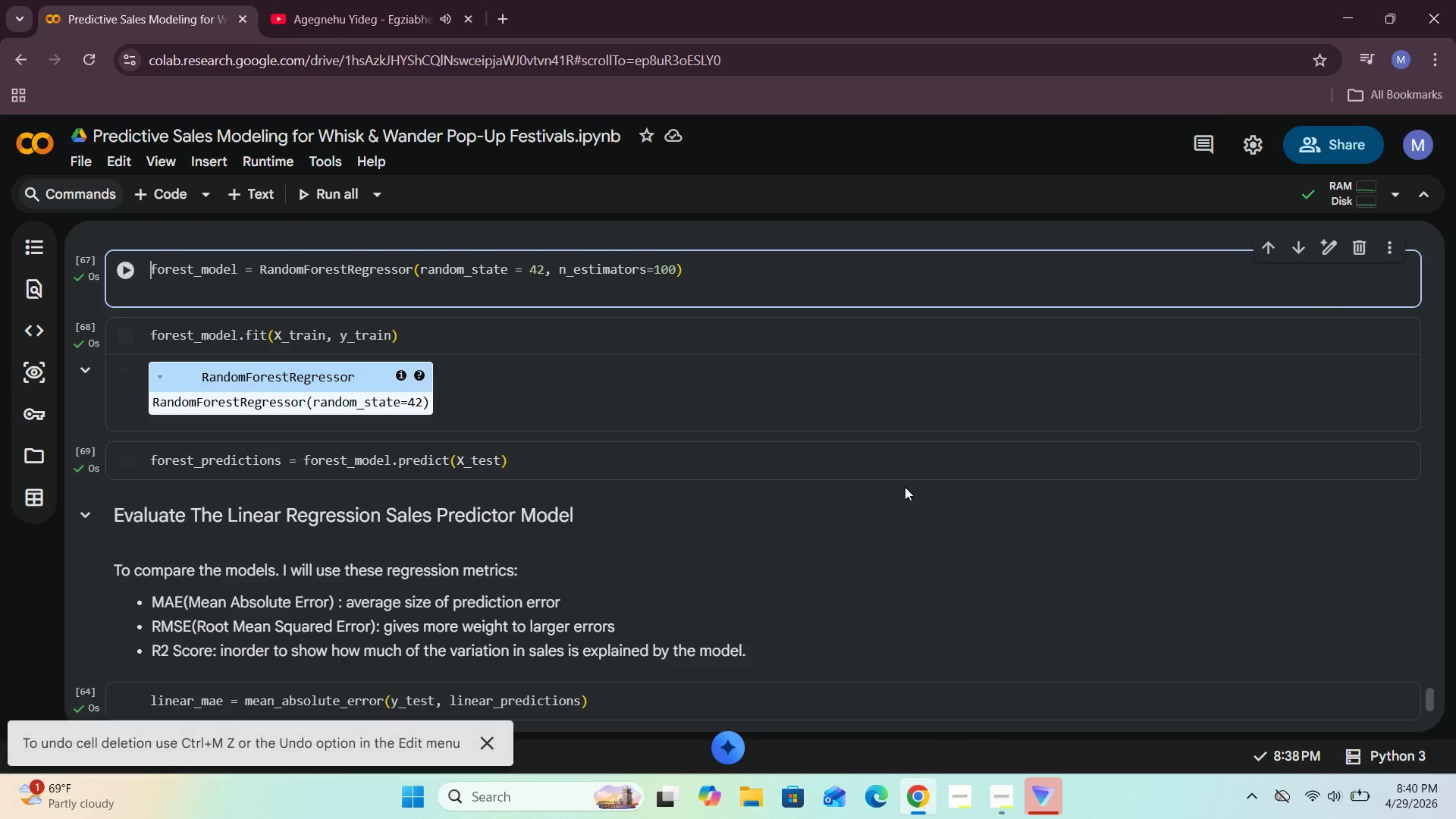 
scroll: coordinate [855, 507], scroll_direction: down, amount: 6.0
 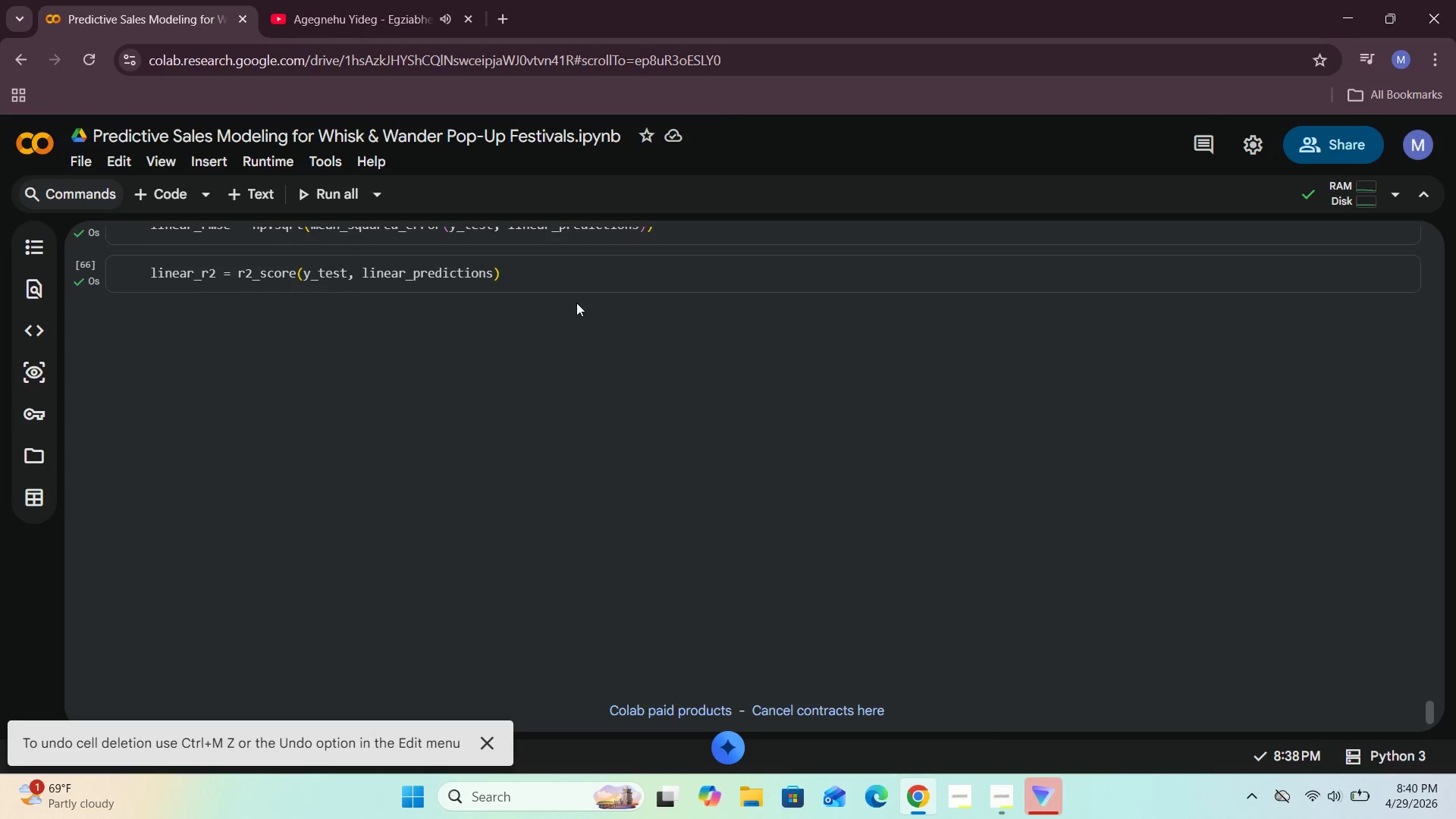 
left_click([566, 274])
 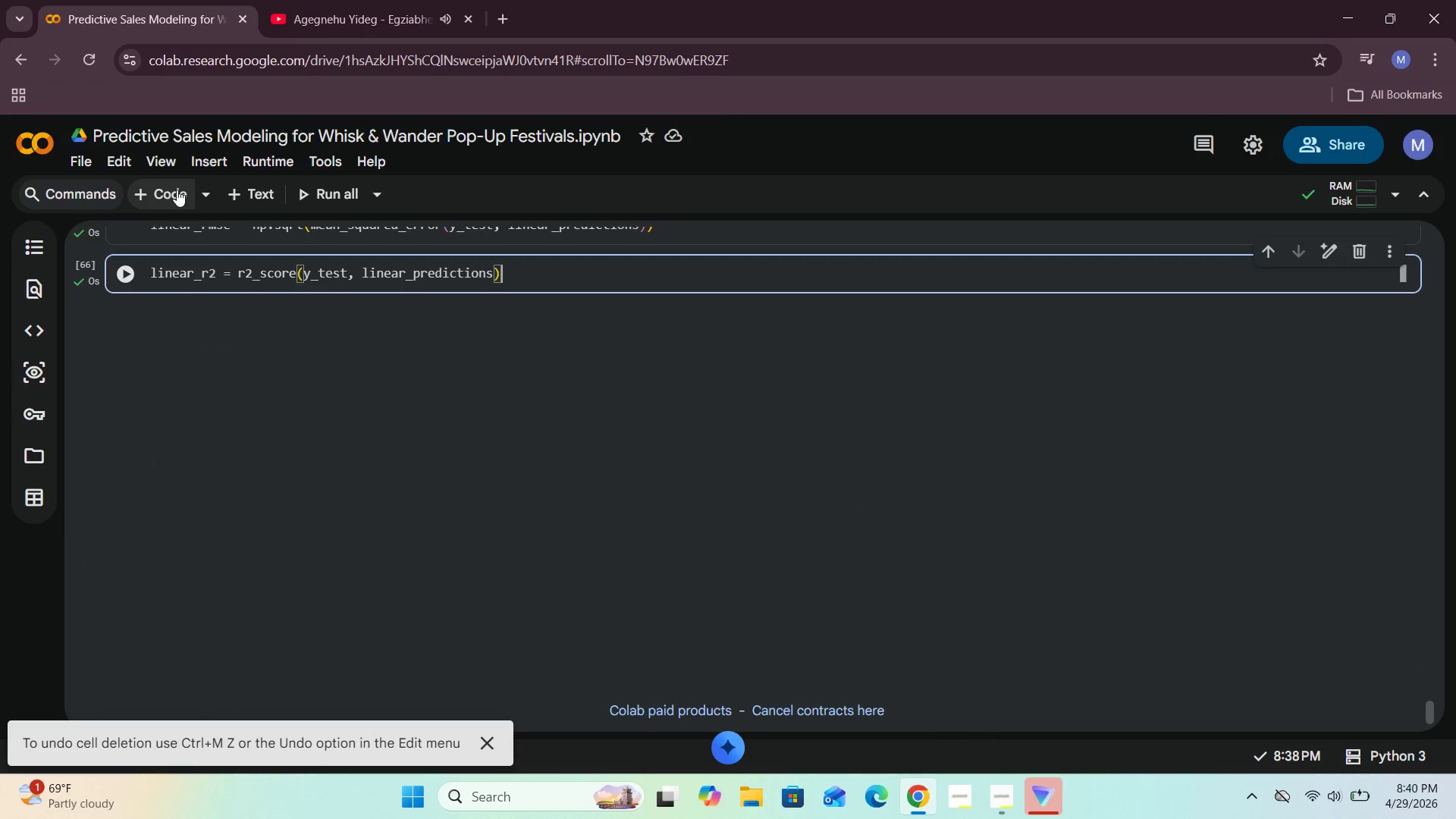 
left_click([165, 190])
 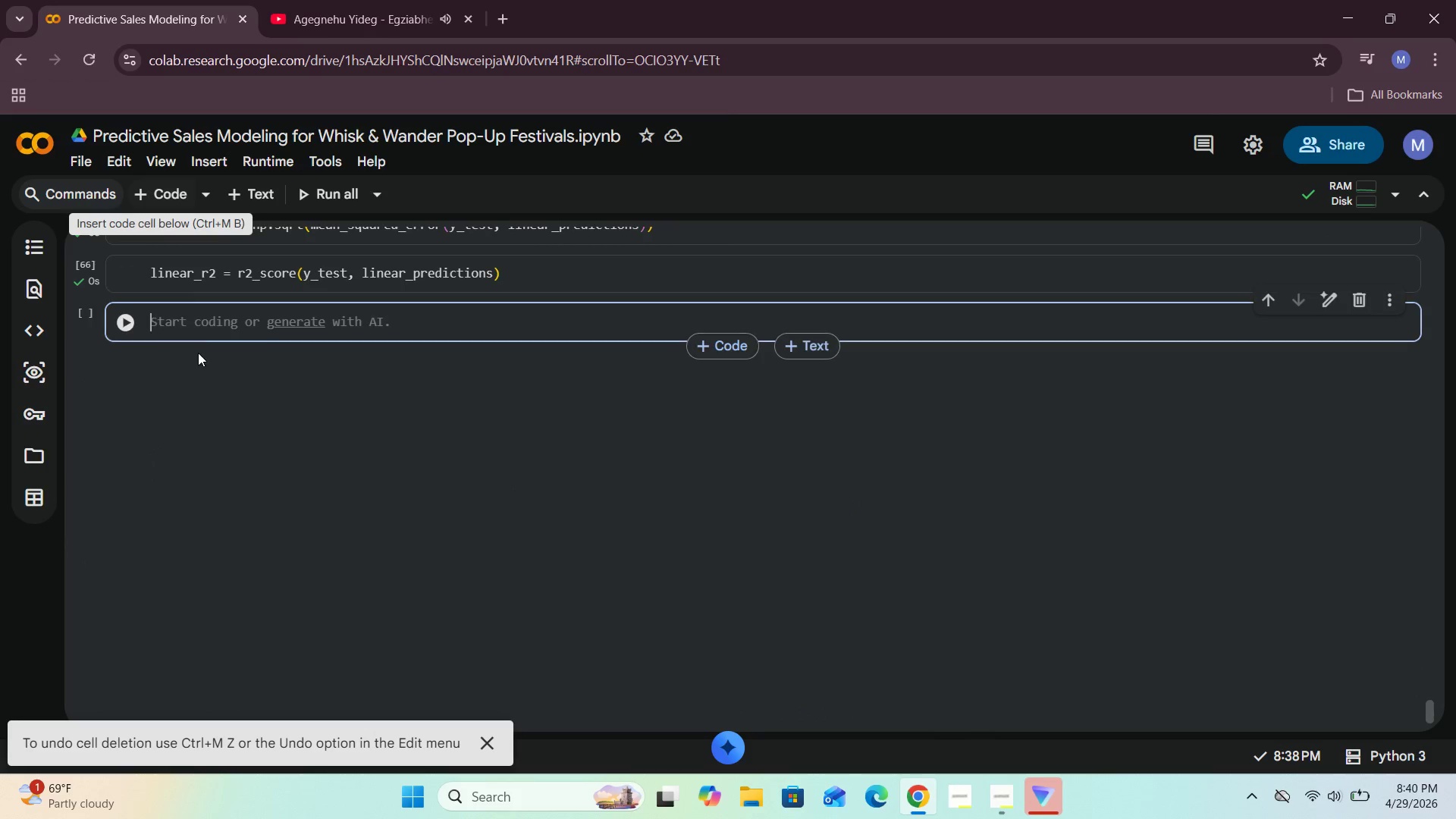 
left_click([204, 331])
 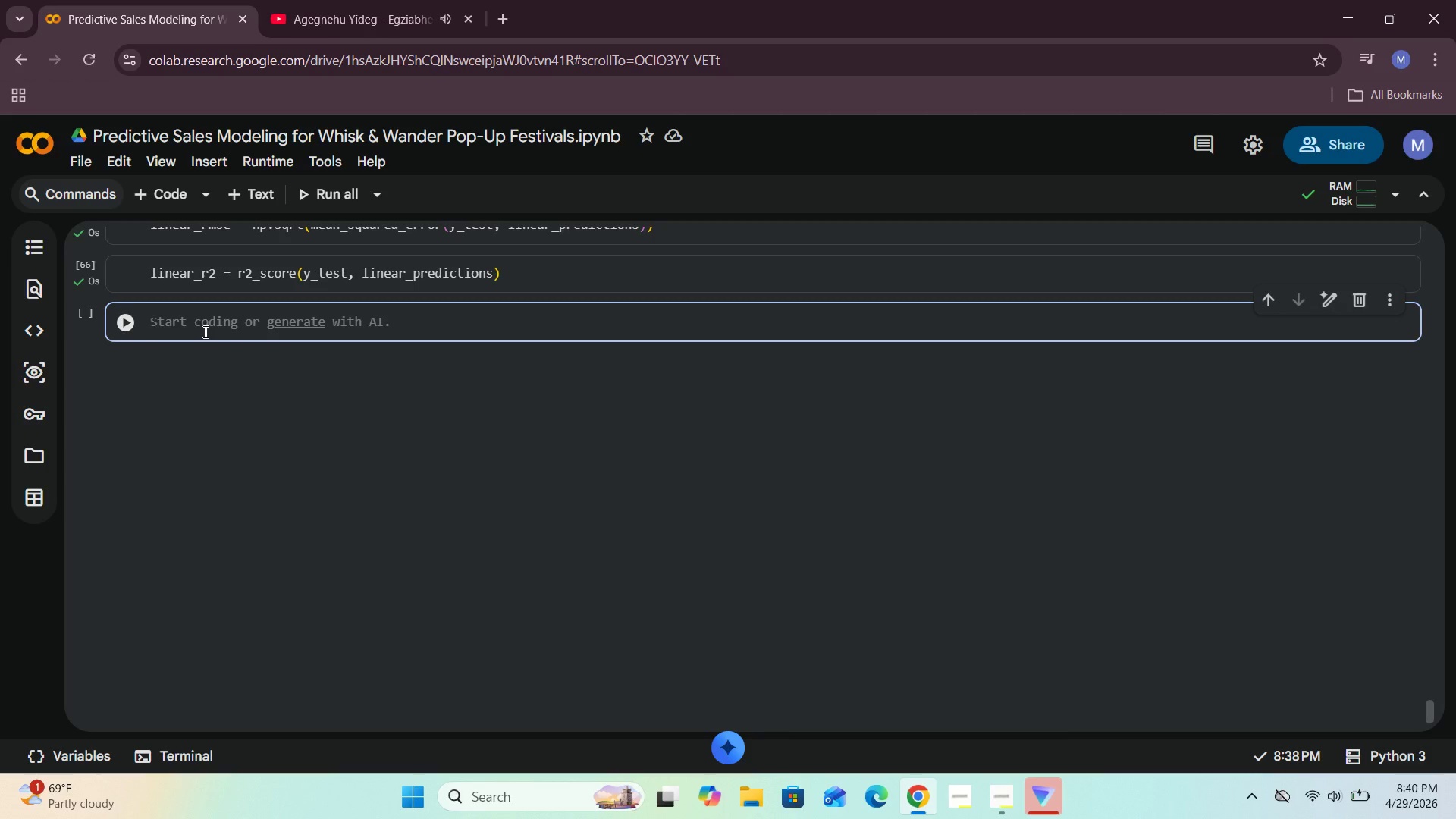 
type(mean_absolute)
 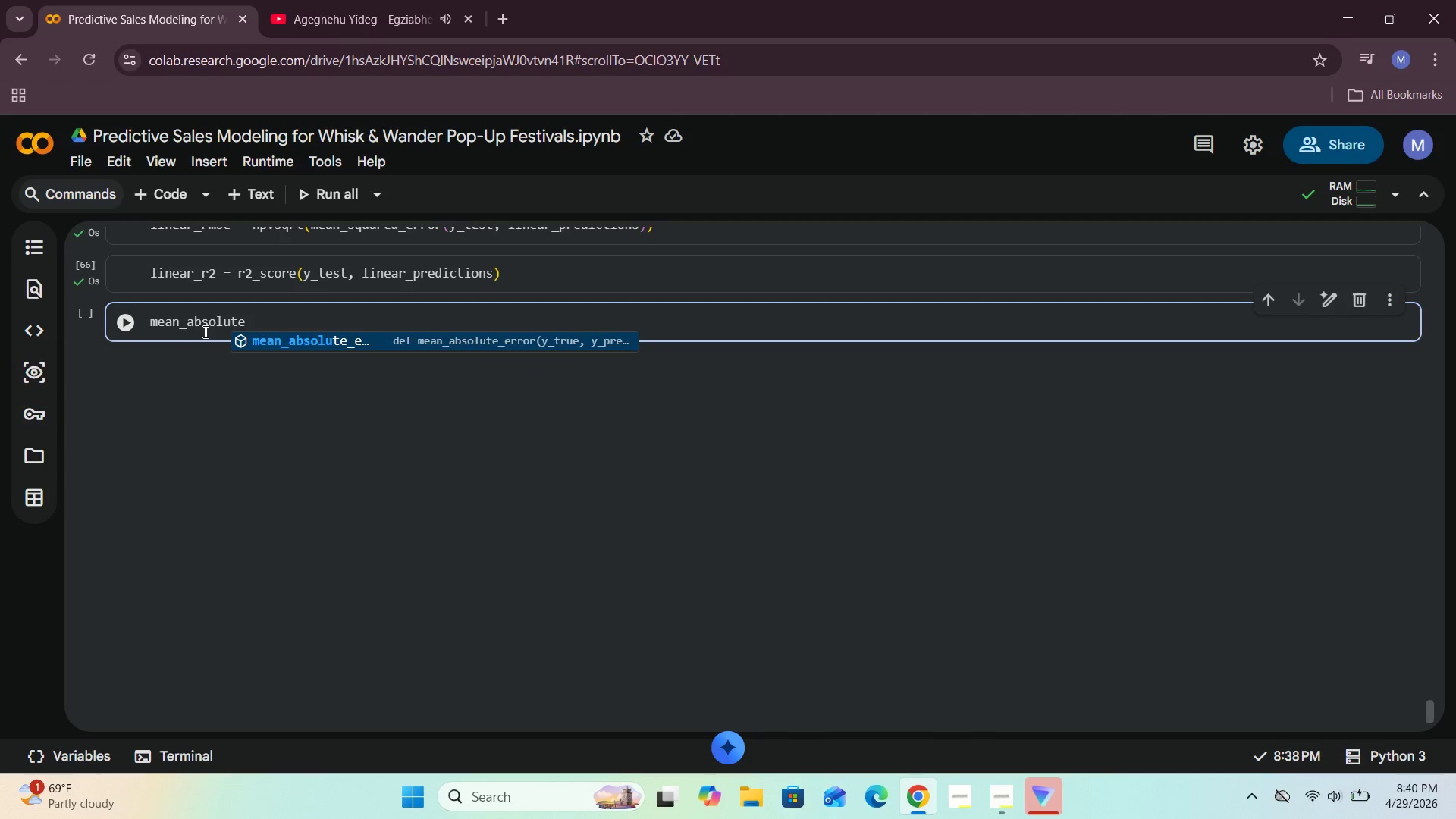 
wait(8.48)
 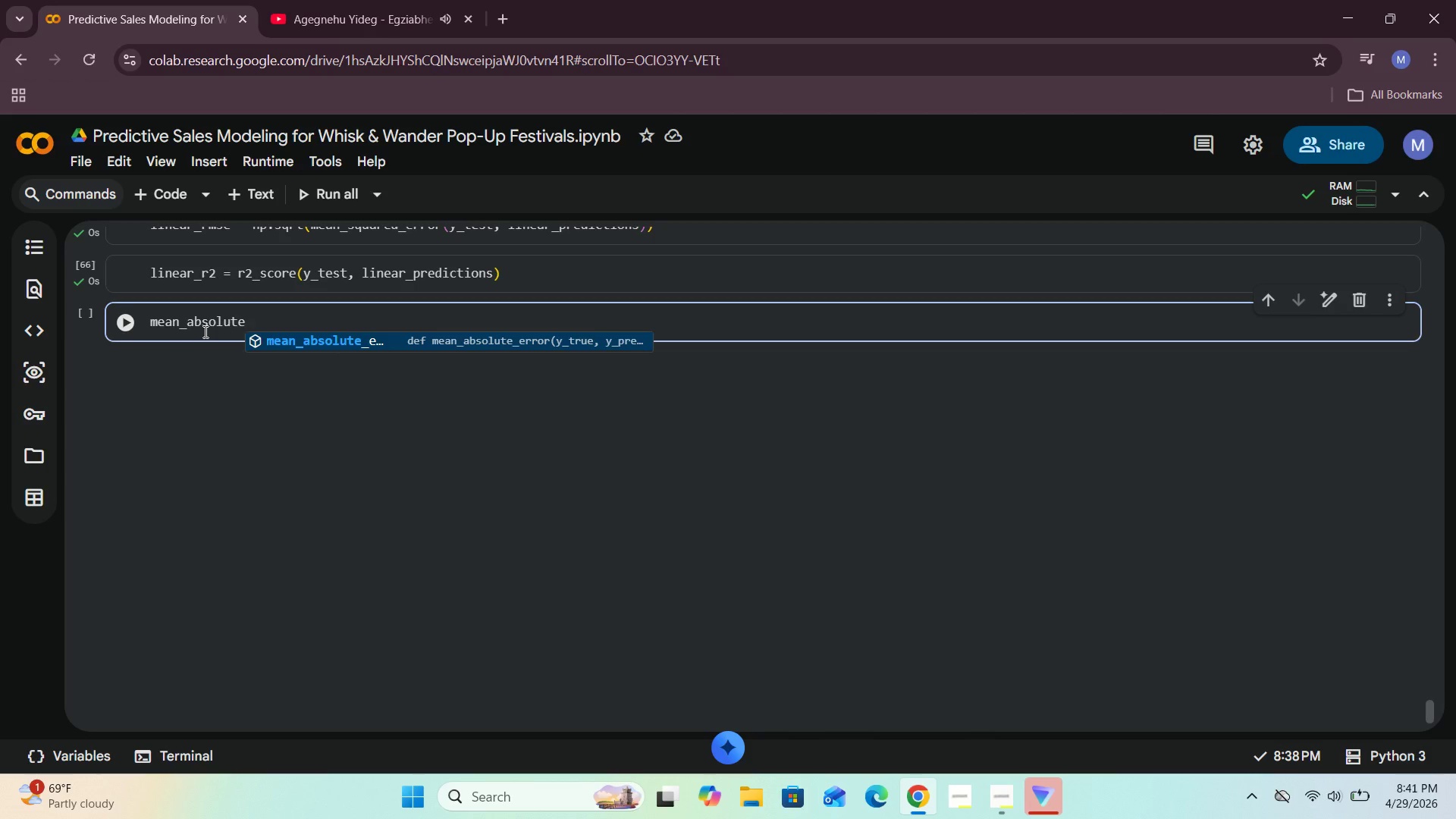 
type(_error)
 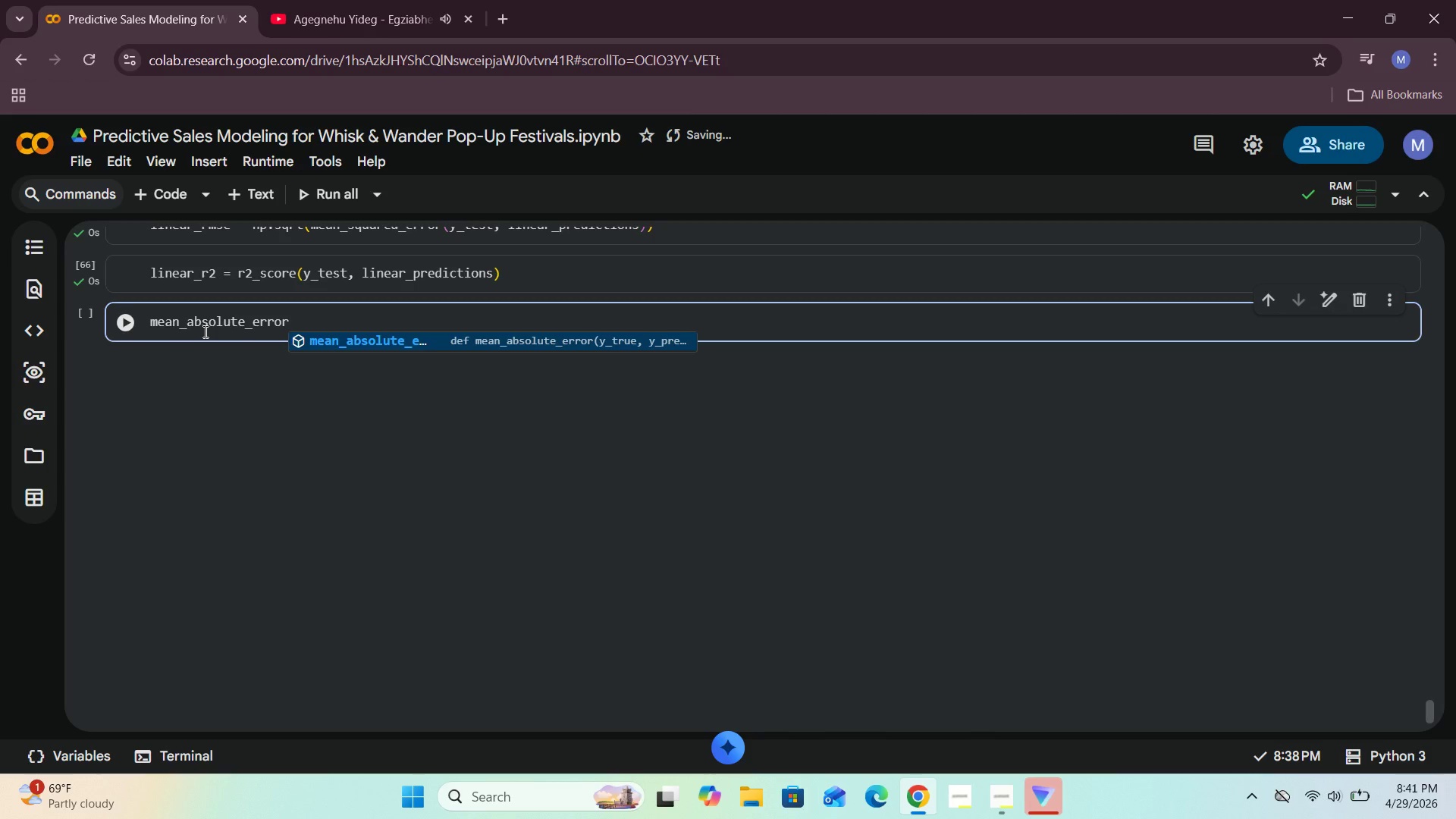 
wait(5.84)
 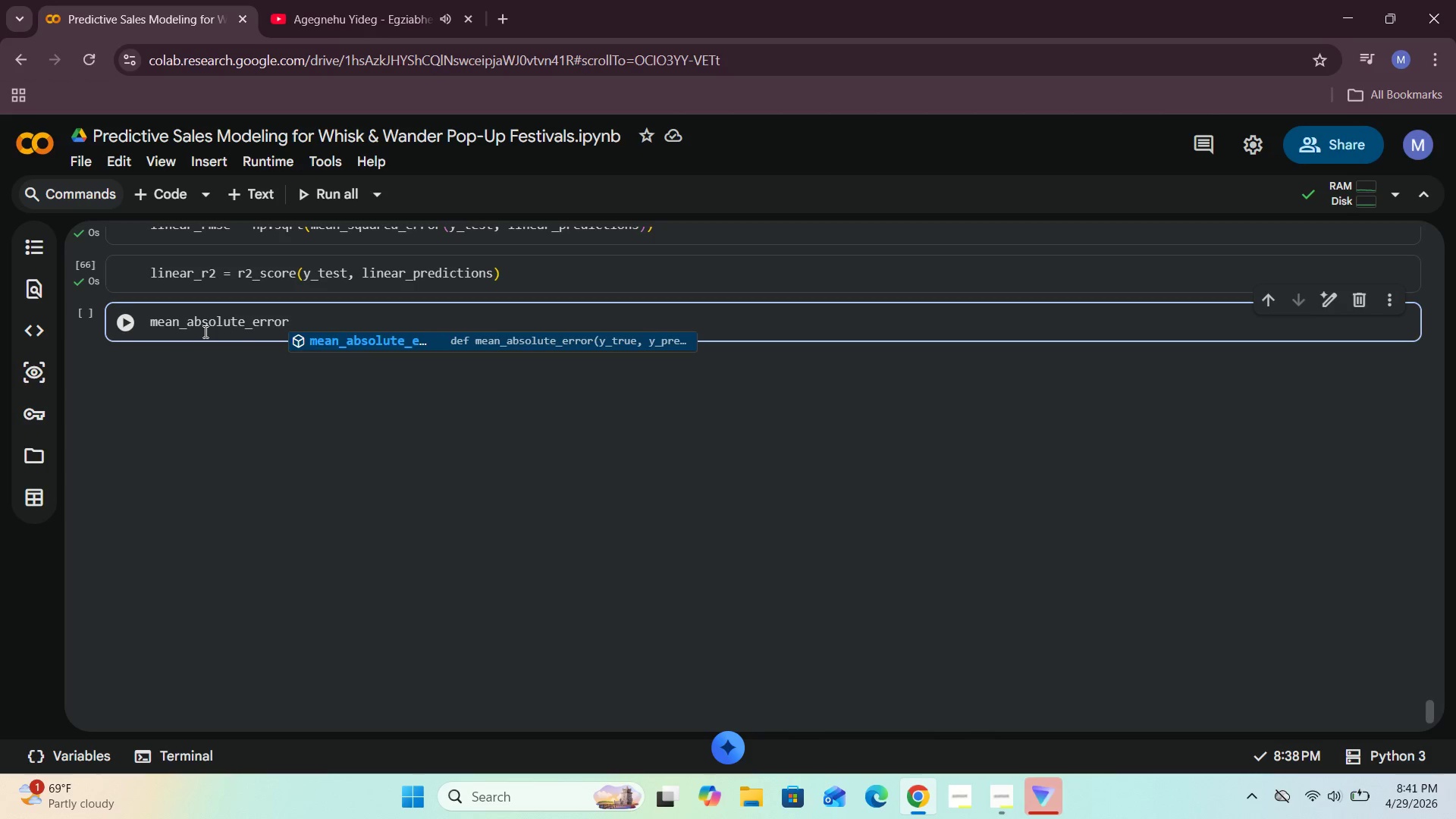 
type((y_test, forest_predci)
key(Backspace)
key(Backspace)
type(ictions)
 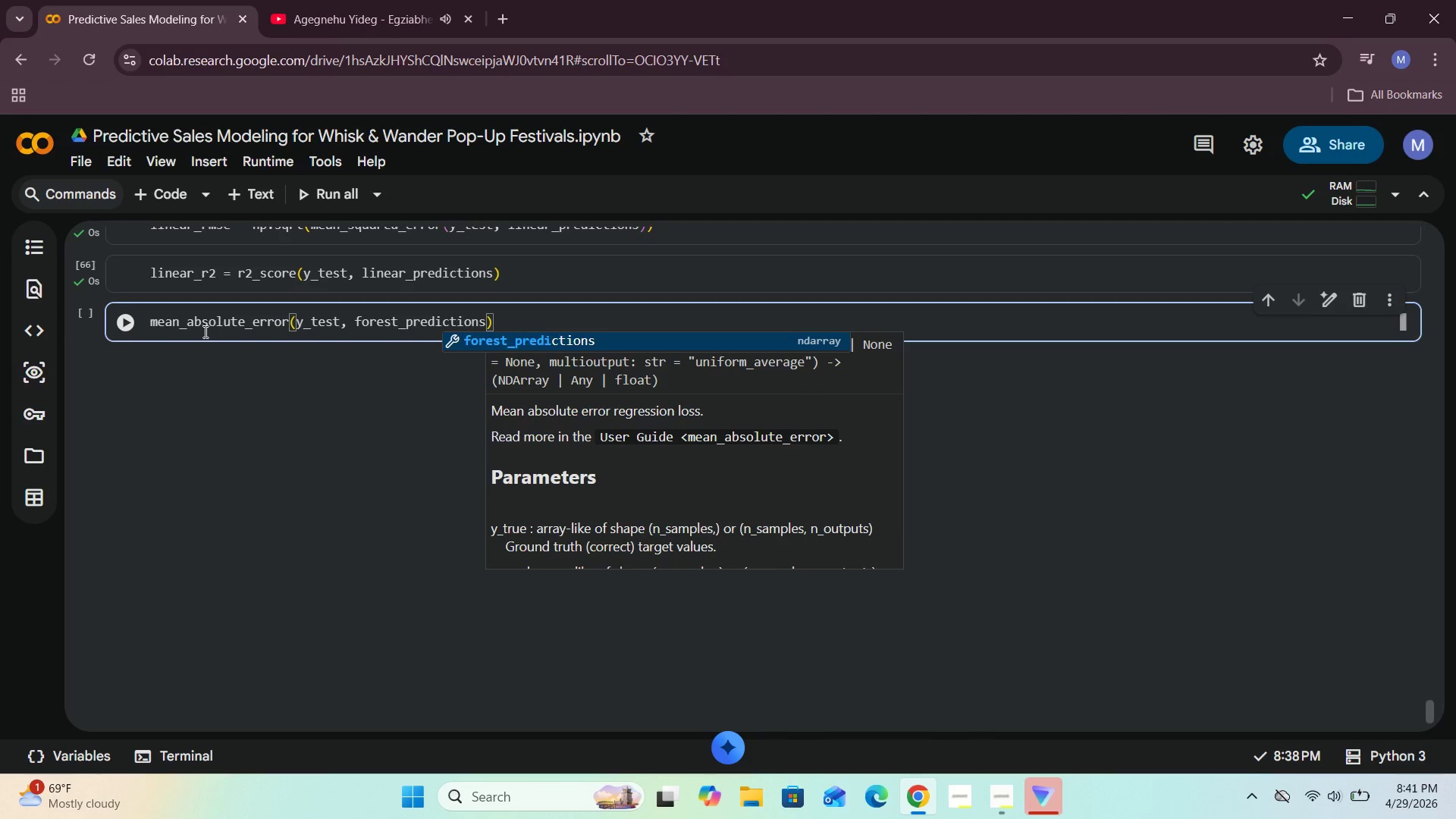 
left_click([152, 325])
 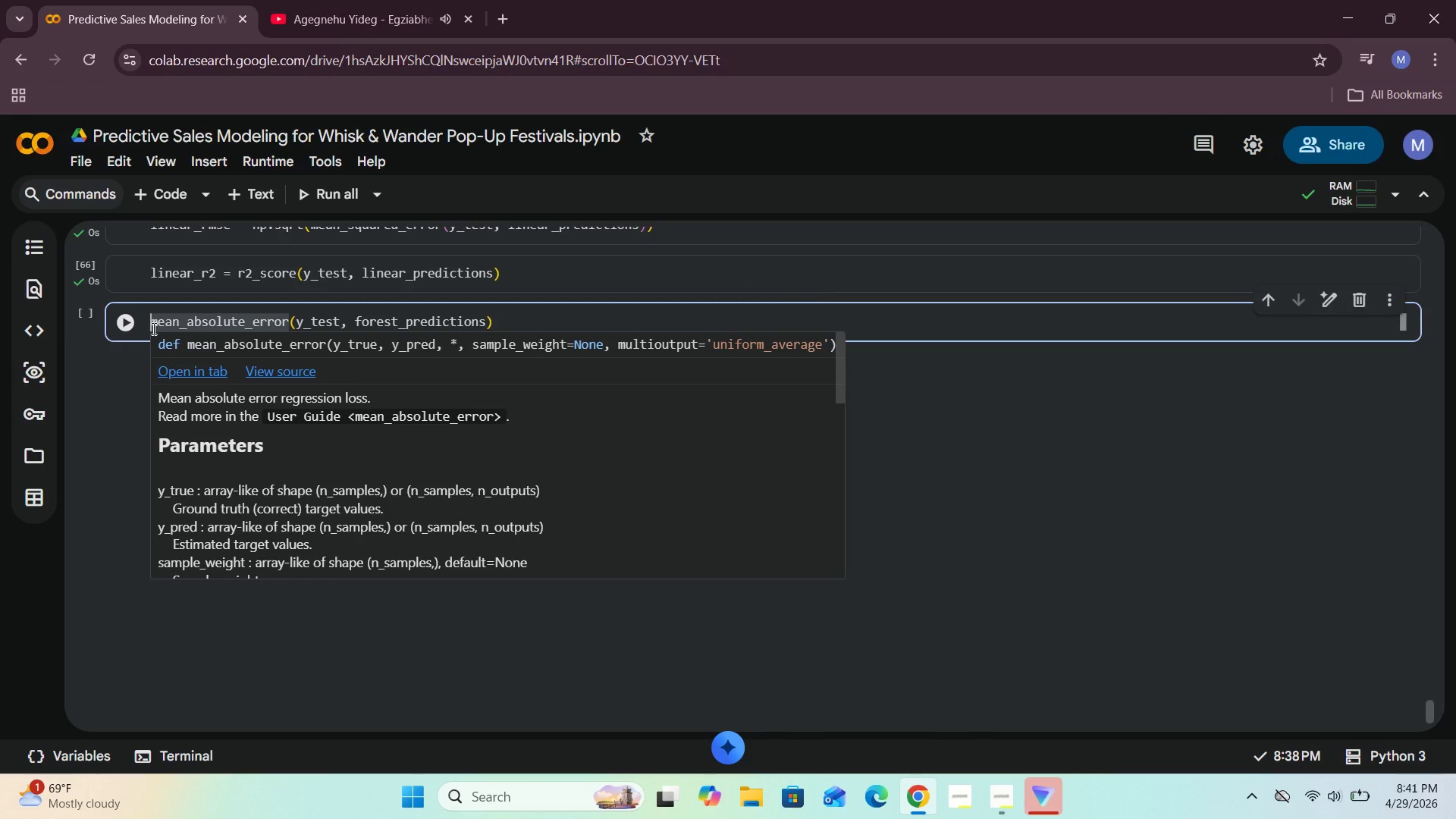 
type(forest )
key(Backspace)
type(_mae = )
 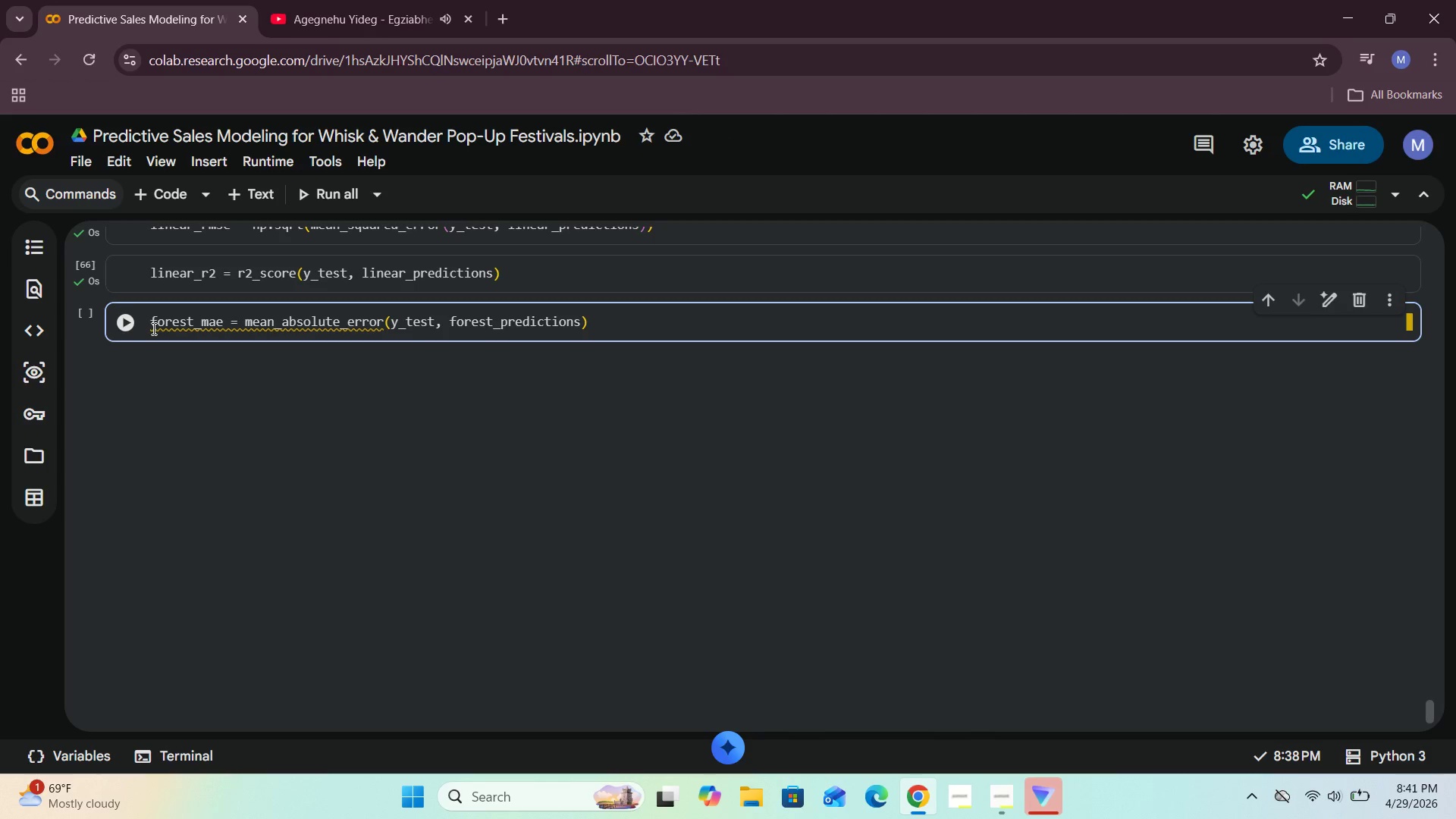 
wait(5.66)
 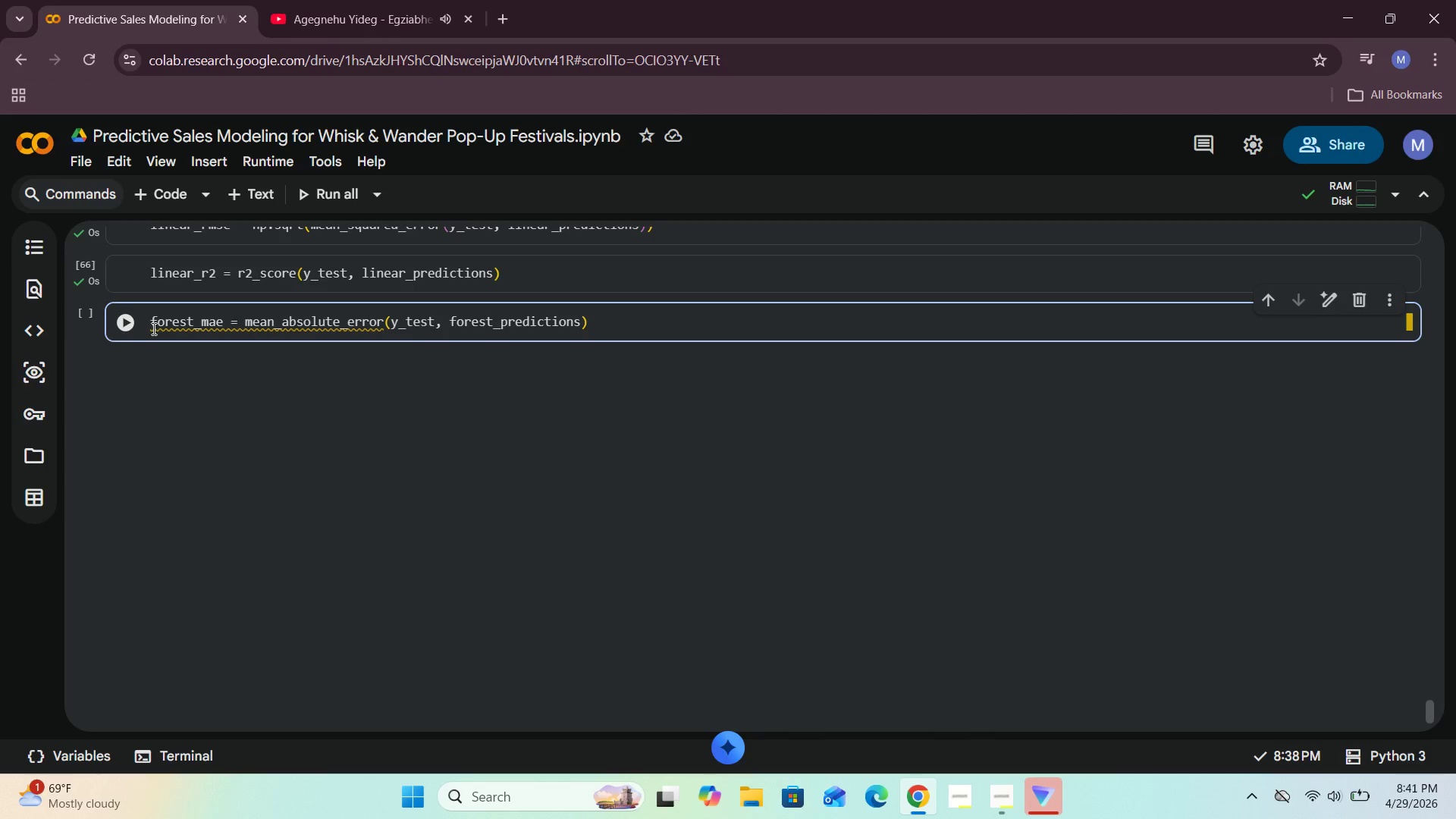 
left_click([115, 322])
 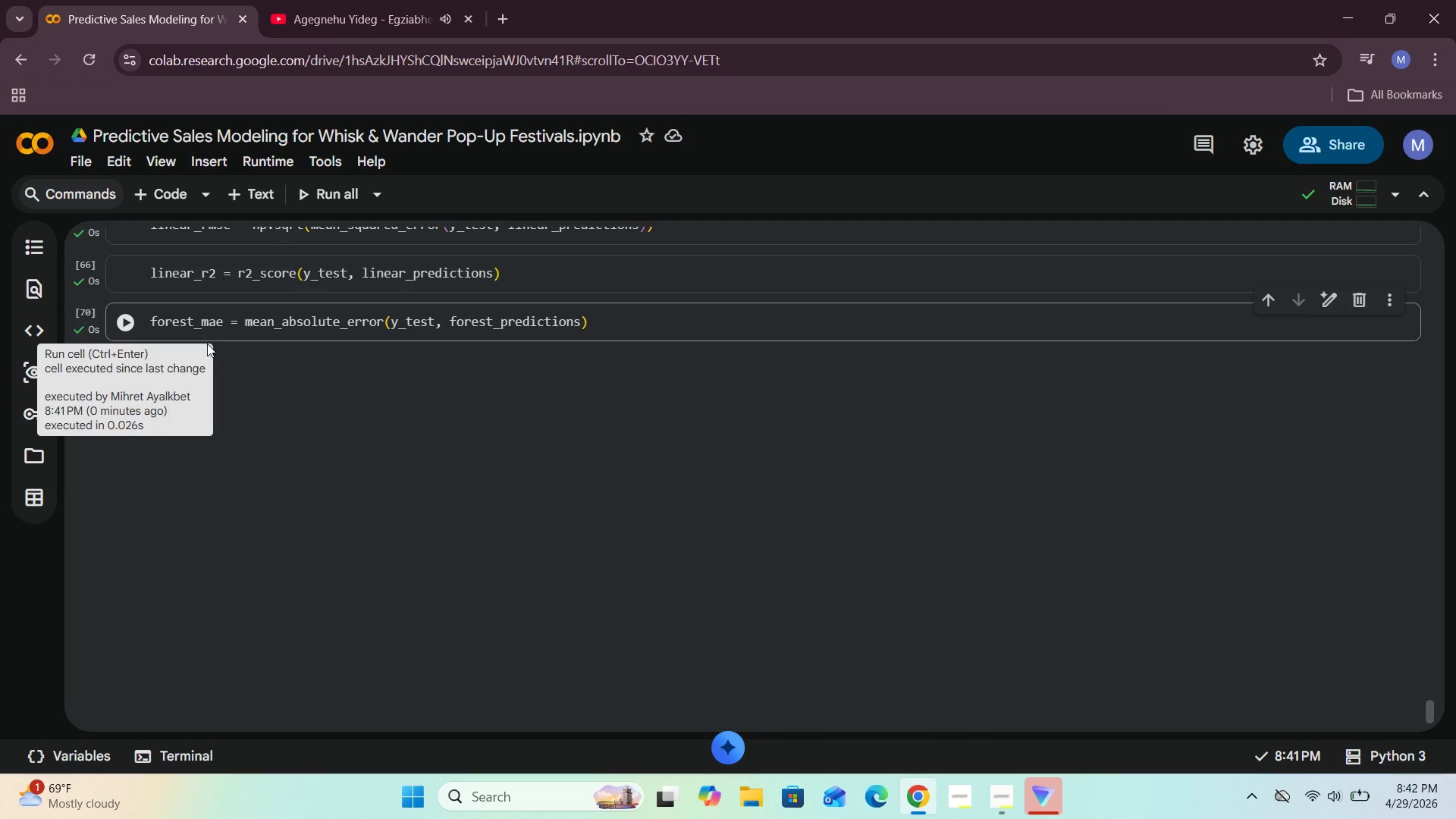 
wait(5.89)
 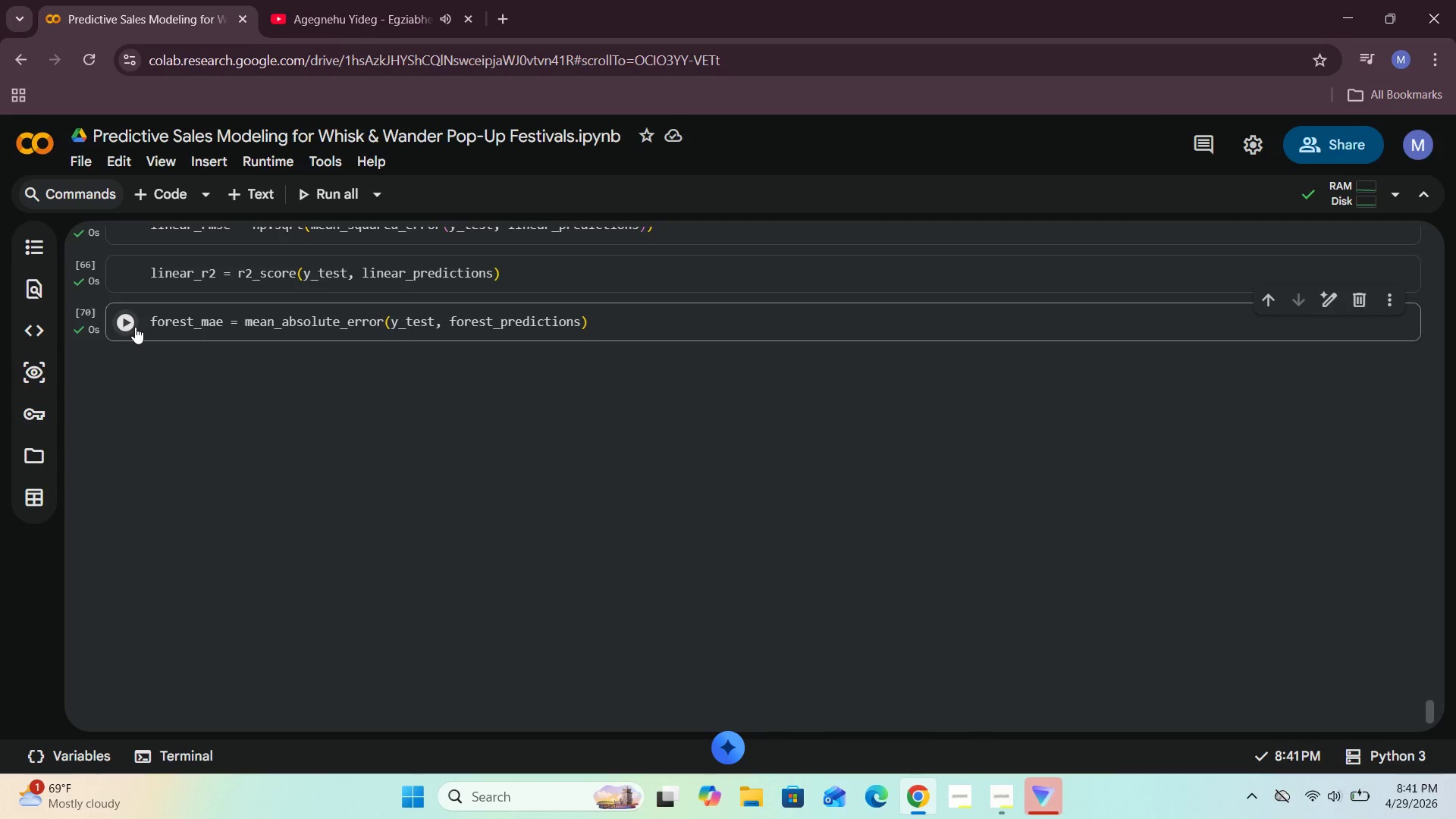 
left_click([156, 204])
 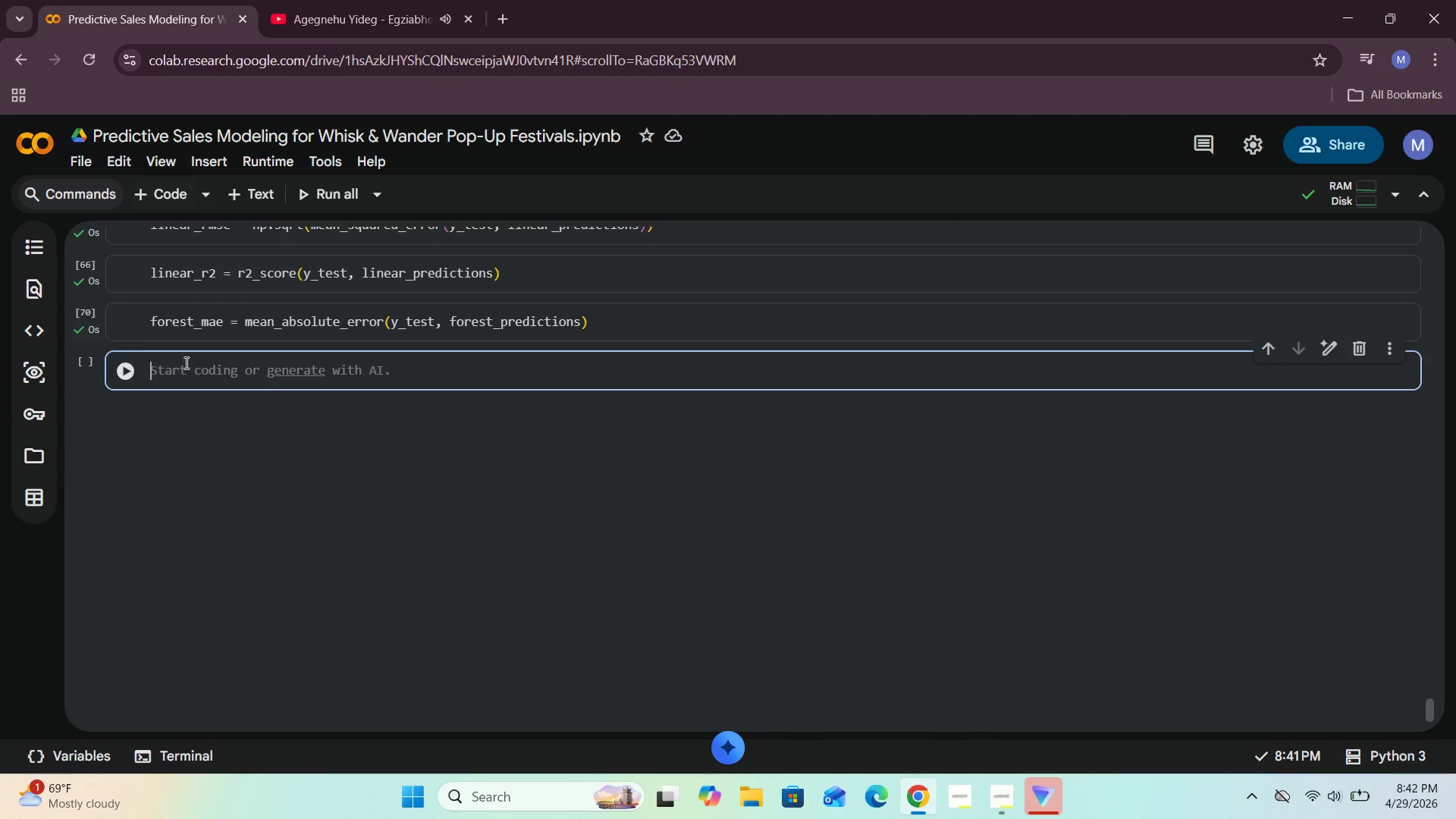 
left_click([182, 365])
 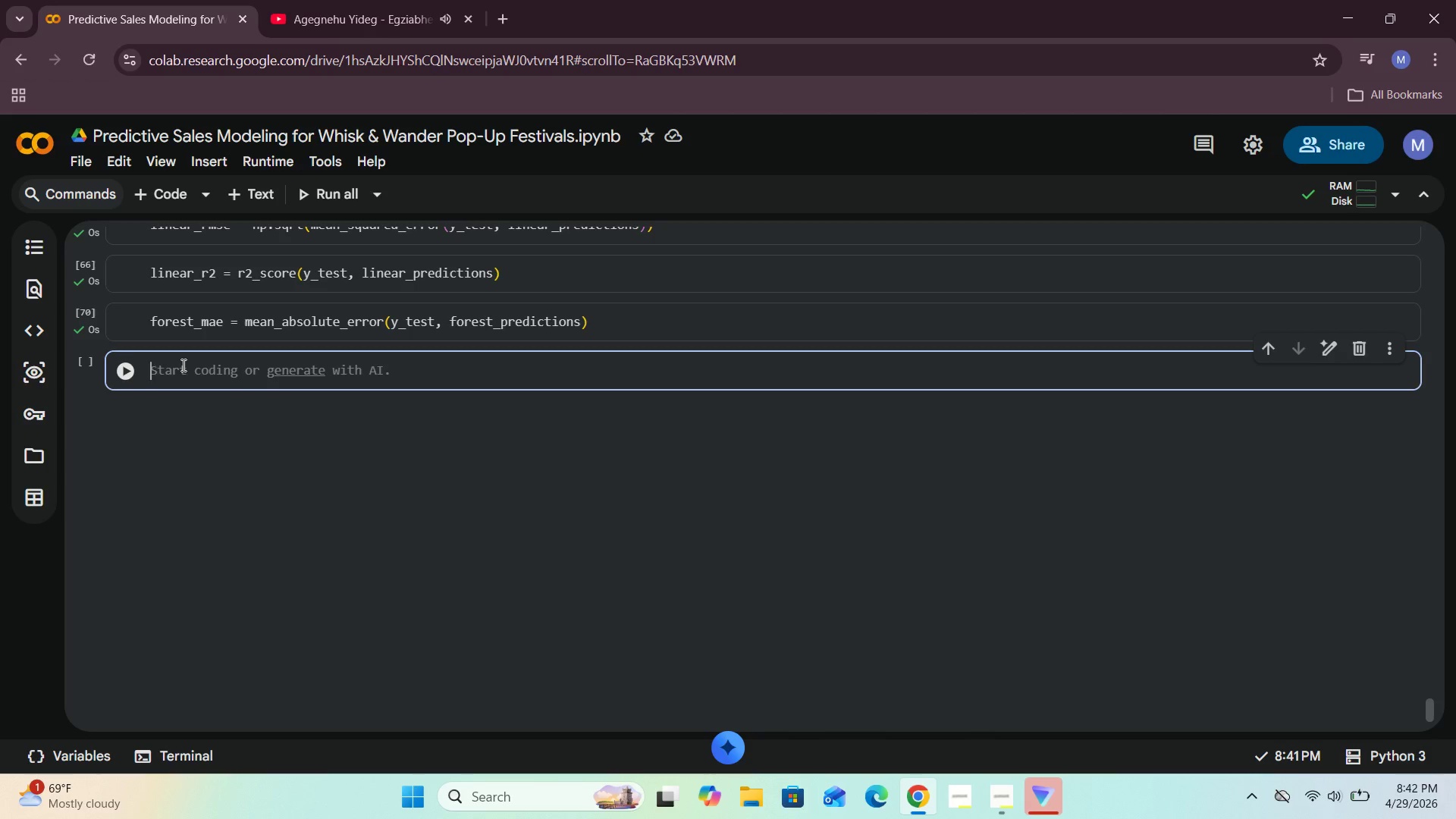 
type(forest_)
 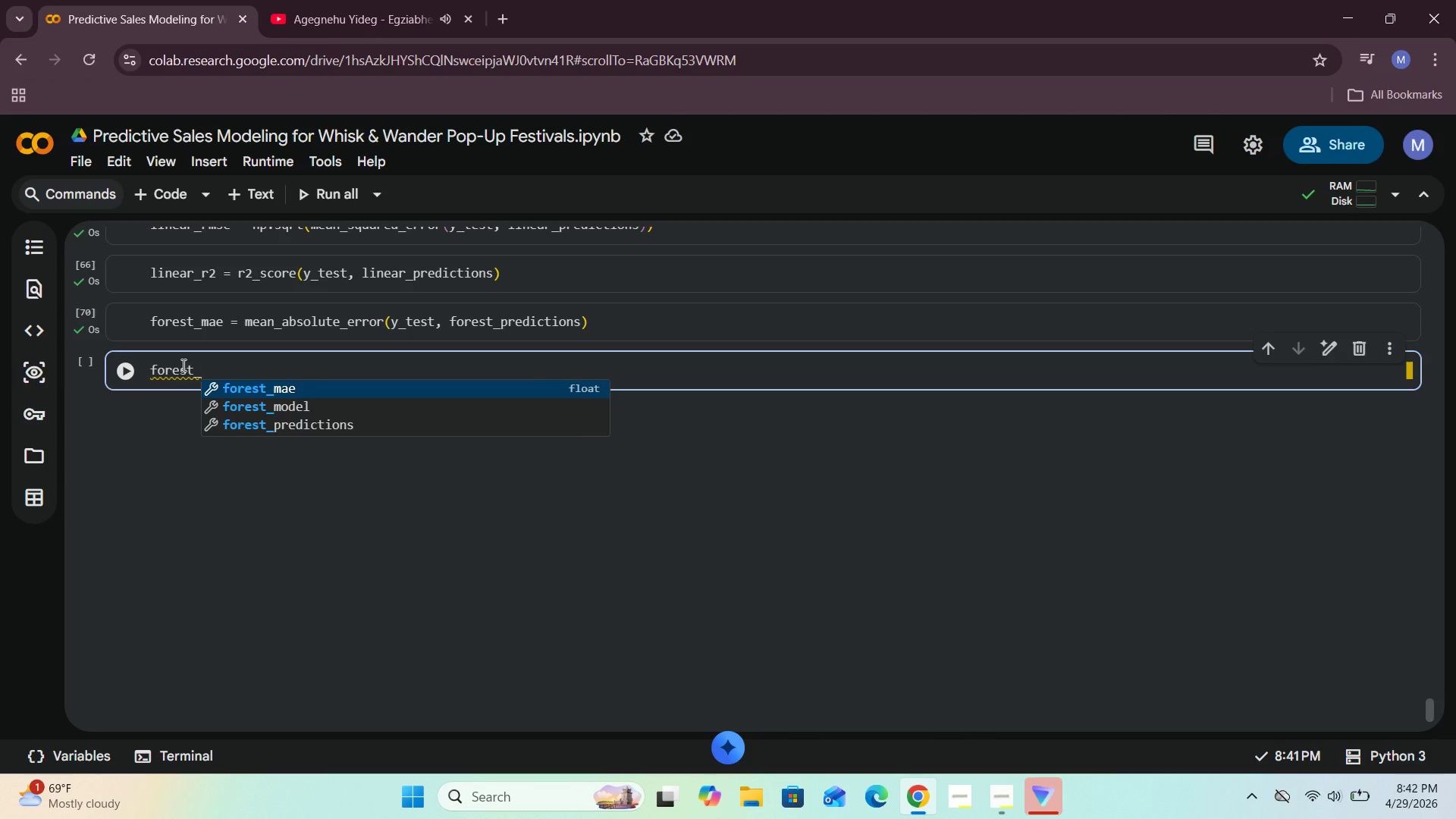 
wait(8.48)
 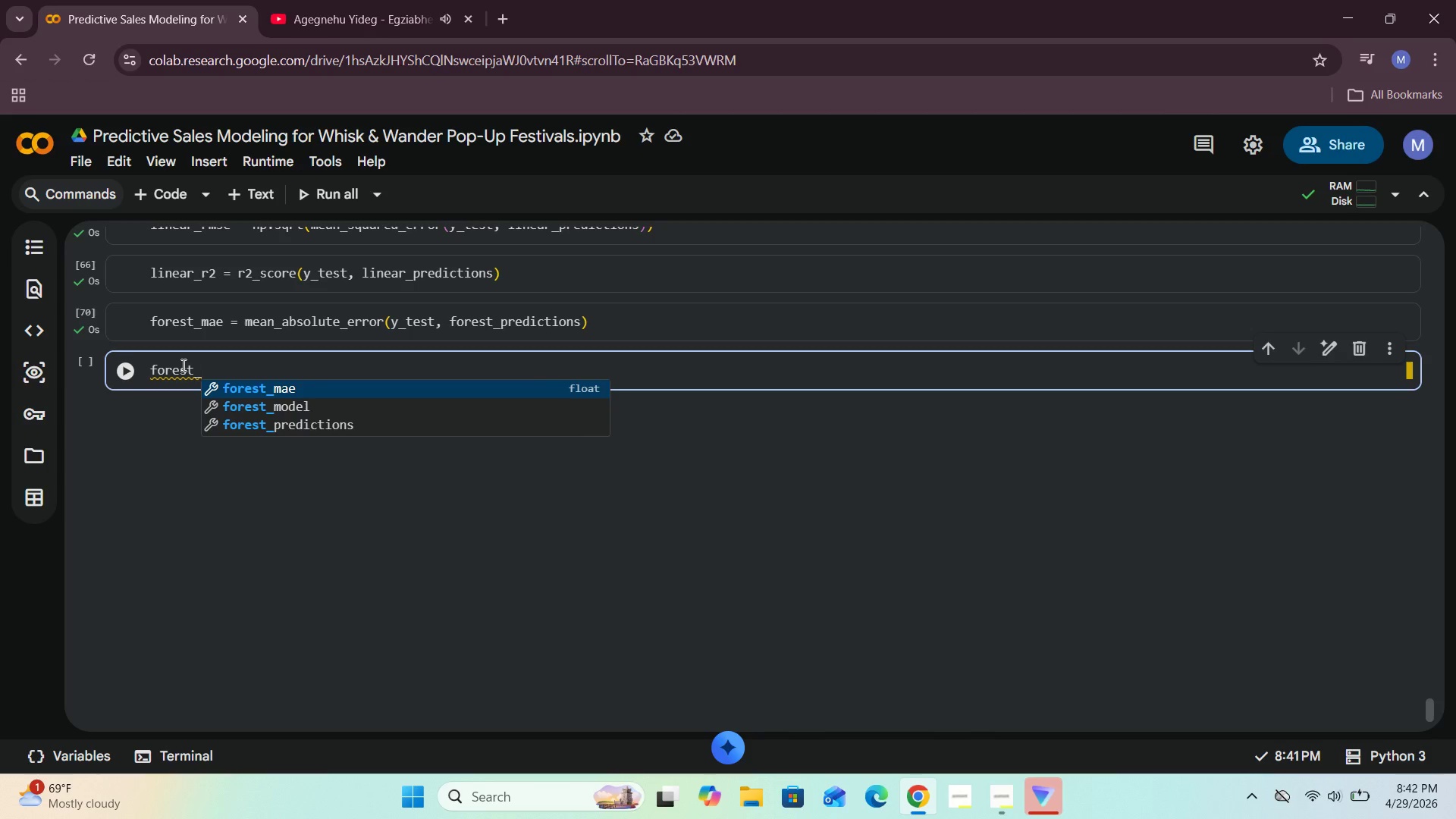 
key(R)
 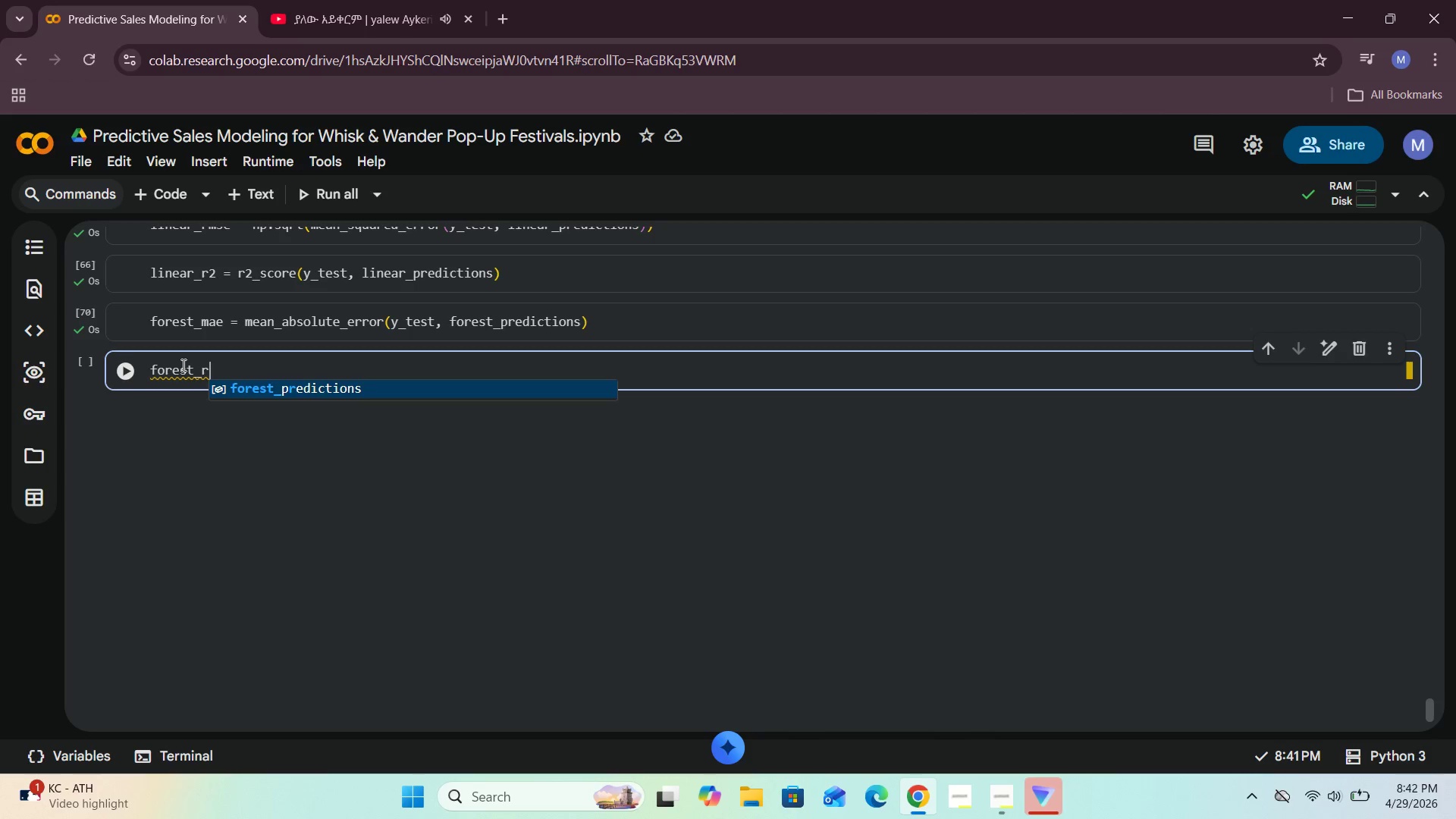 
wait(18.08)
 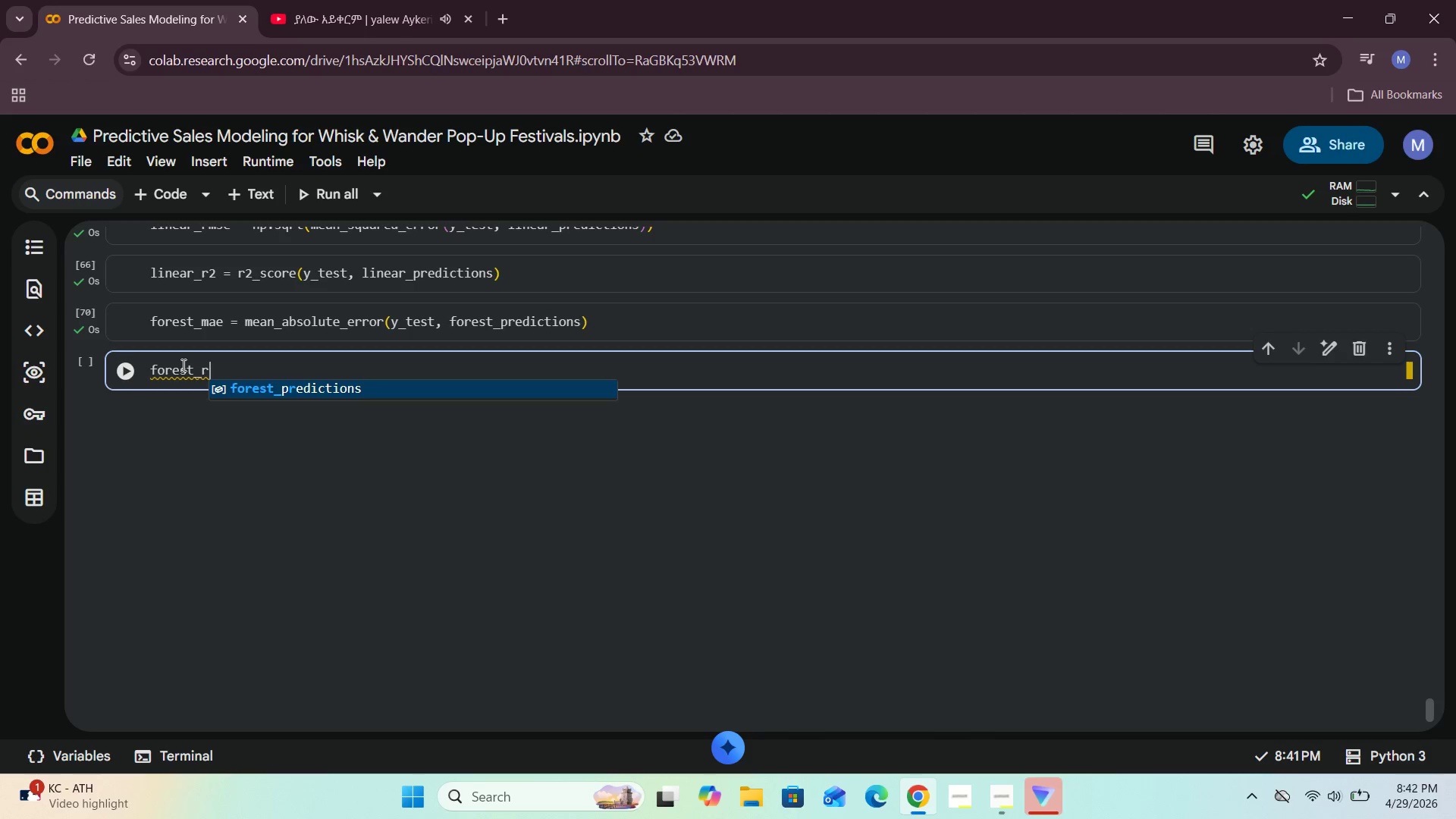 
scroll: coordinate [318, 426], scroll_direction: up, amount: 5.0
 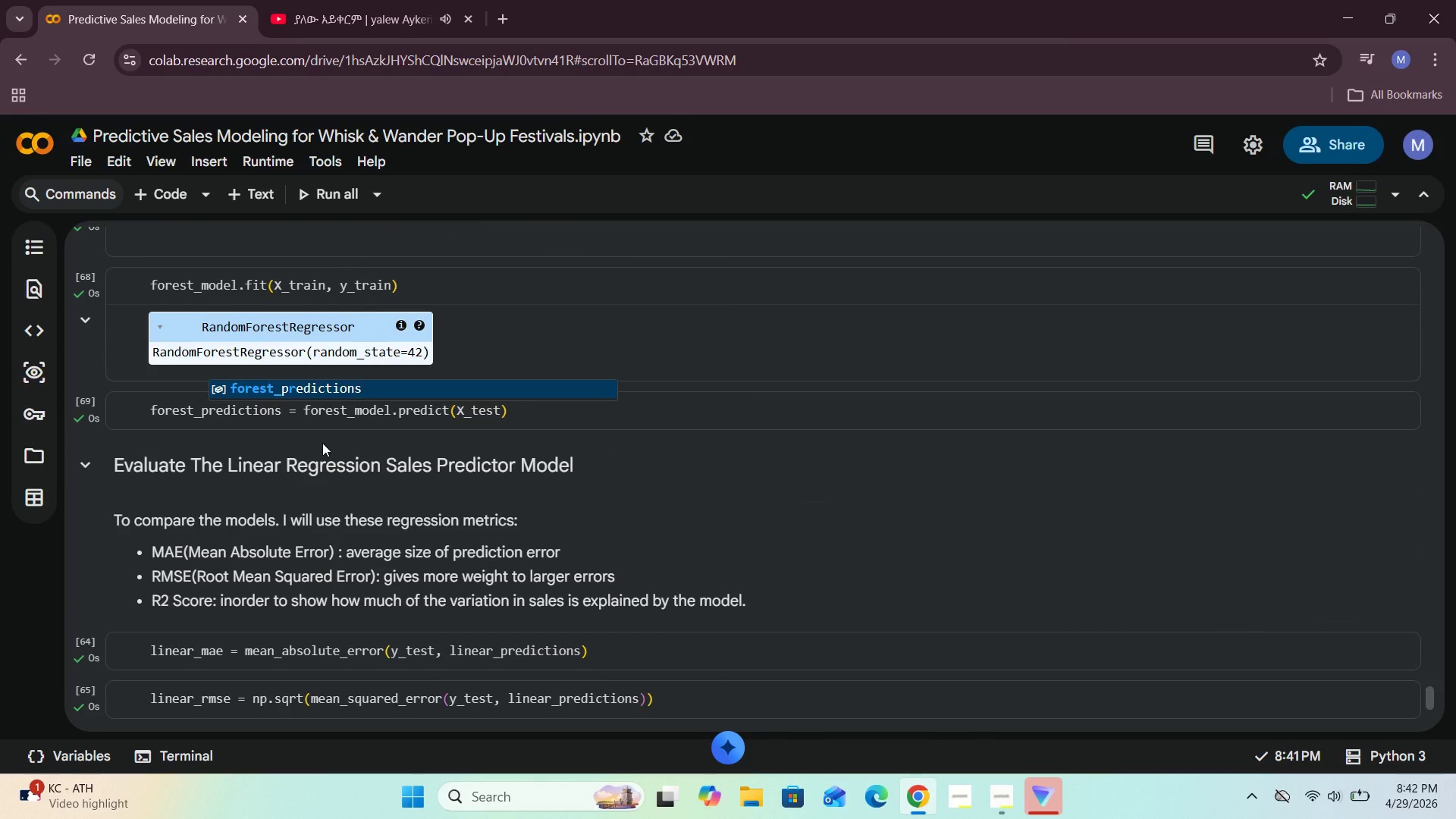 
scroll: coordinate [322, 443], scroll_direction: down, amount: 2.0
 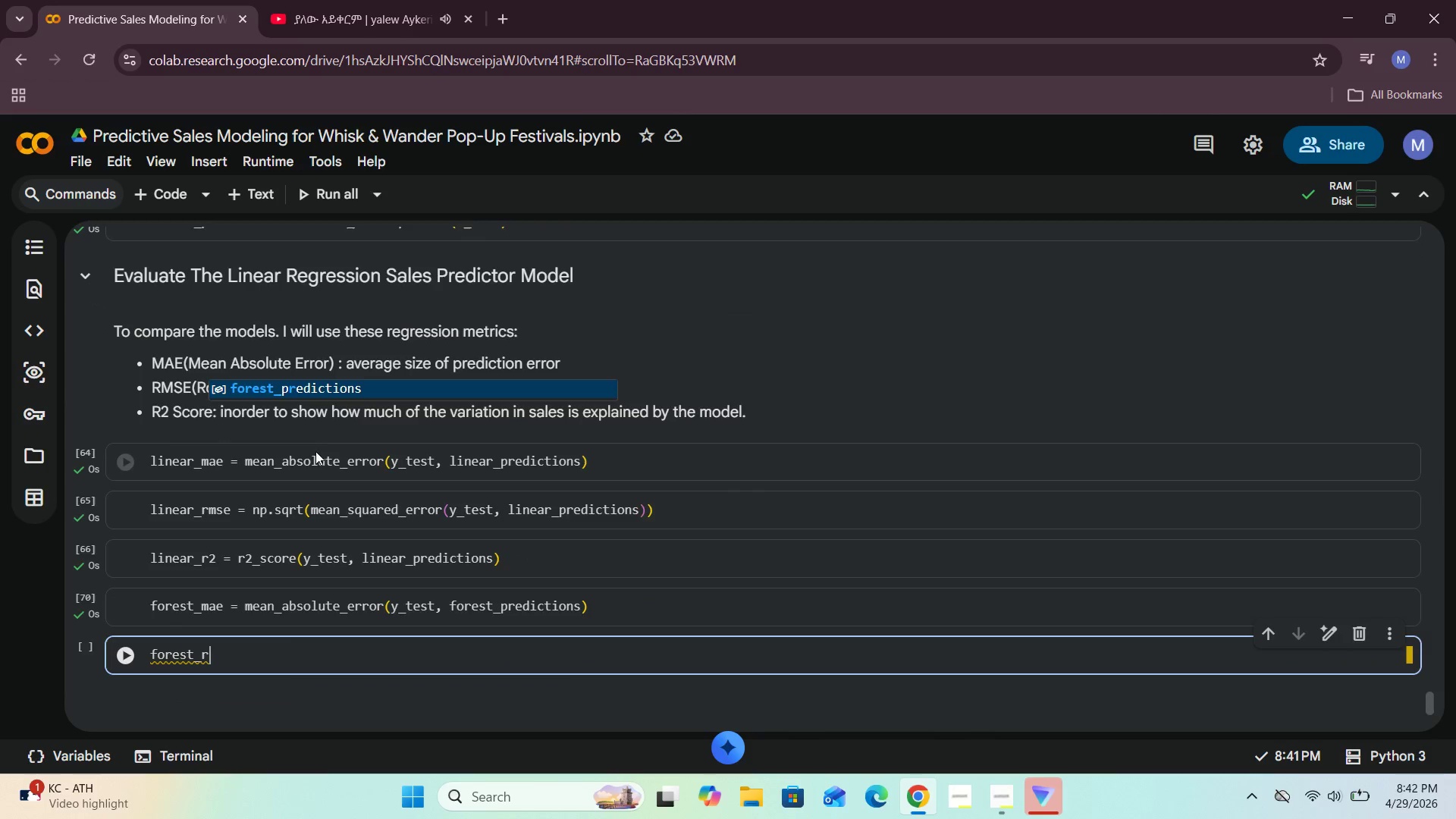 
mouse_move([304, 519])
 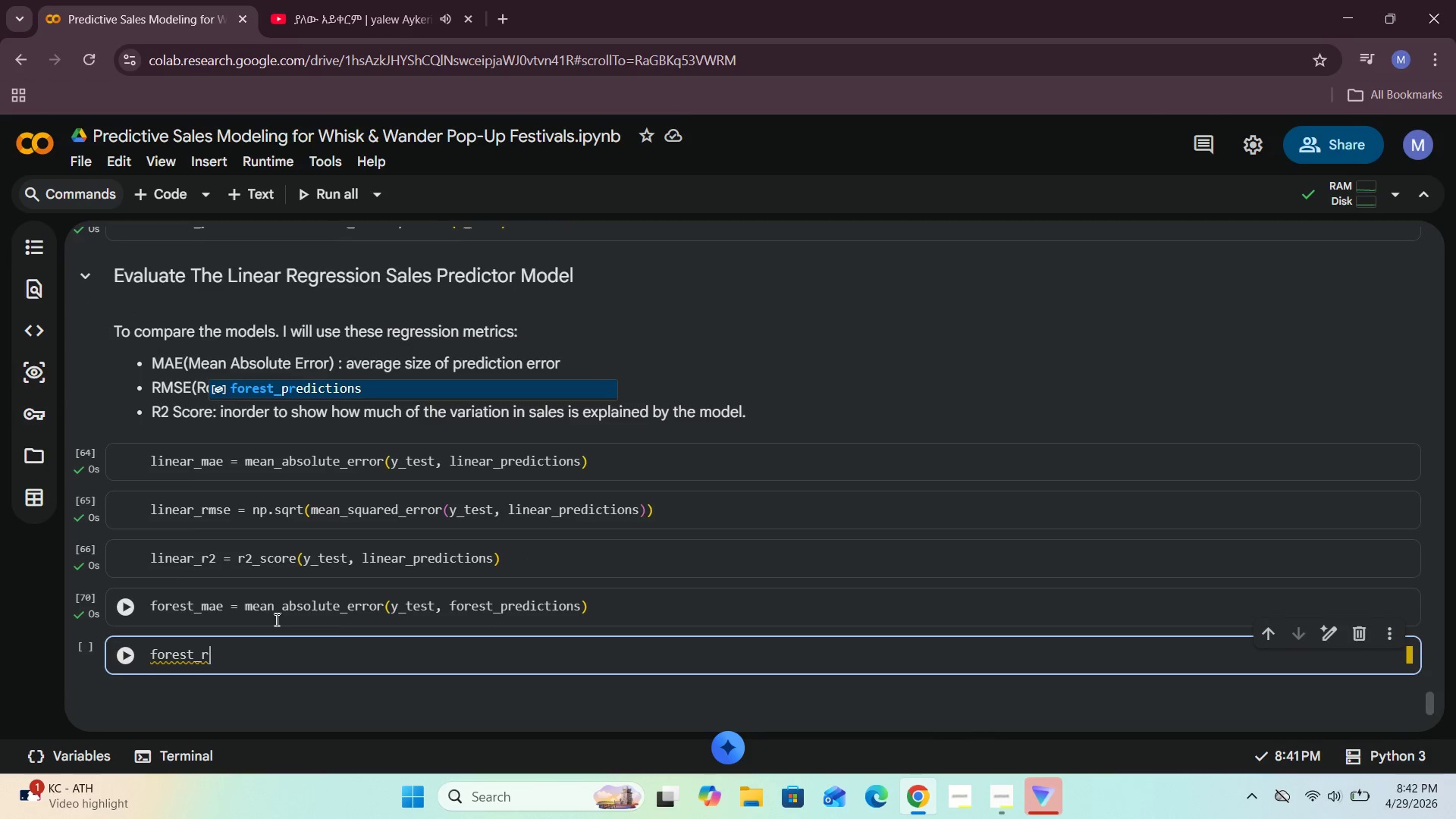 
scroll: coordinate [275, 620], scroll_direction: none, amount: 0.0
 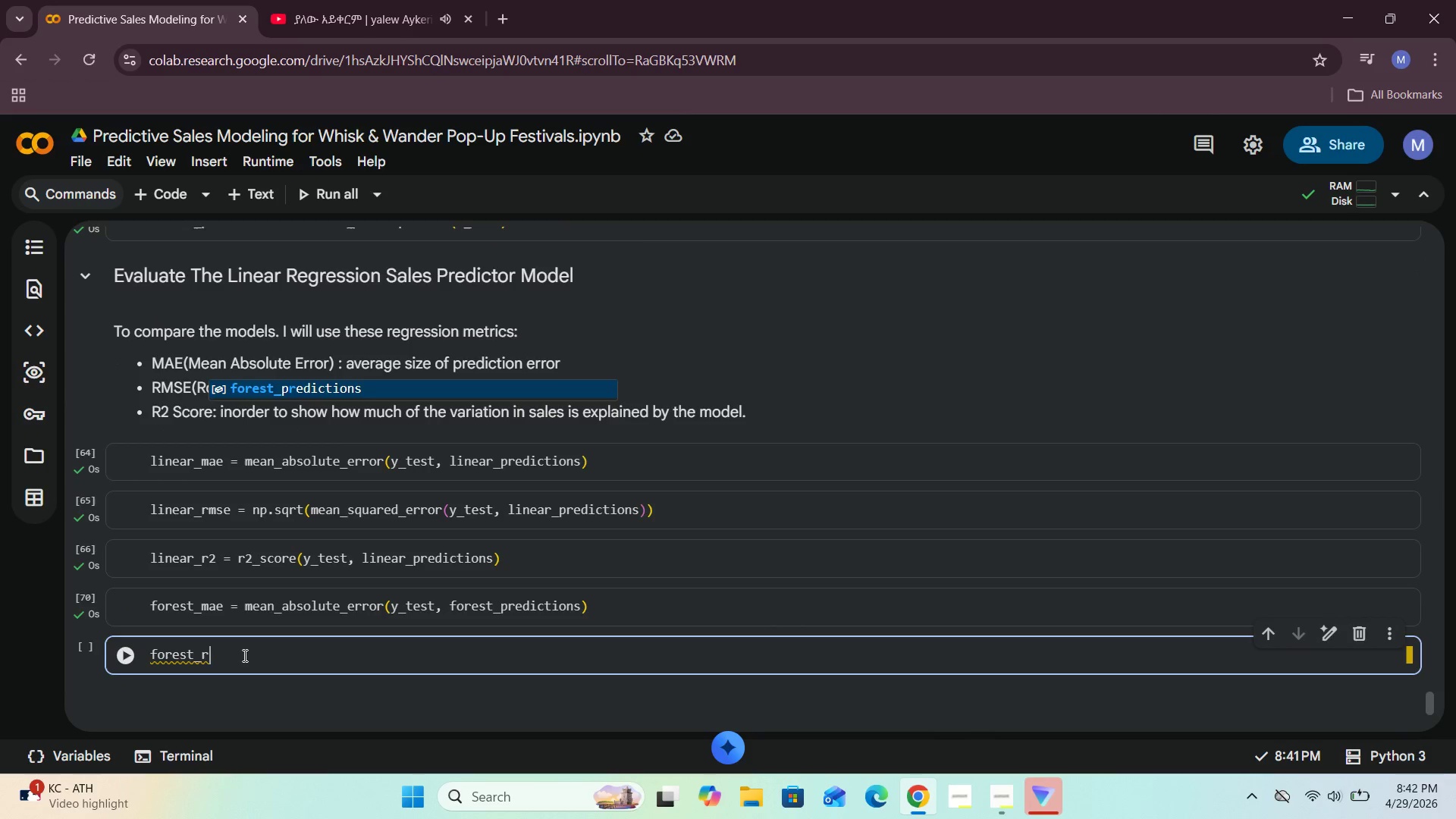 
scroll: coordinate [243, 655], scroll_direction: up, amount: 3.0
 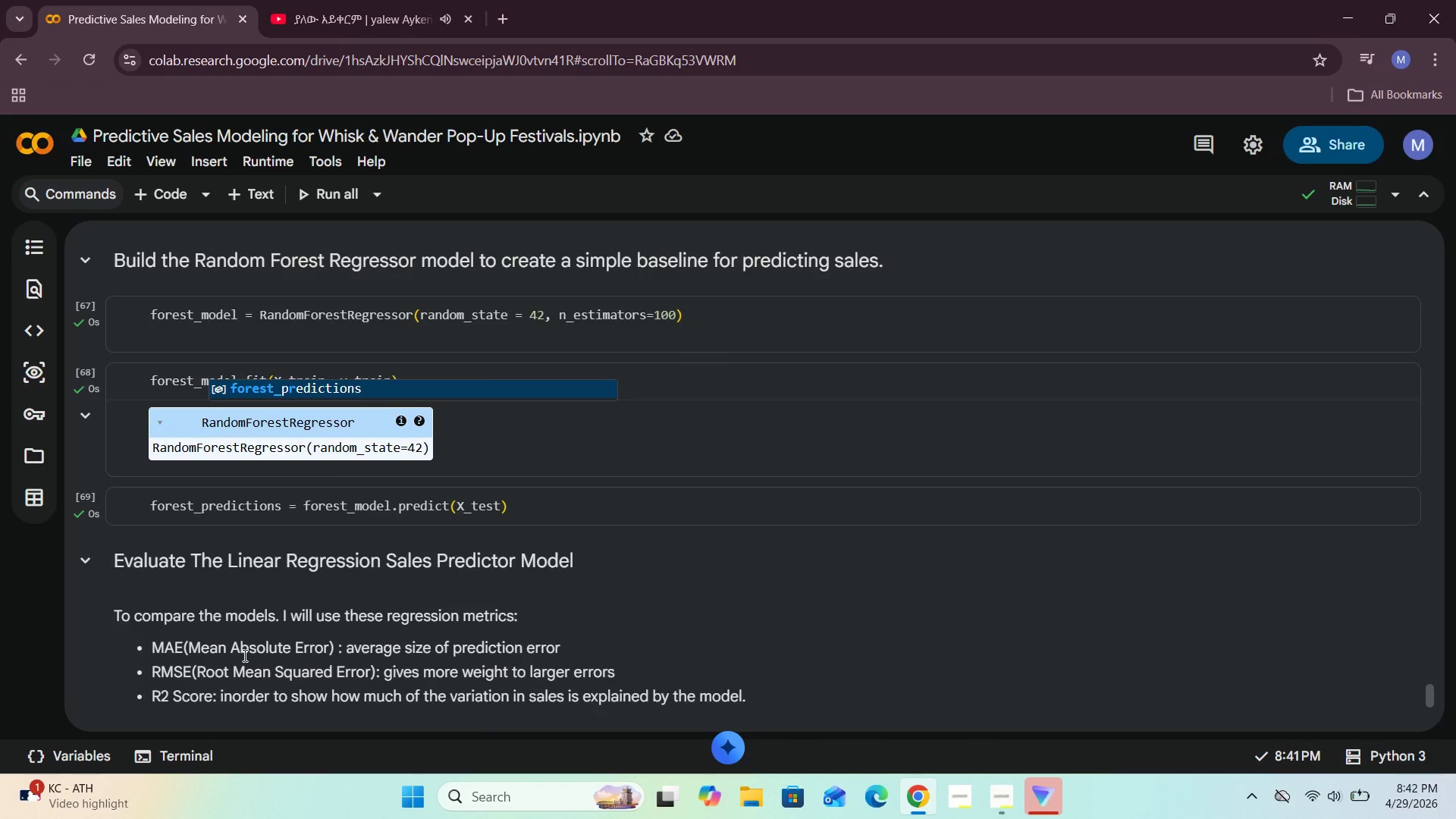 
scroll: coordinate [243, 655], scroll_direction: down, amount: 3.0
 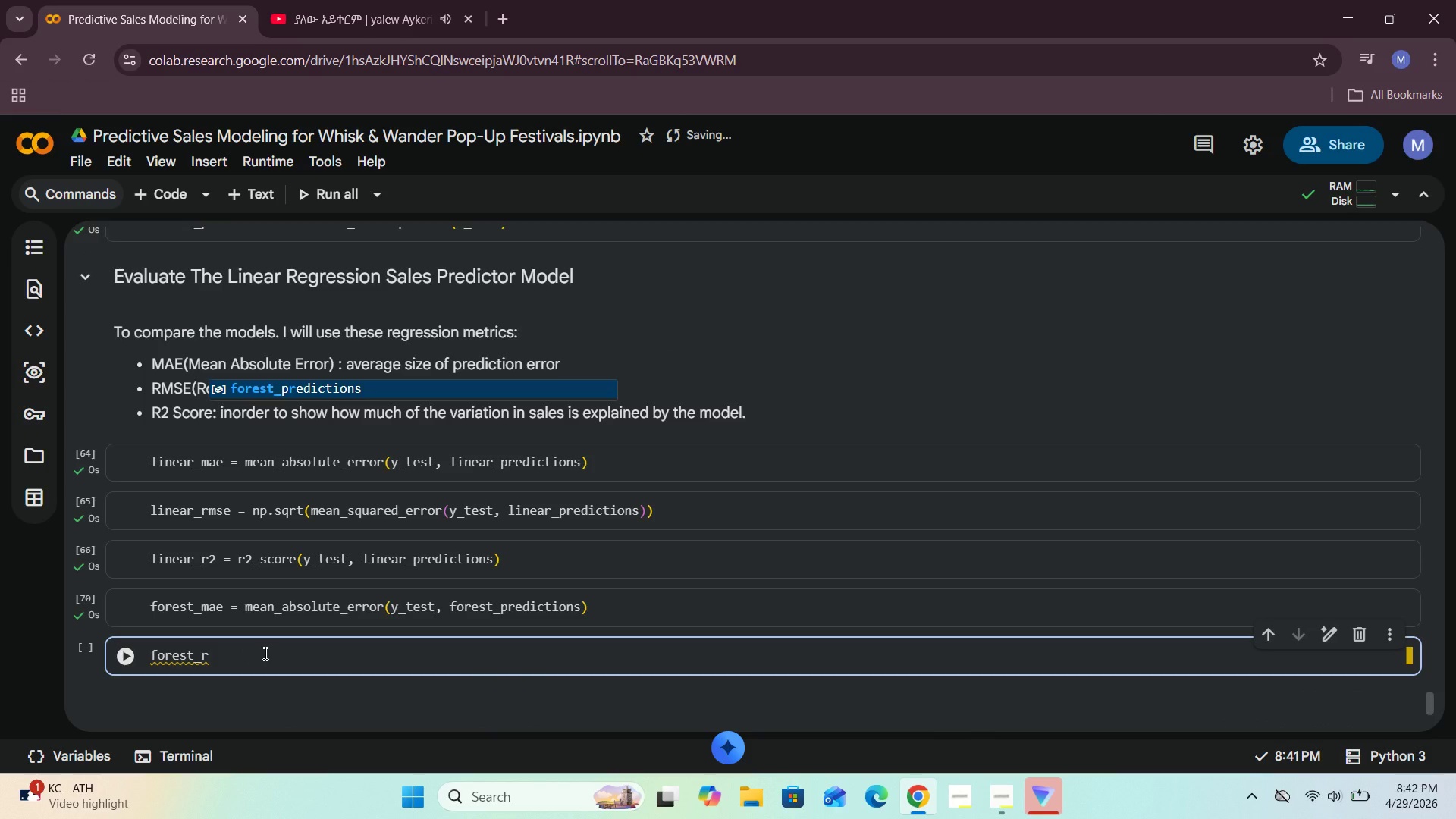 
type(mse = np.s)
 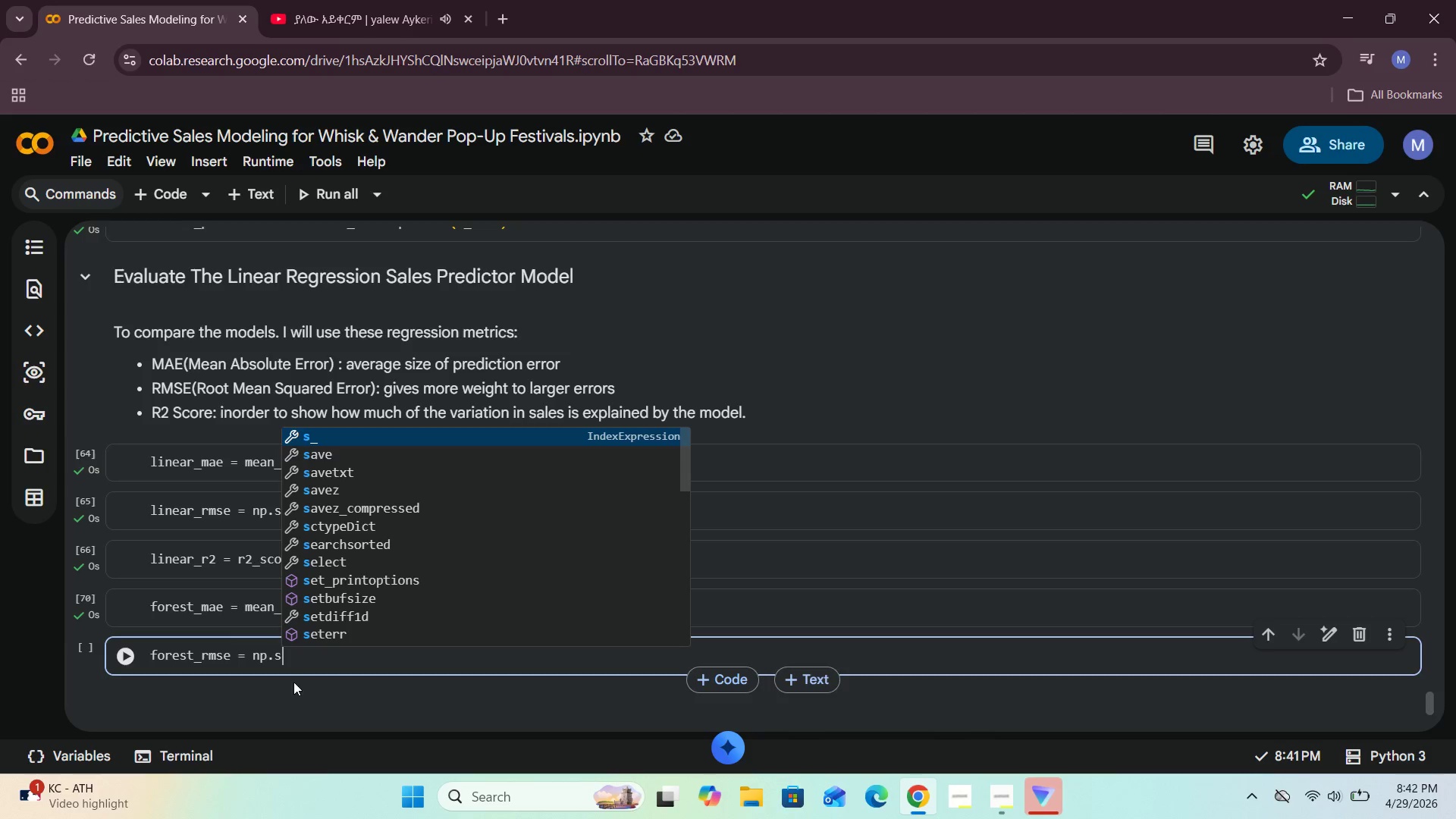 
left_click([312, 710])
 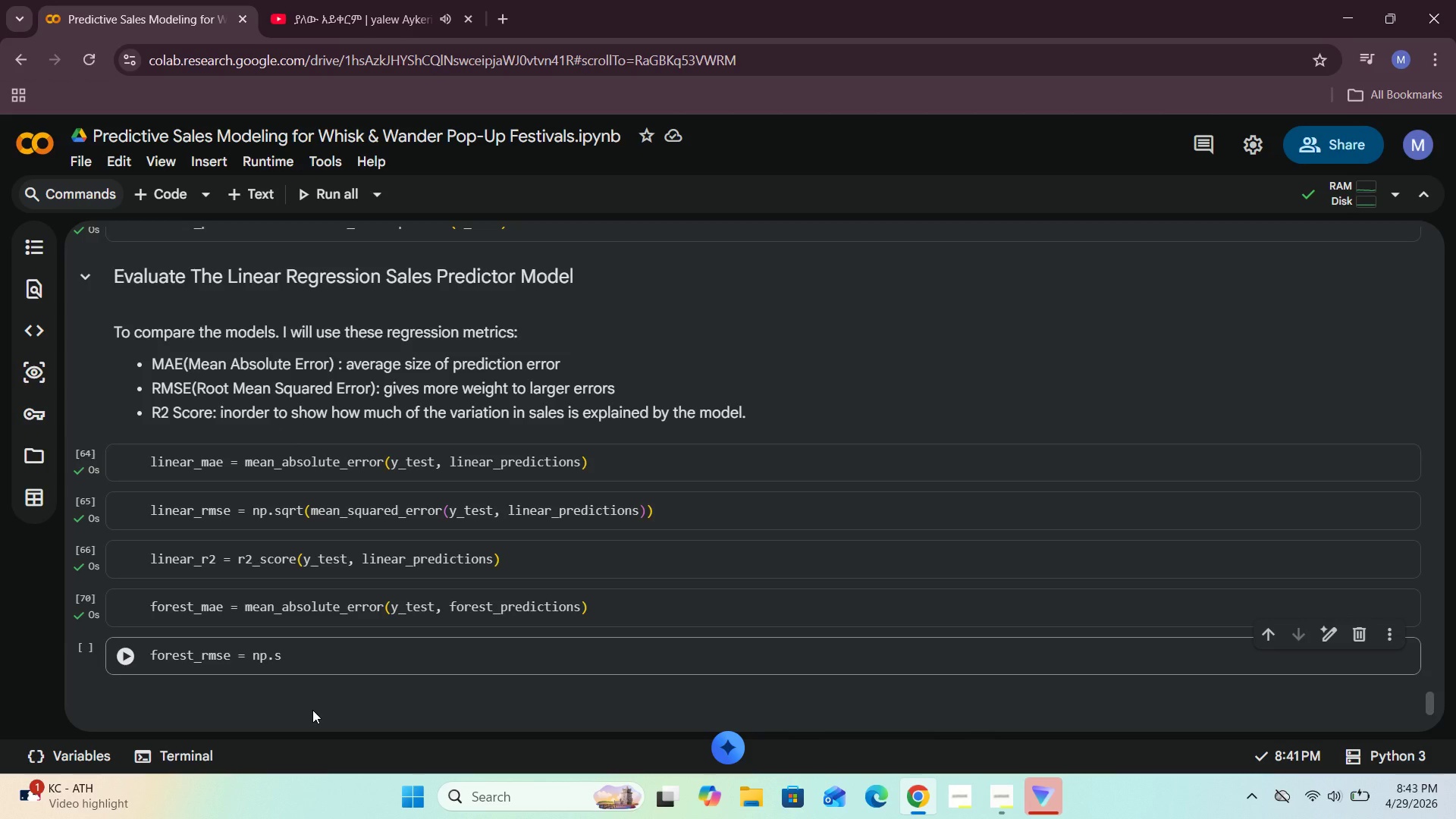 
key(Q)
 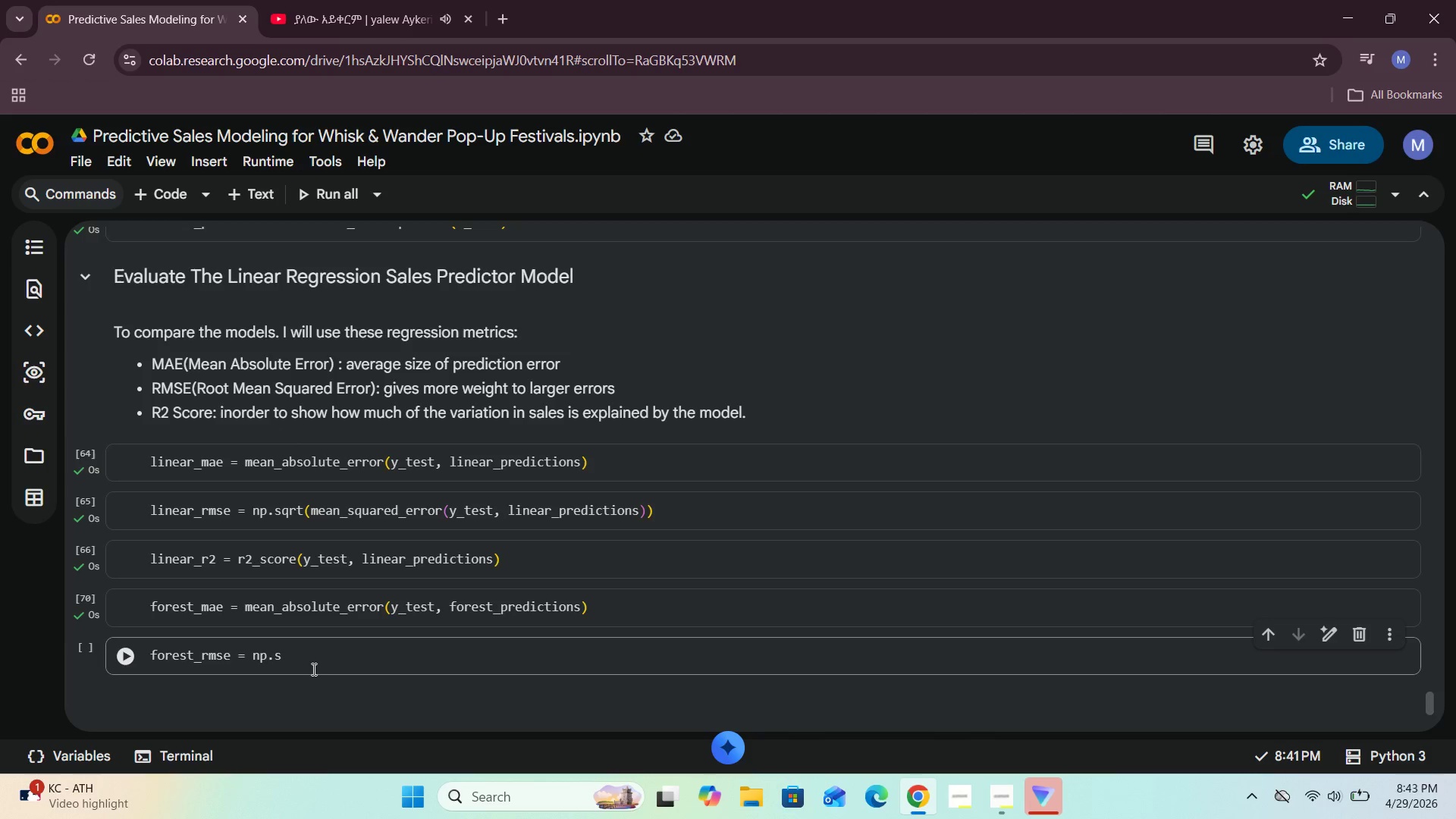 
left_click([313, 664])
 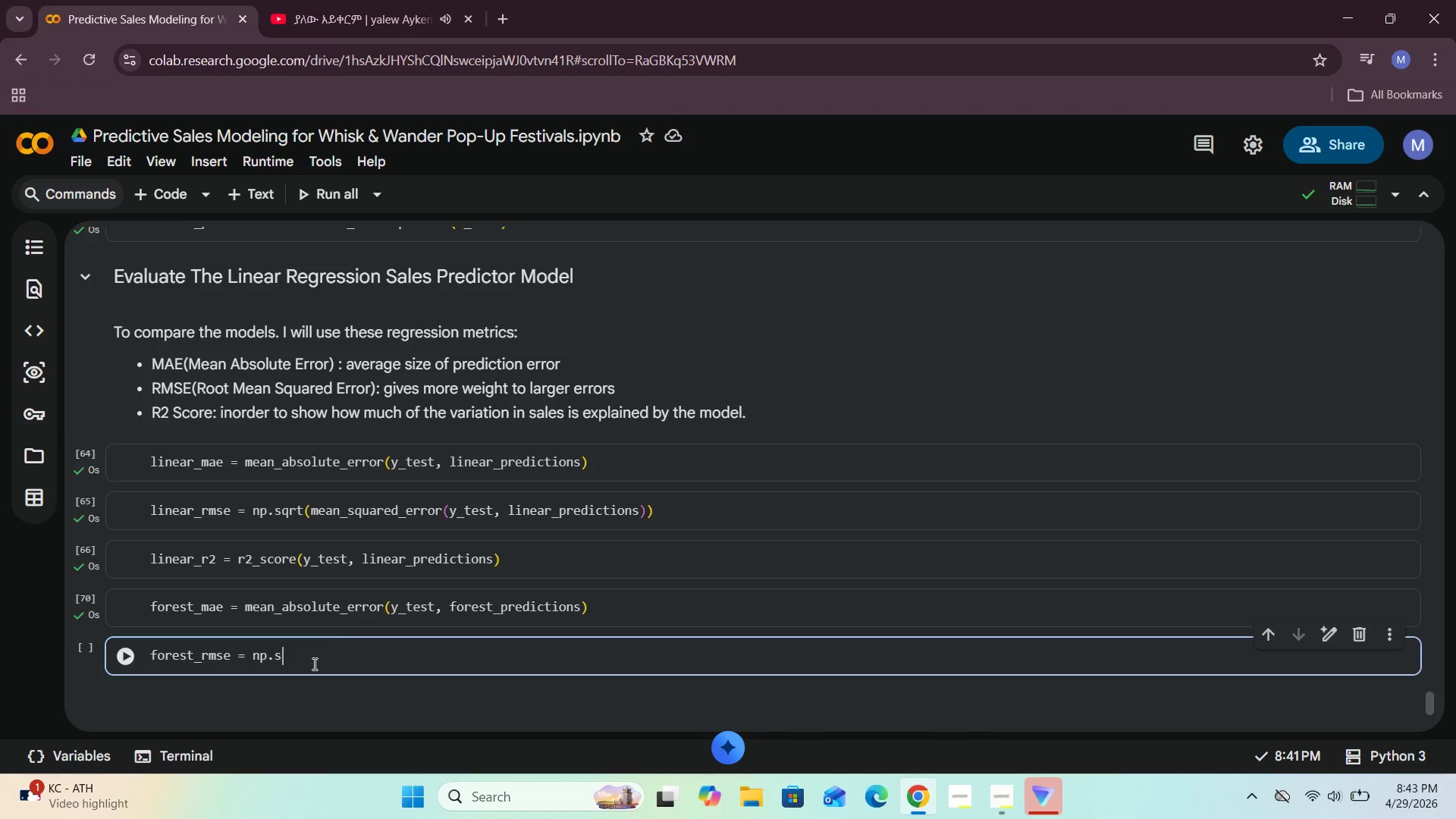 
type(qrt(mean_s)
 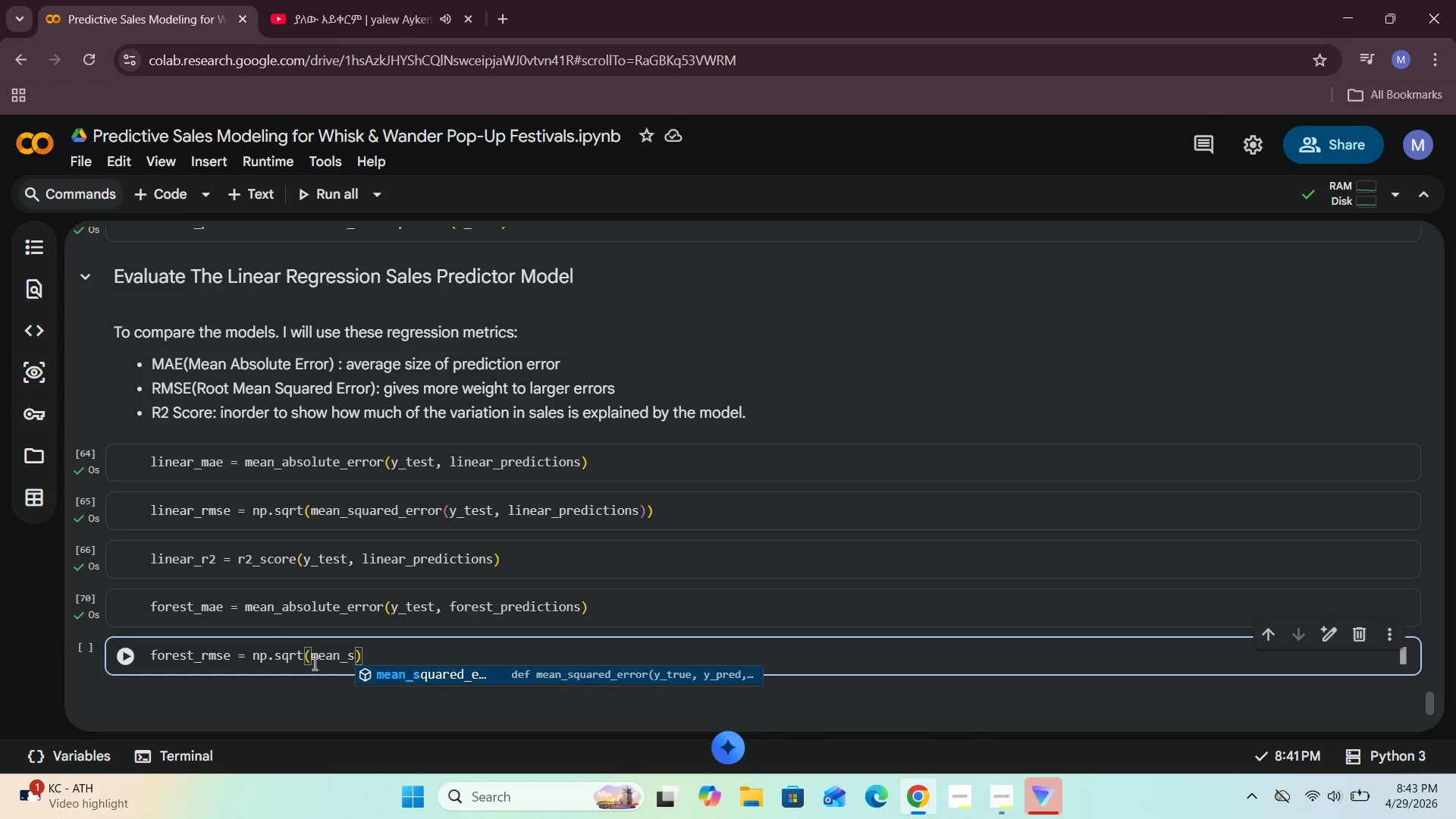 
left_click([425, 673])
 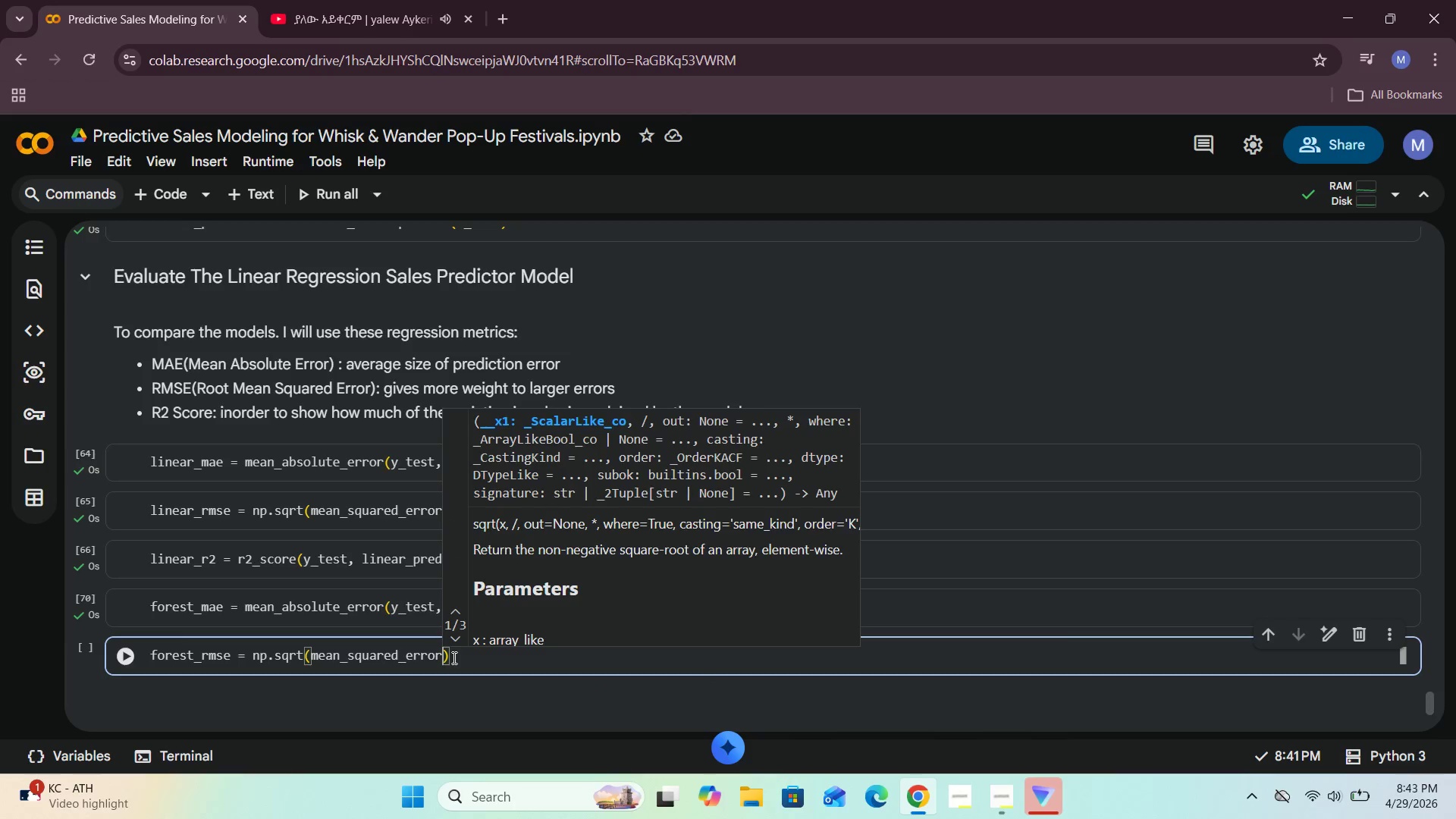 
key(Space)
 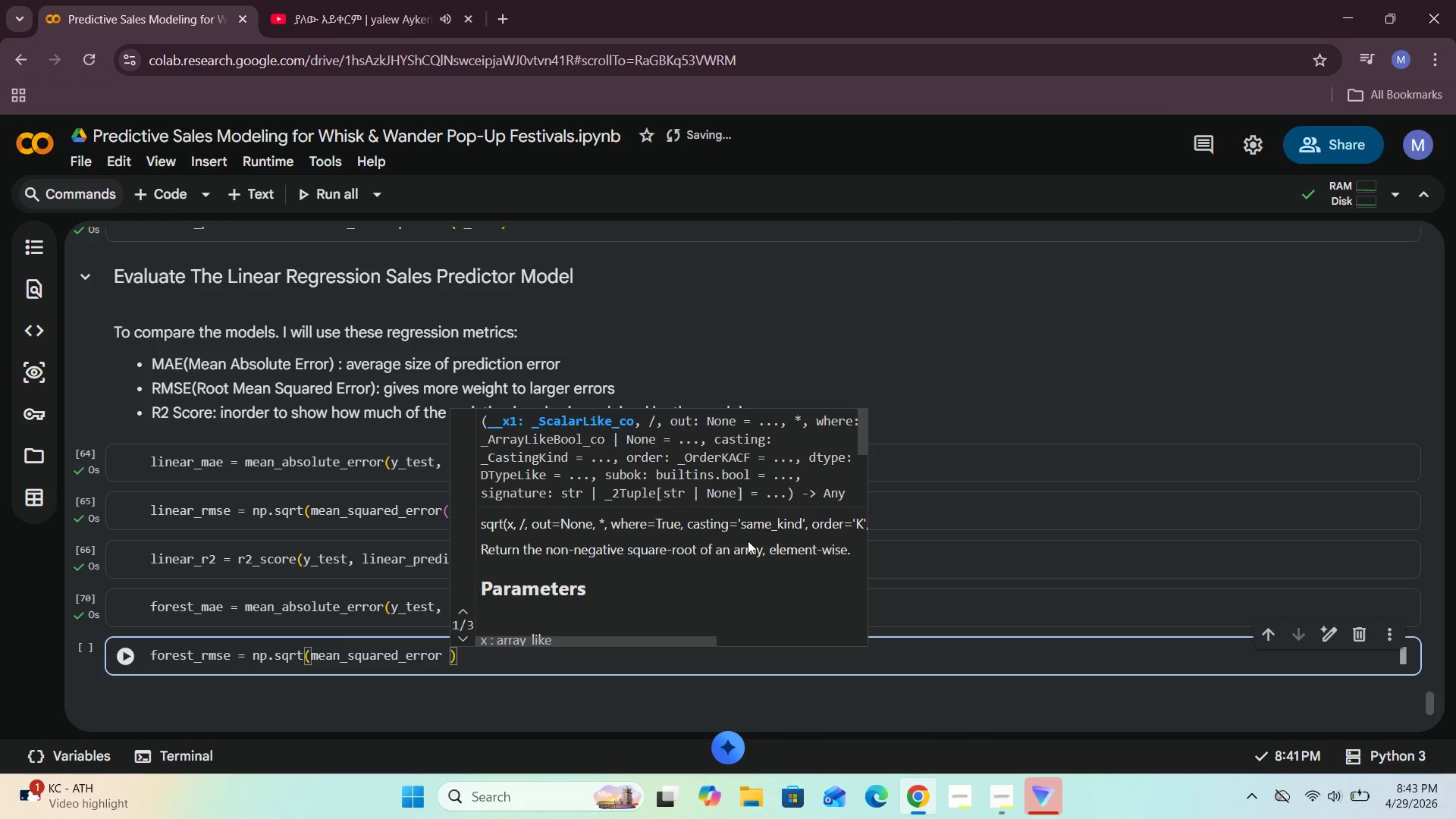 
left_click([886, 681])
 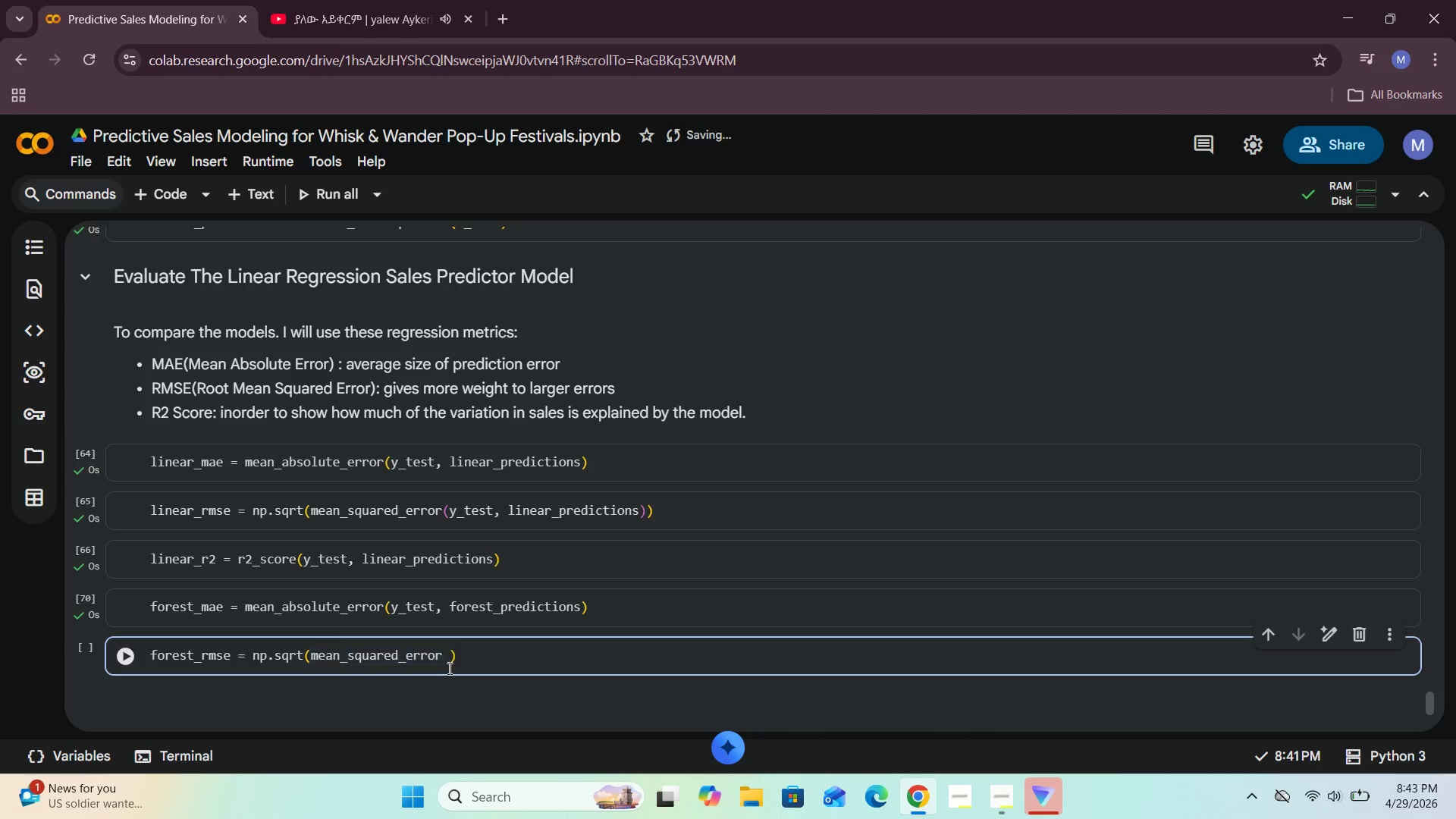 
left_click([446, 657])
 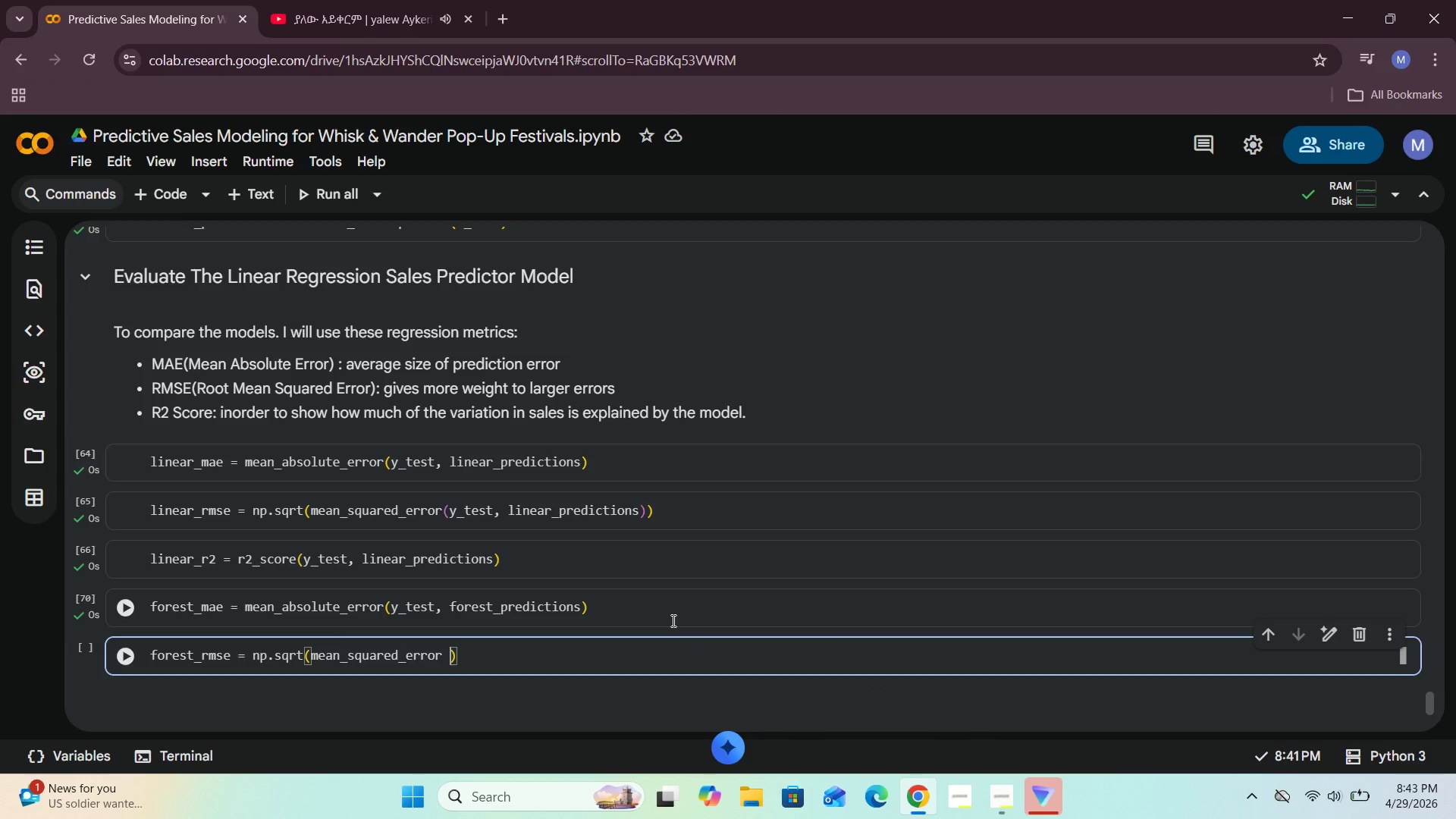 
key(Backspace)
type((y_test, )
 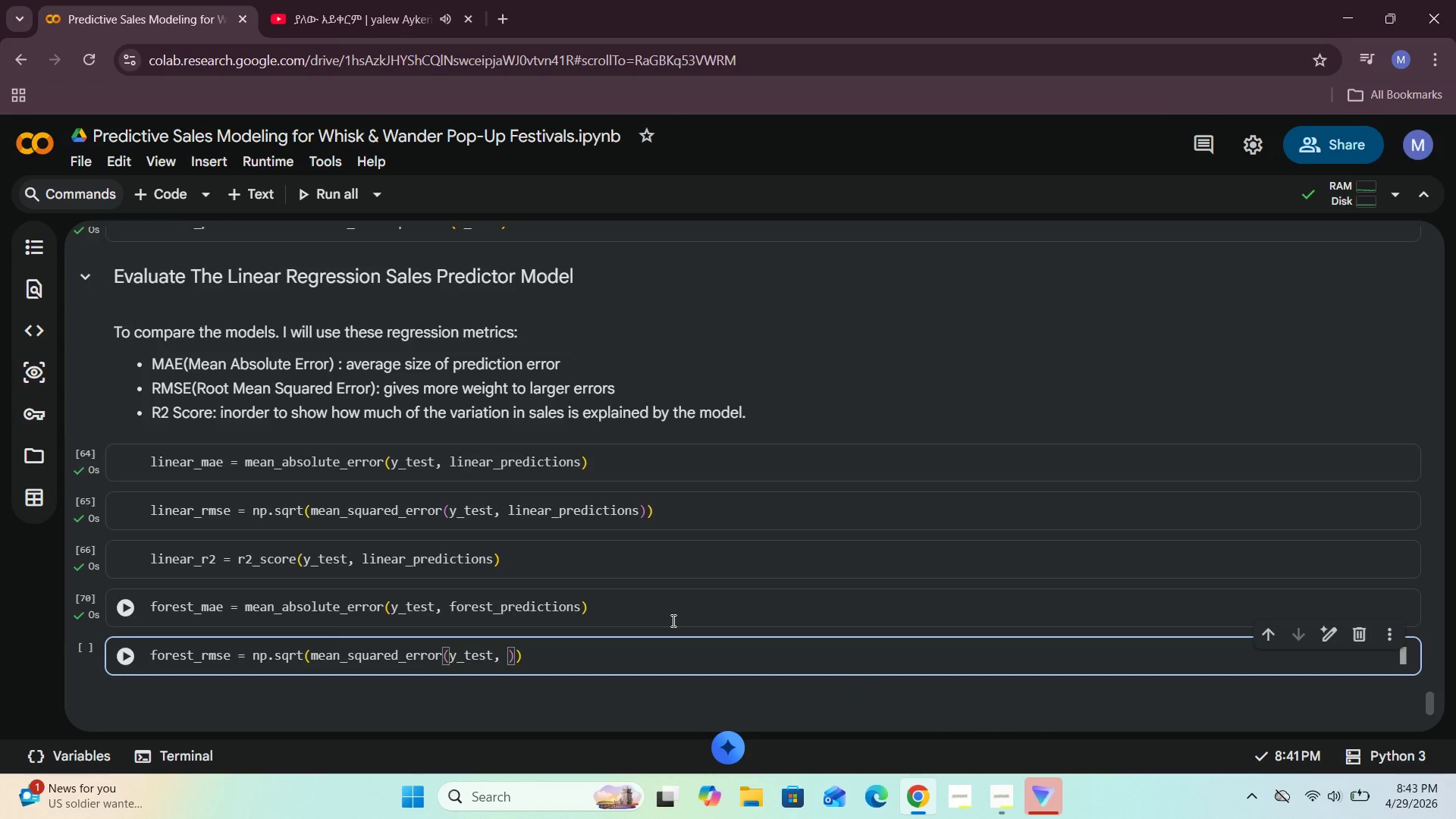 
mouse_move([391, 451])
 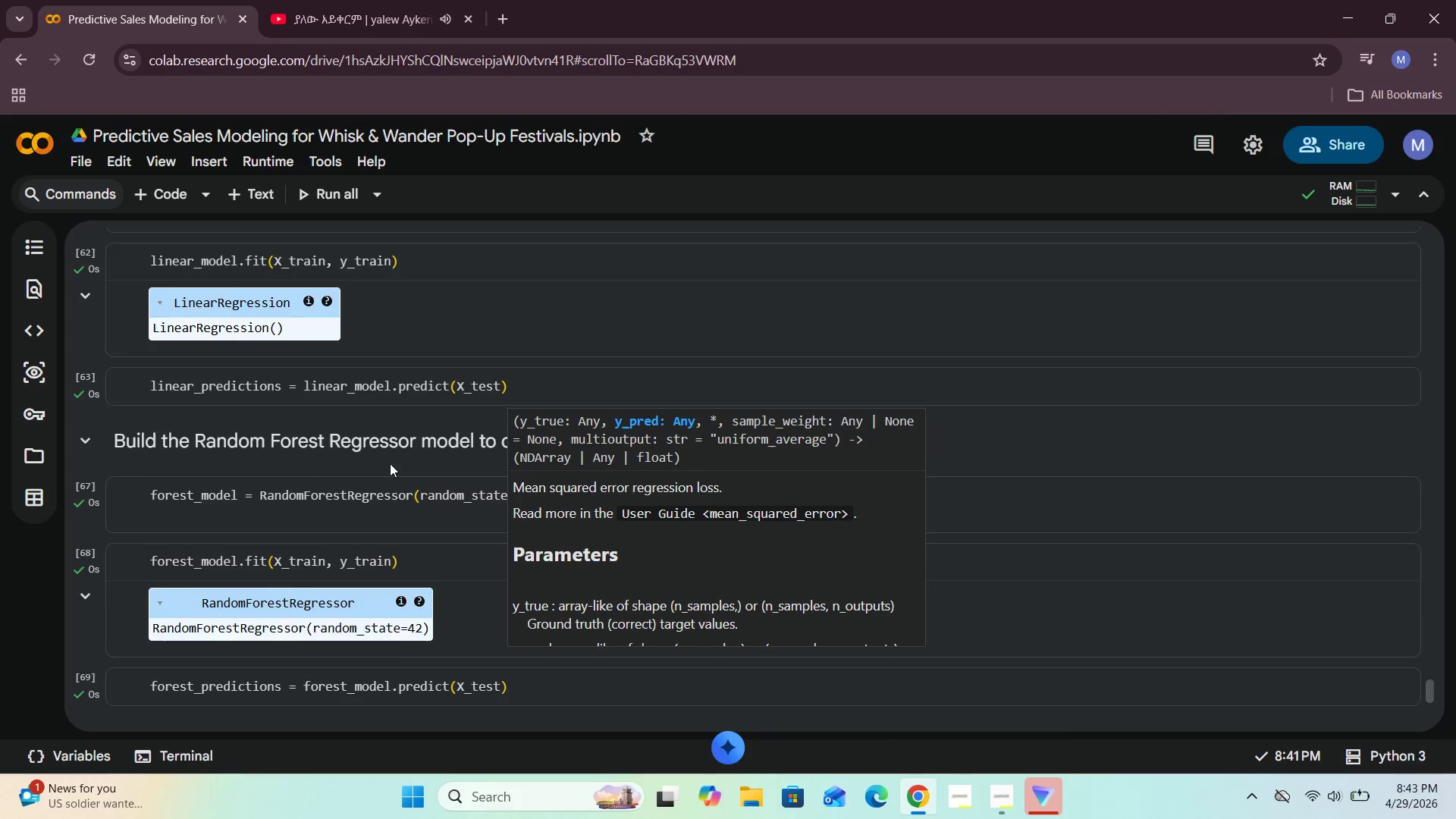 
scroll: coordinate [390, 482], scroll_direction: down, amount: 2.0
 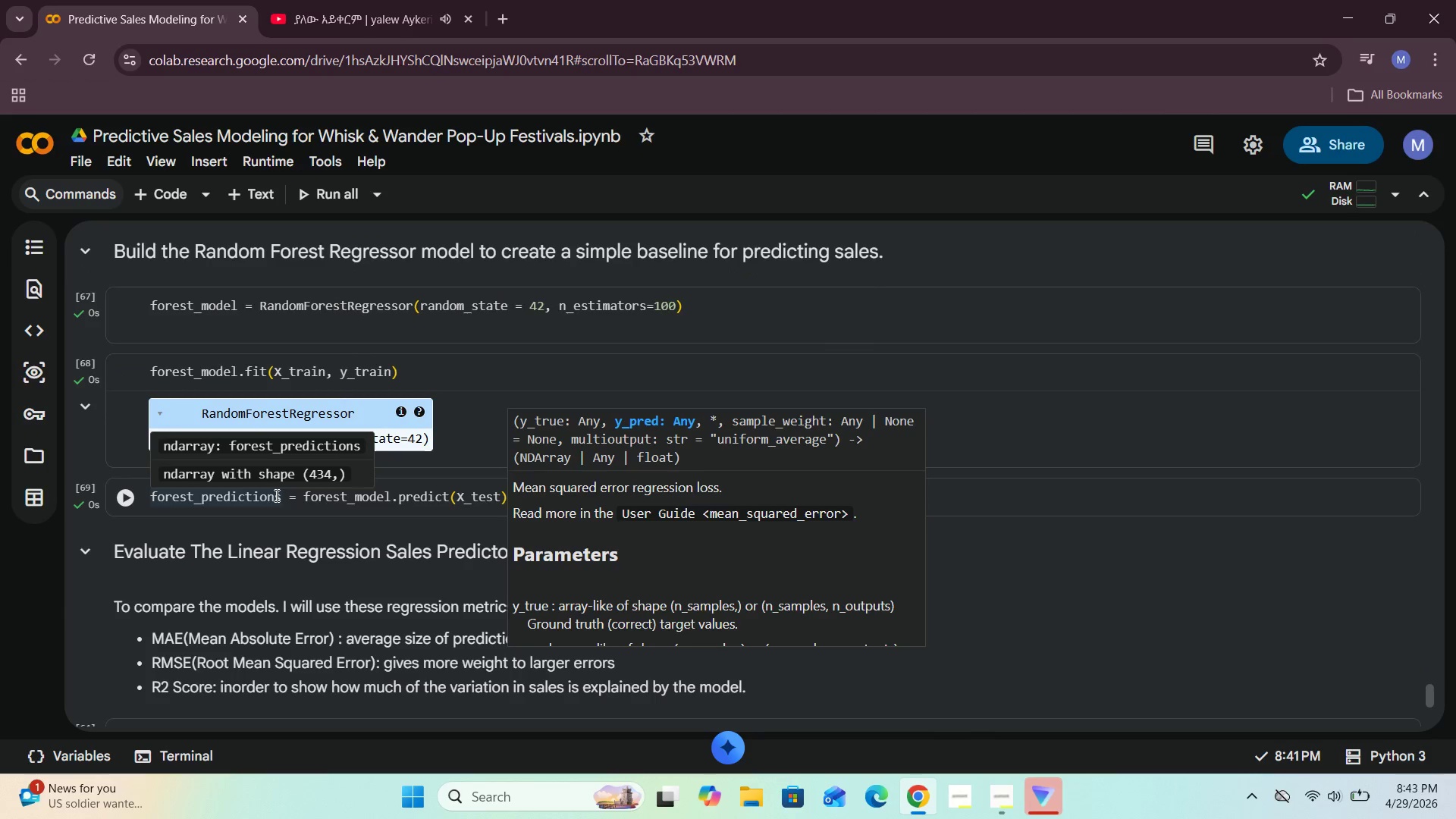 
left_click_drag(start_coordinate=[281, 497], to_coordinate=[150, 504])
 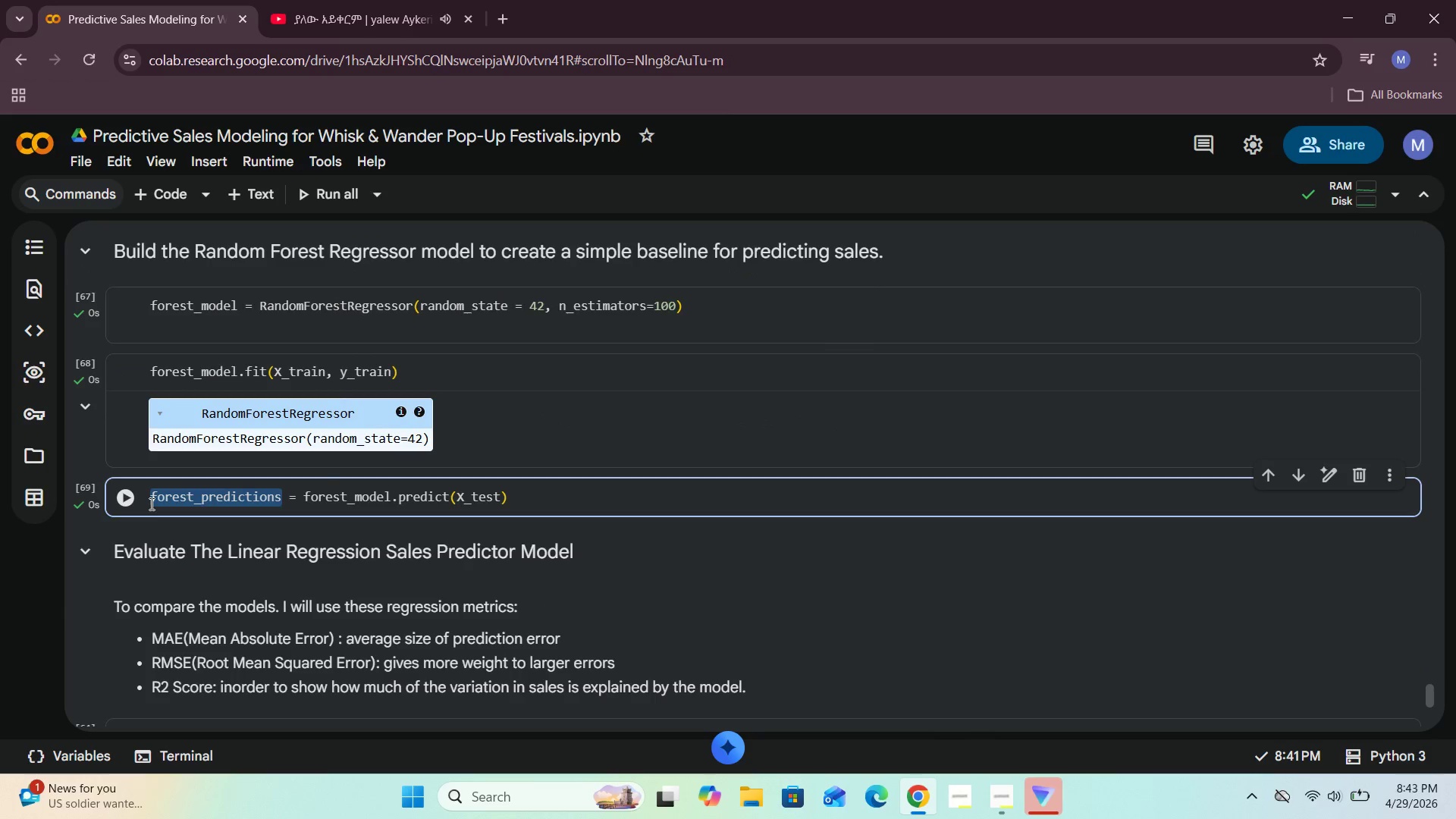 
key(Control+C)
 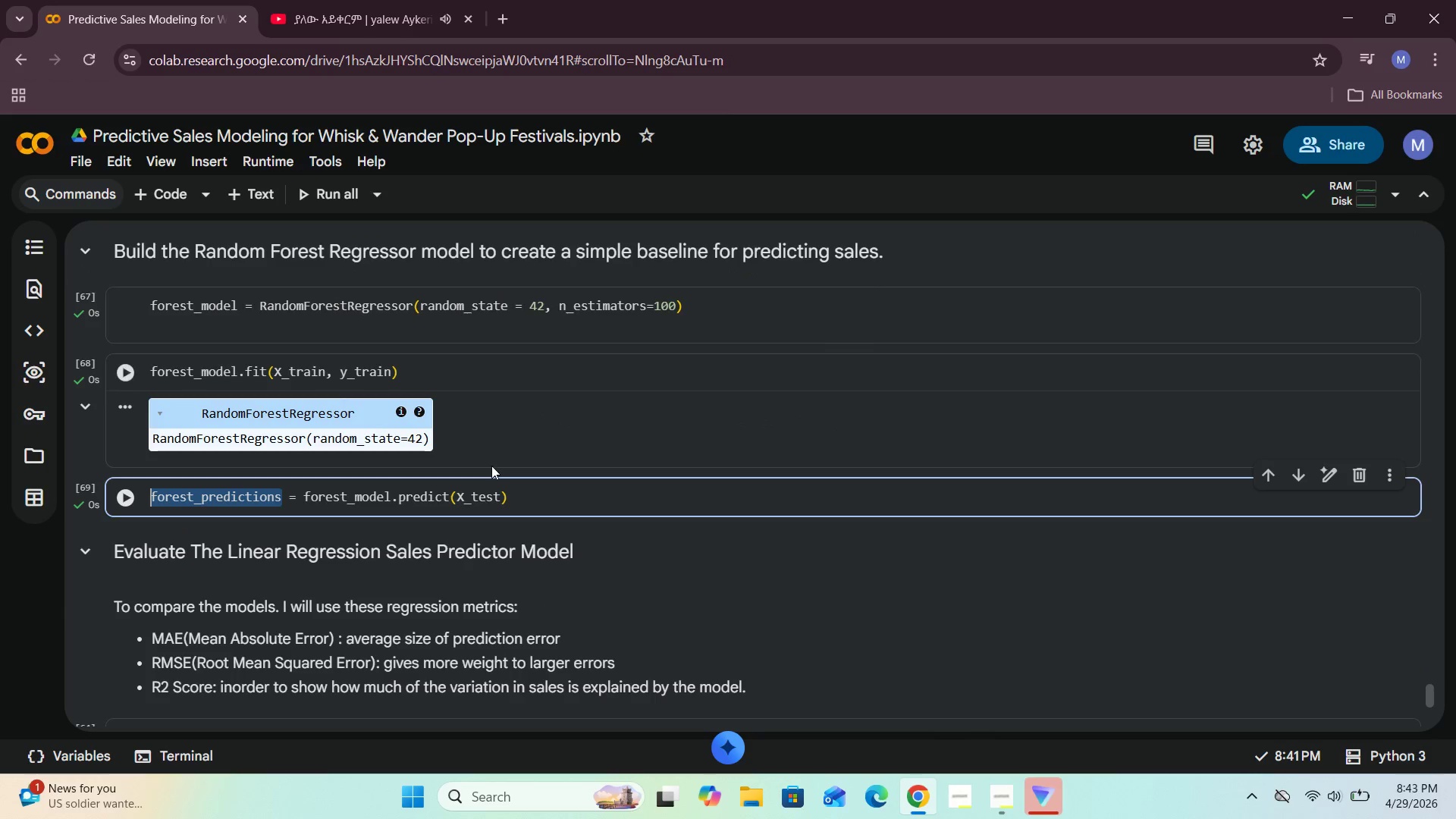 
left_click([556, 499])
 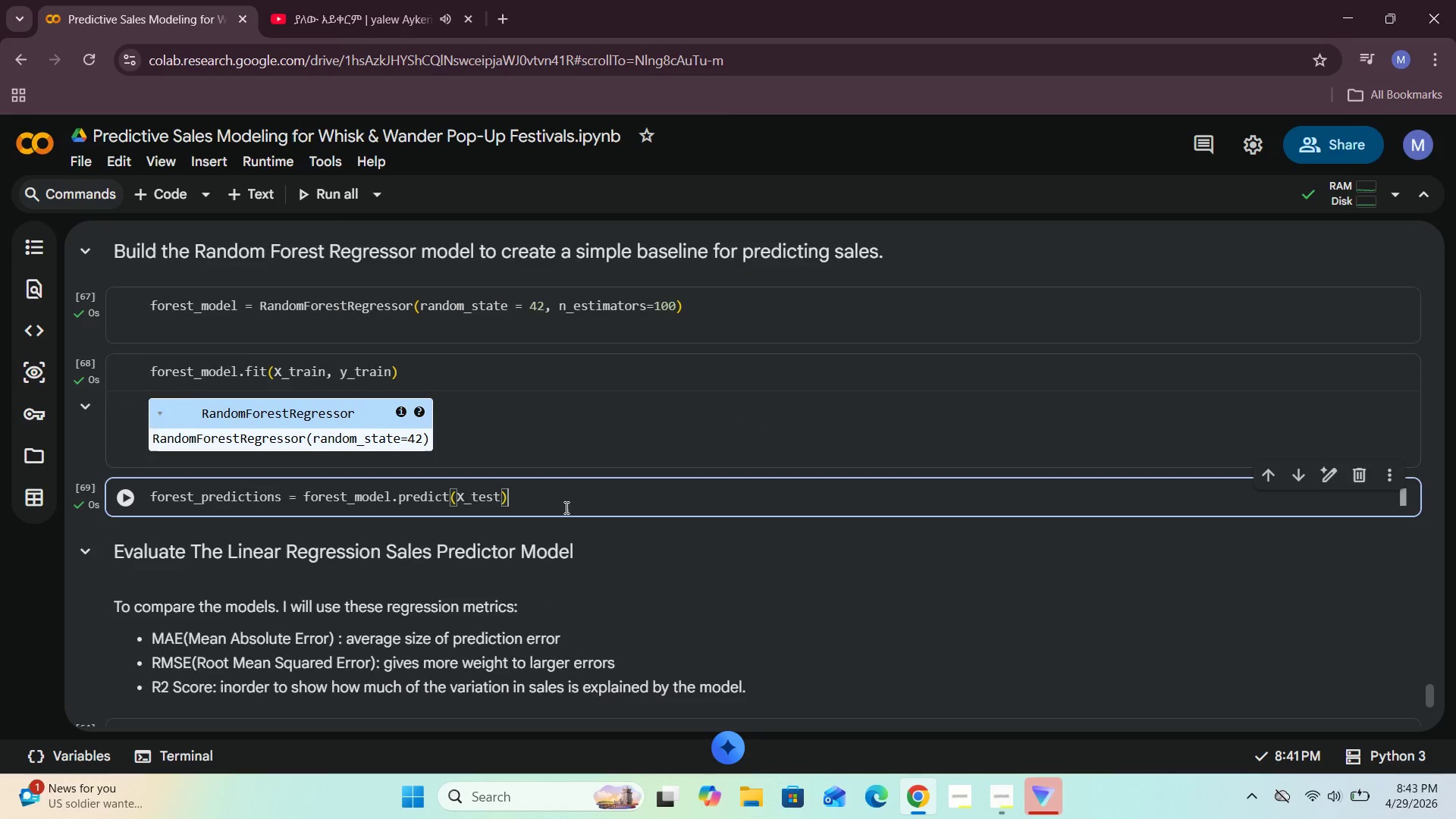 
scroll: coordinate [568, 513], scroll_direction: down, amount: 5.0
 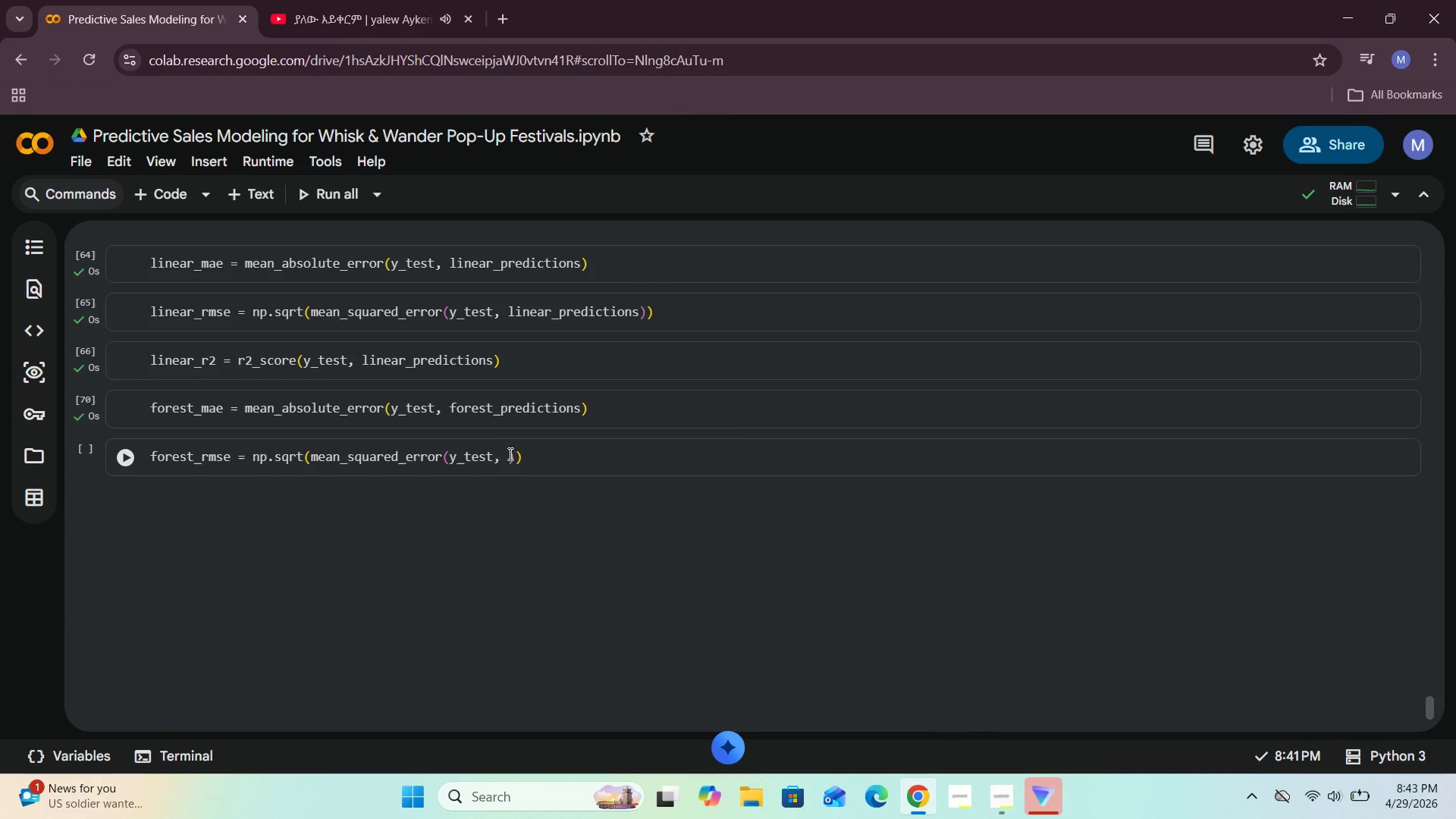 
left_click([506, 456])
 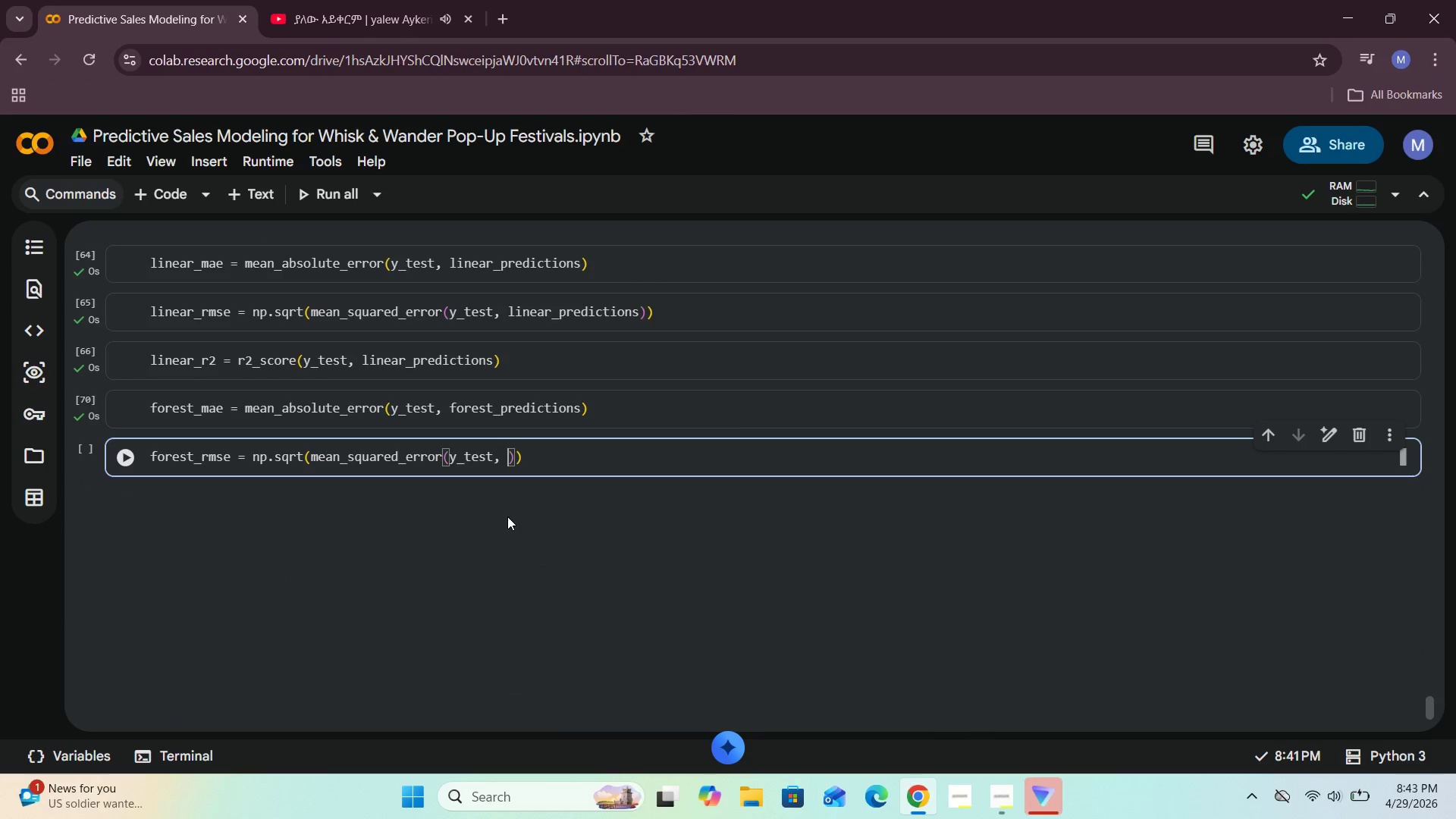 
key(Control+V)
 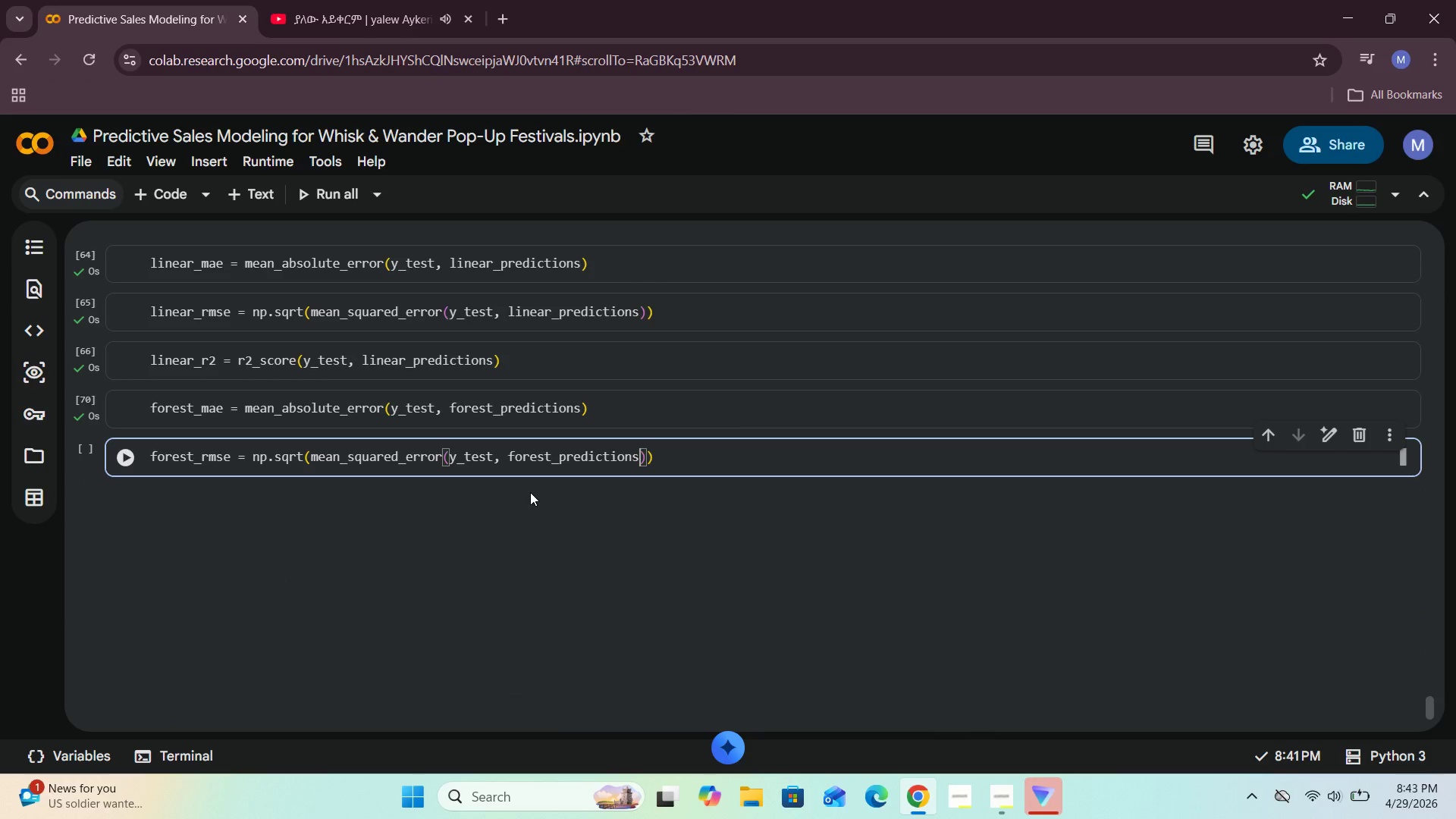 
scroll: coordinate [530, 492], scroll_direction: up, amount: 3.0
 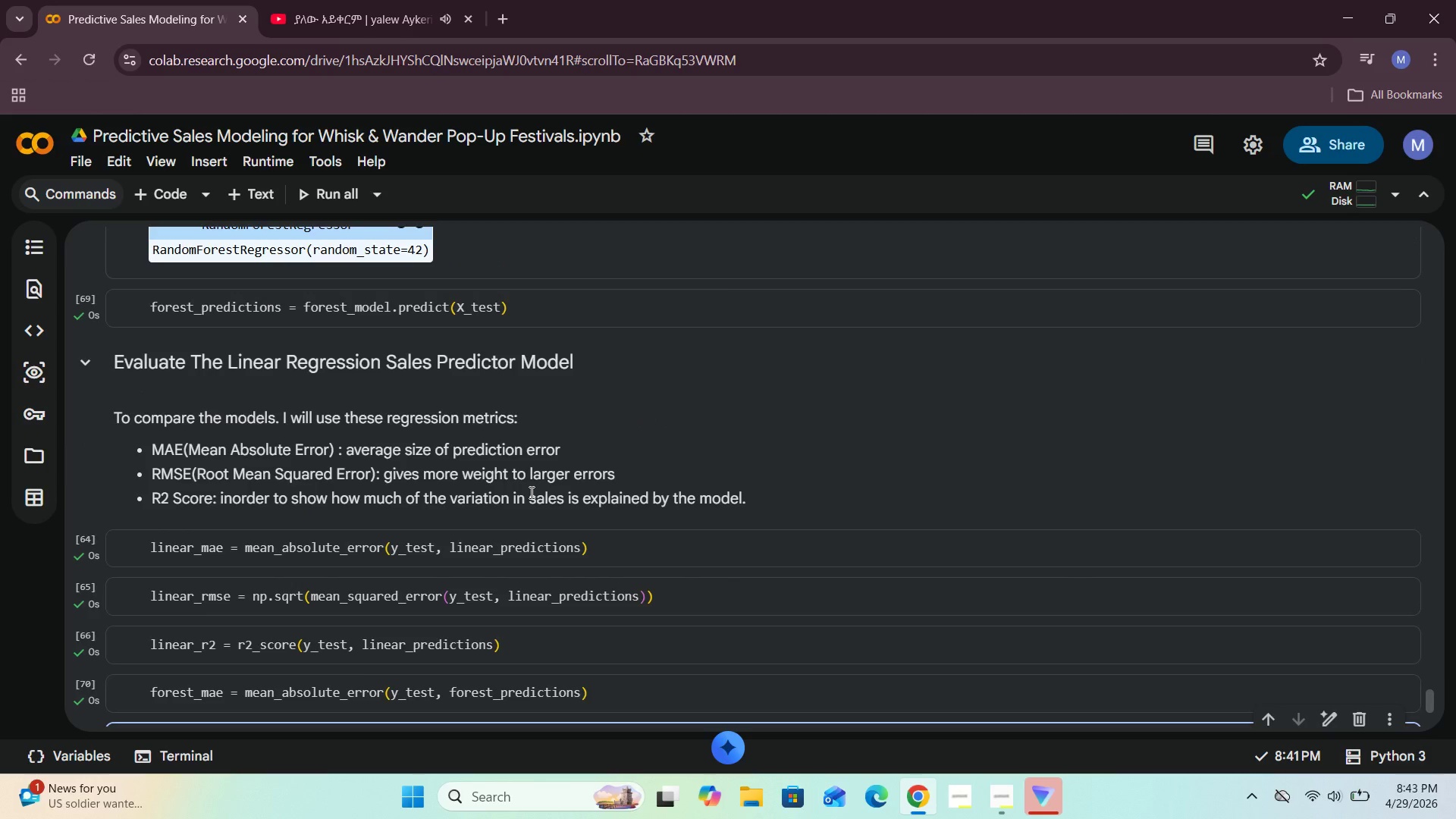 
scroll: coordinate [530, 492], scroll_direction: down, amount: 2.0
 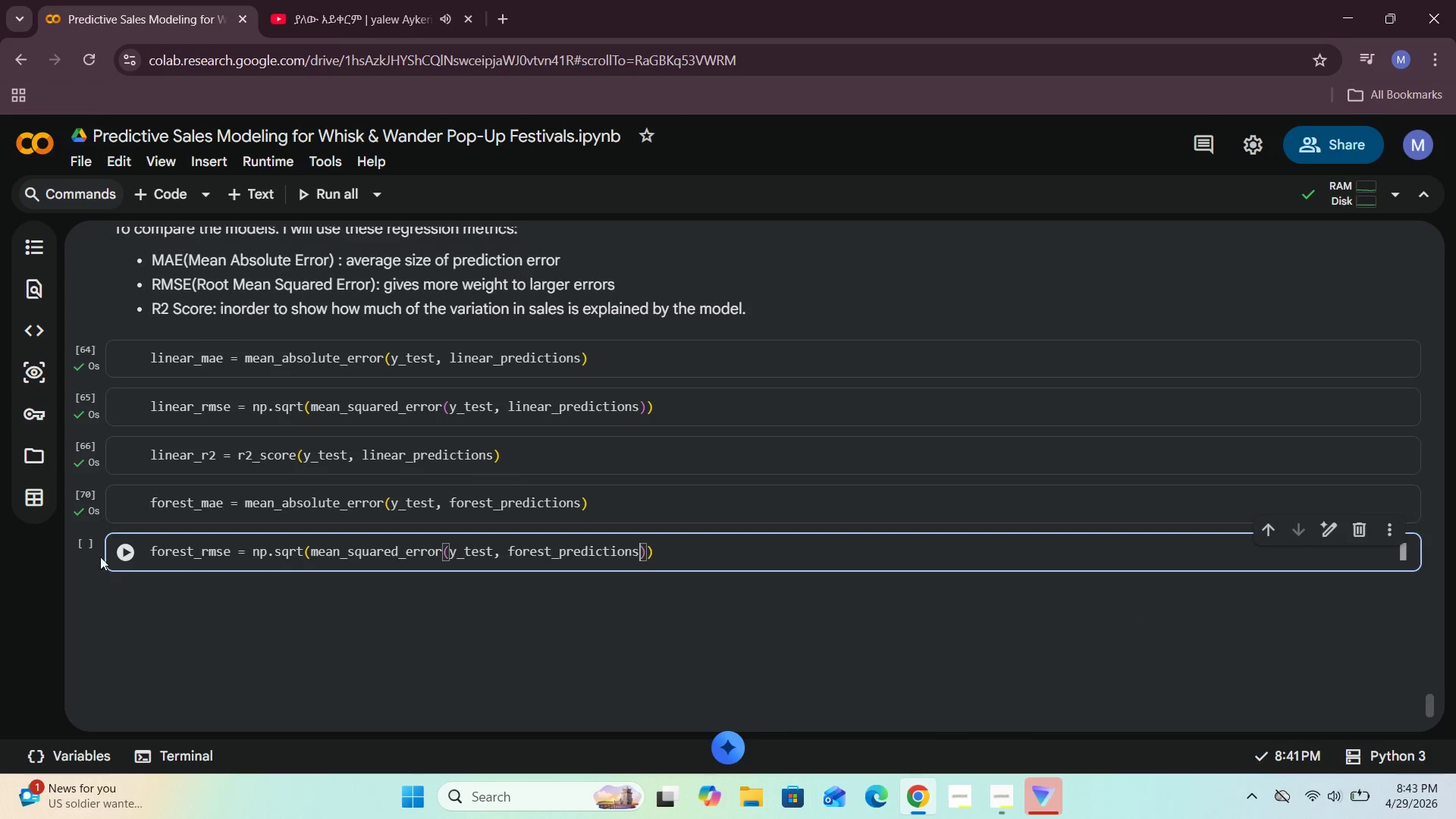 
left_click([115, 548])
 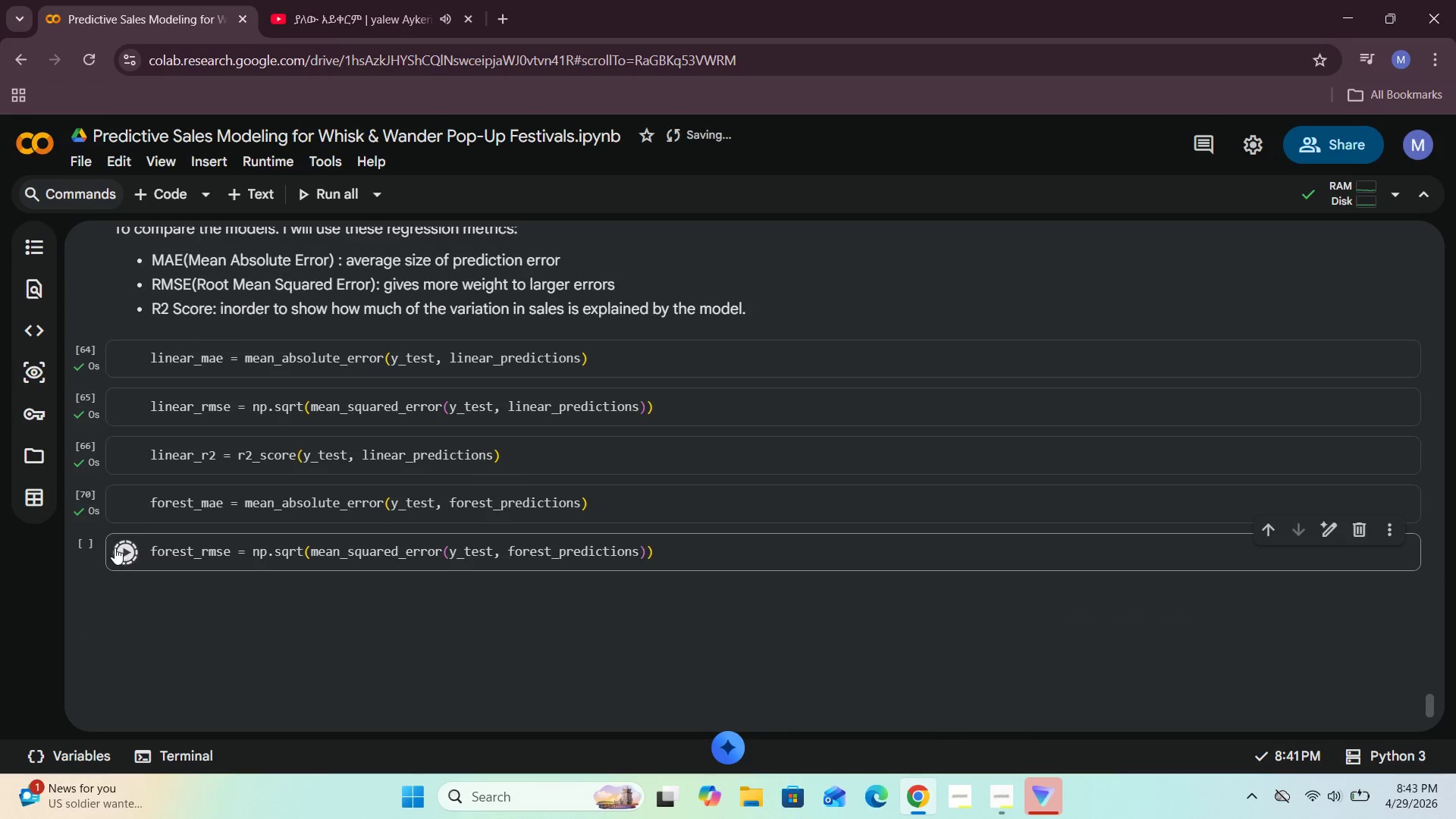 
mouse_move([105, 522])
 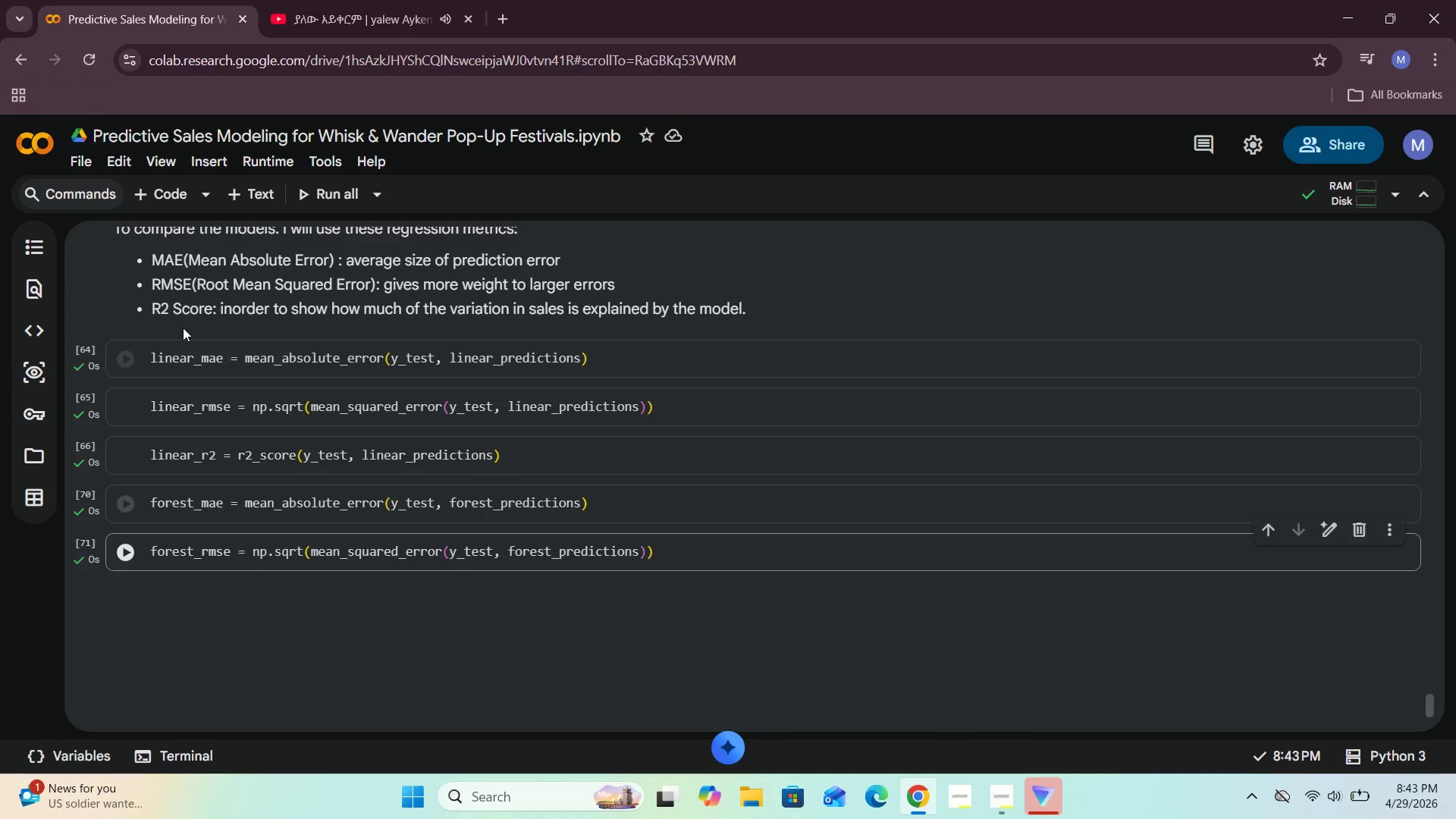 
left_click([162, 195])
 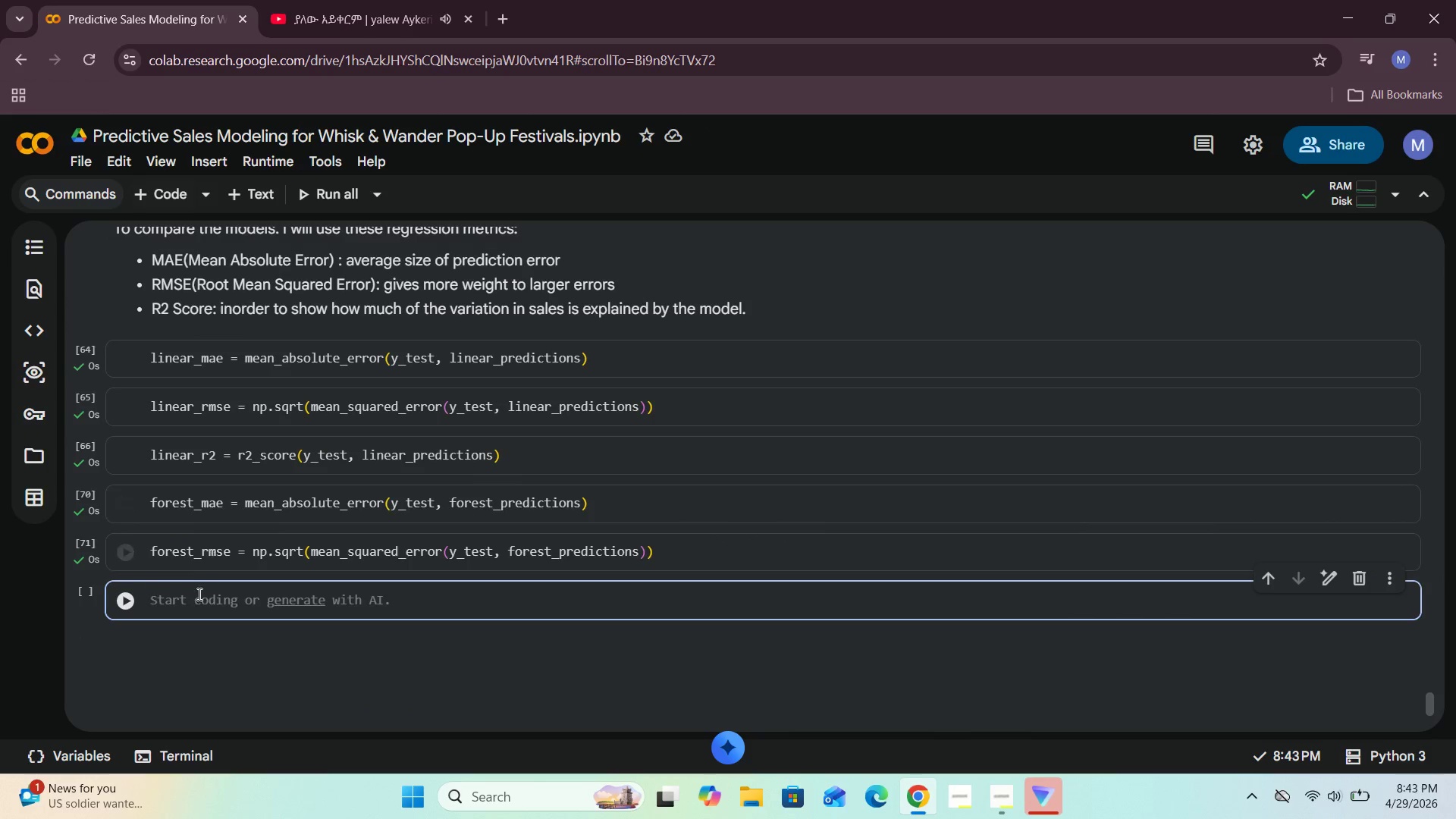 
left_click([196, 598])
 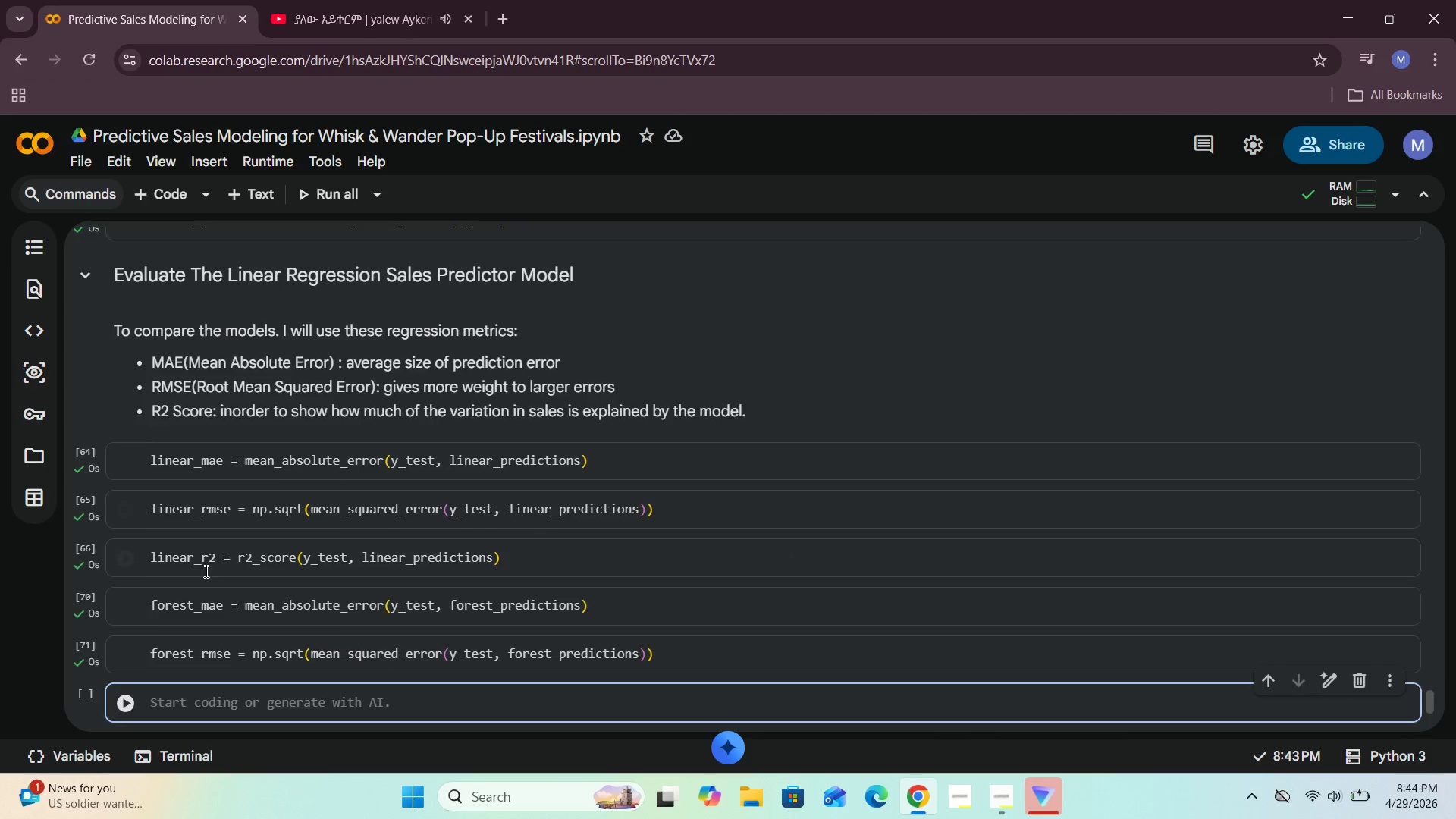 
wait(6.45)
 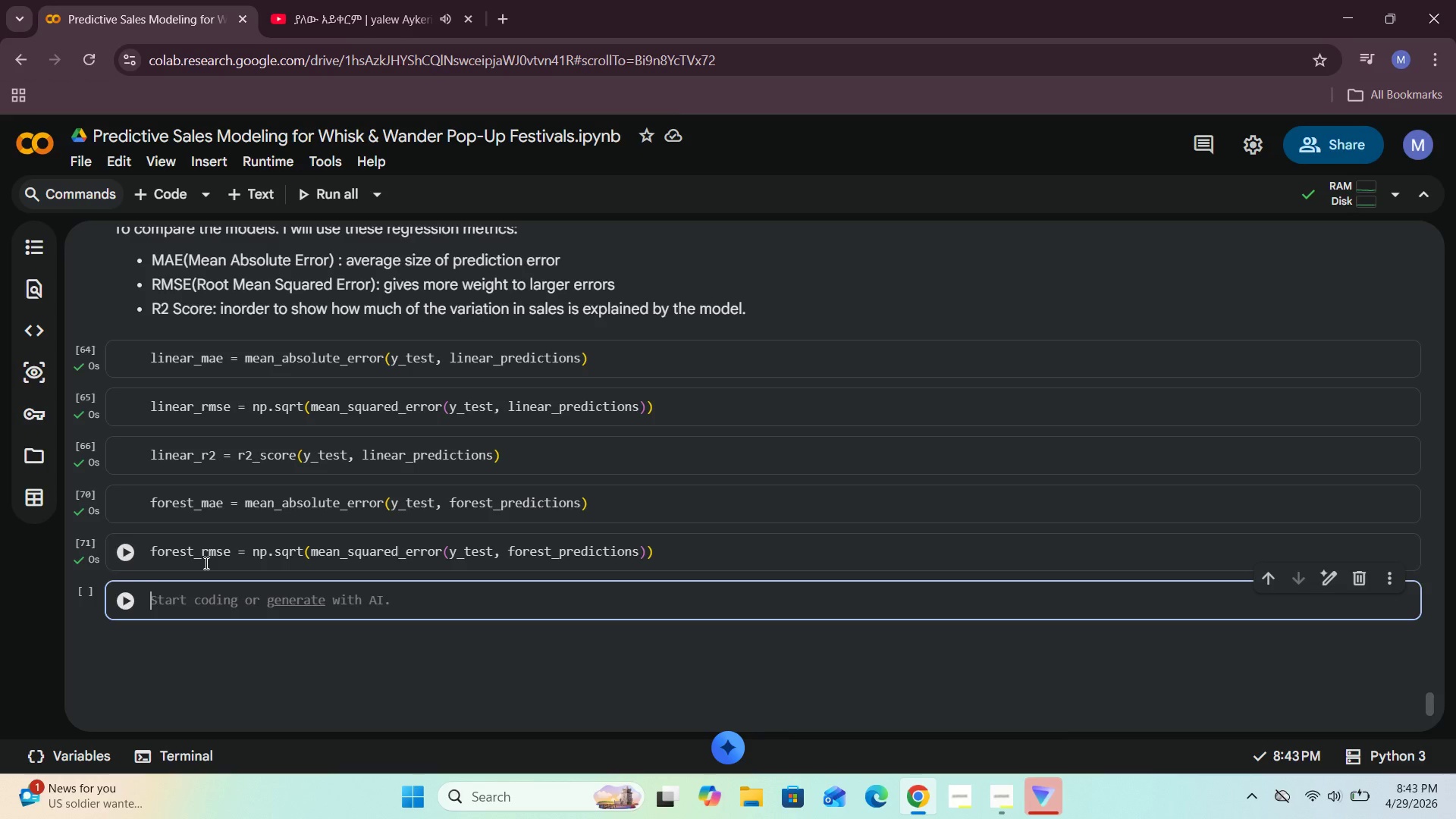 
type(foresr)
key(Backspace)
type(t_r2 = )
 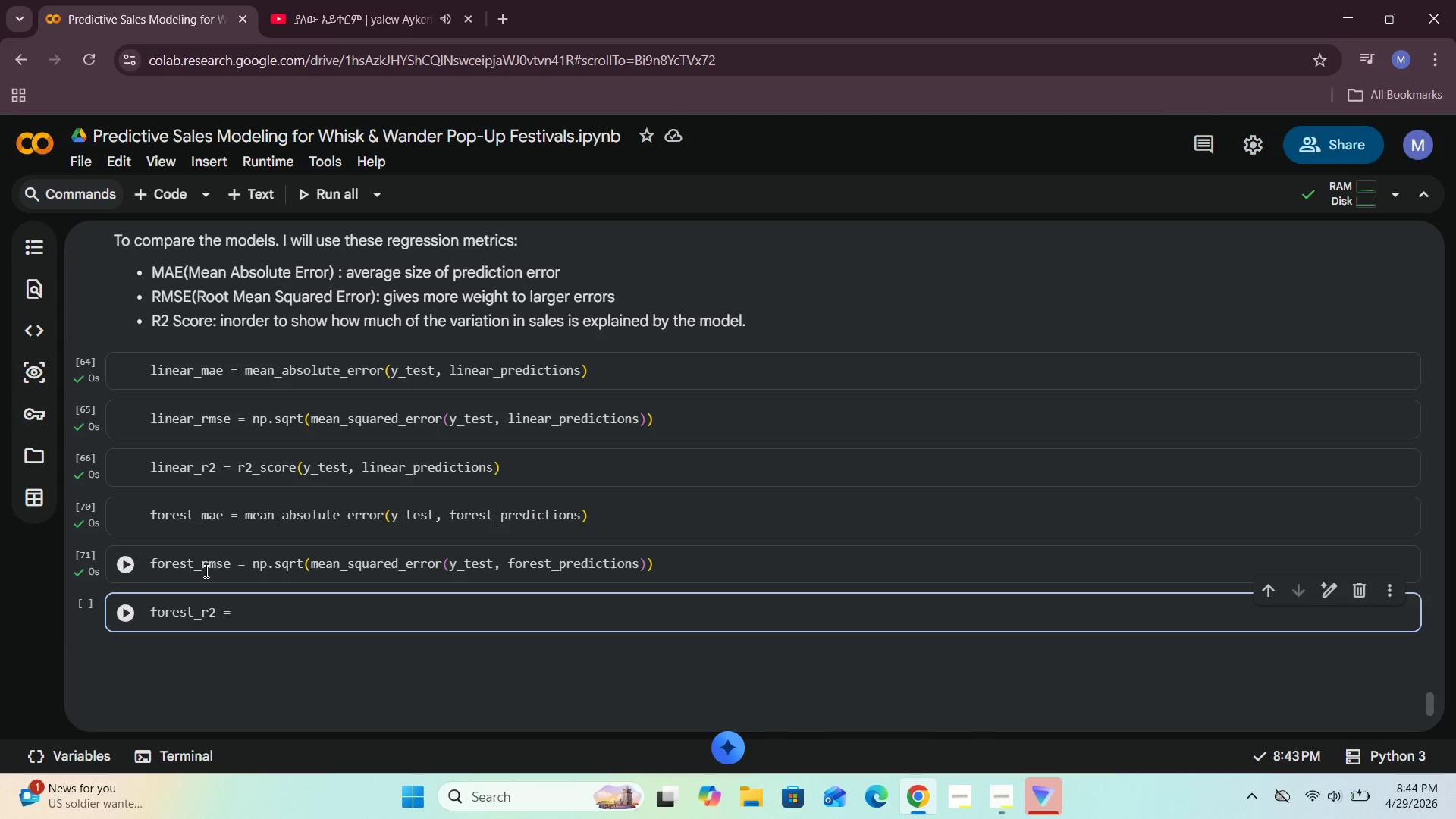 
type(r2_score)
 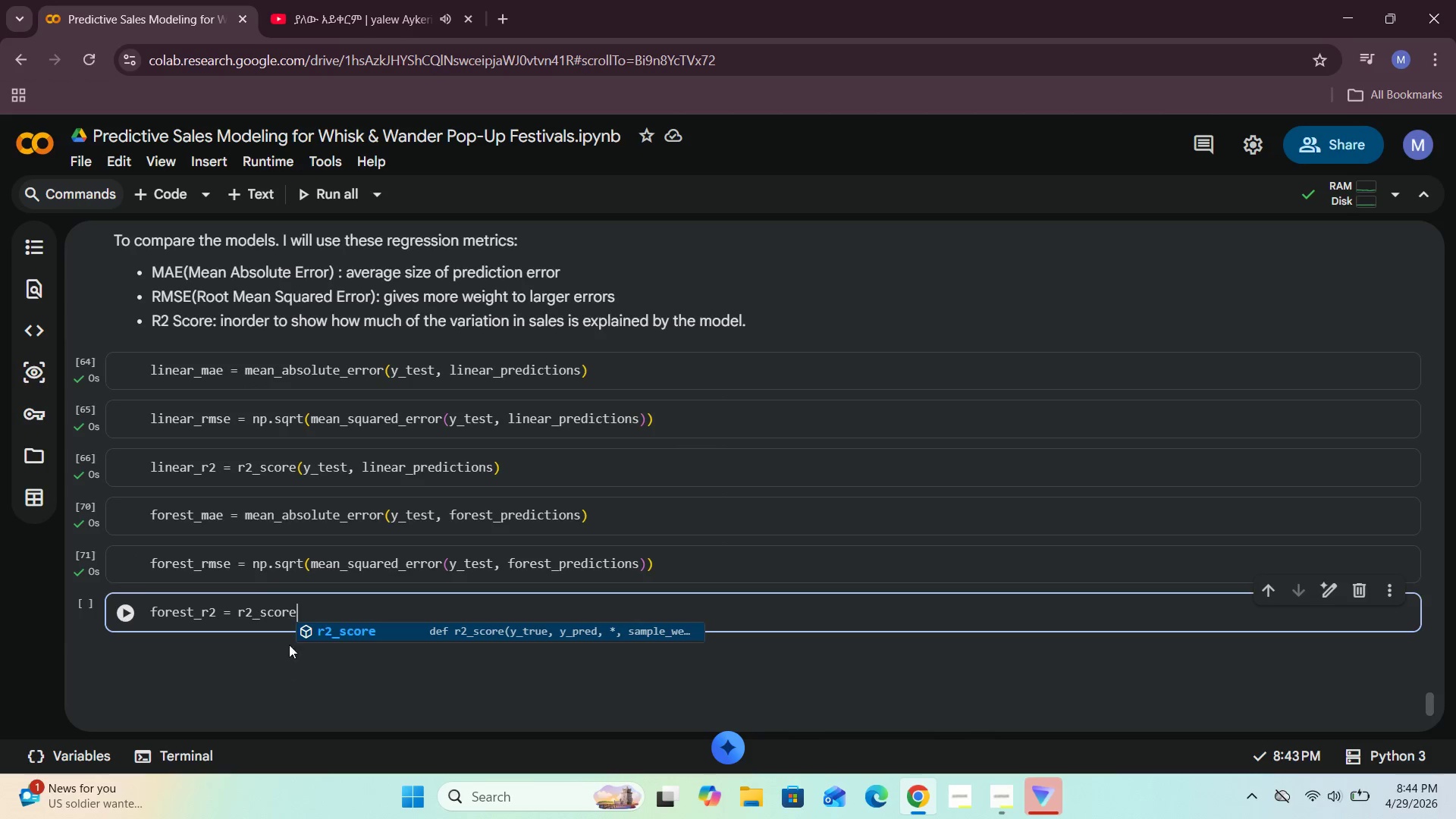 
type((y_test)
 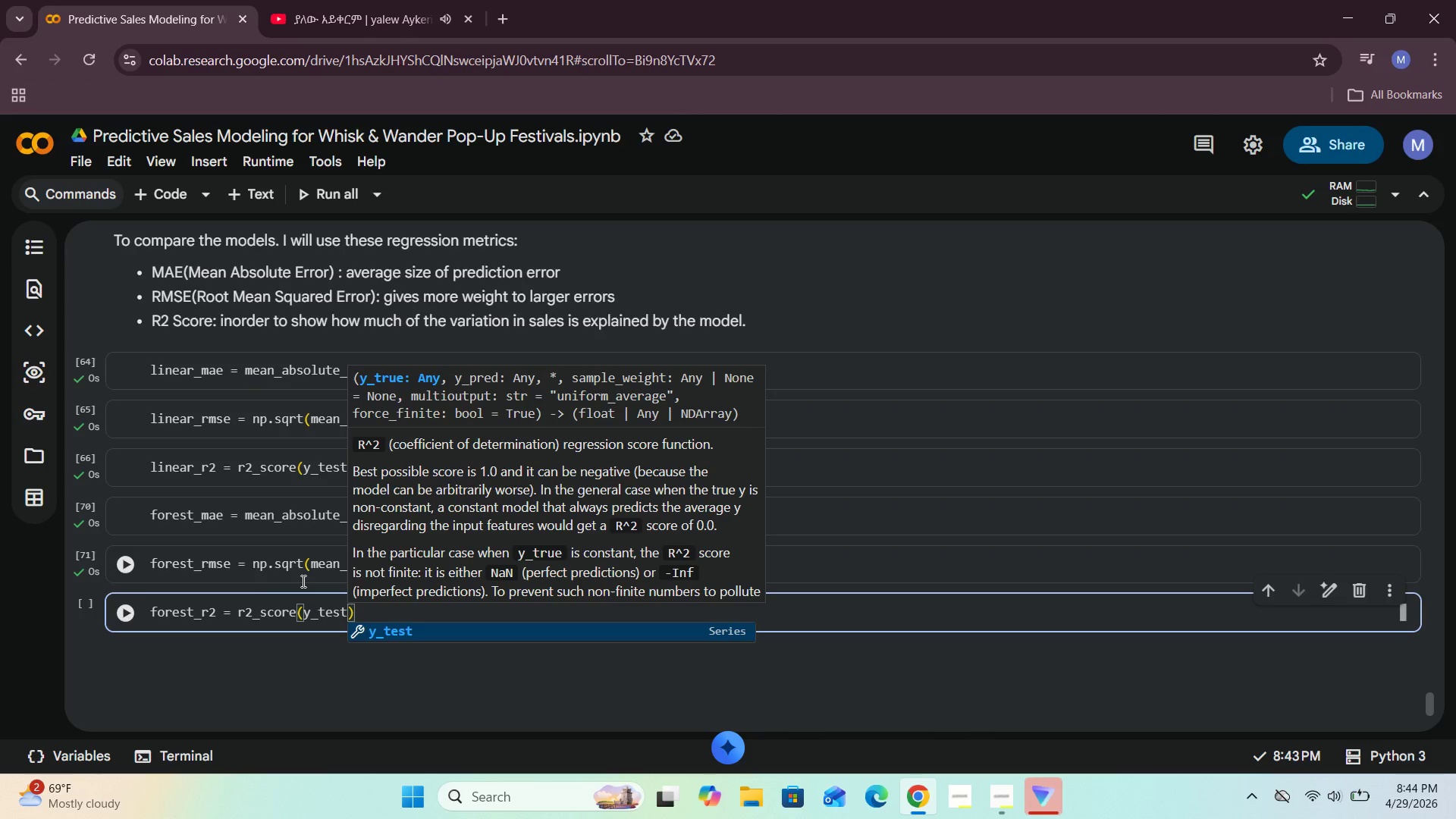 
key(Comma)
 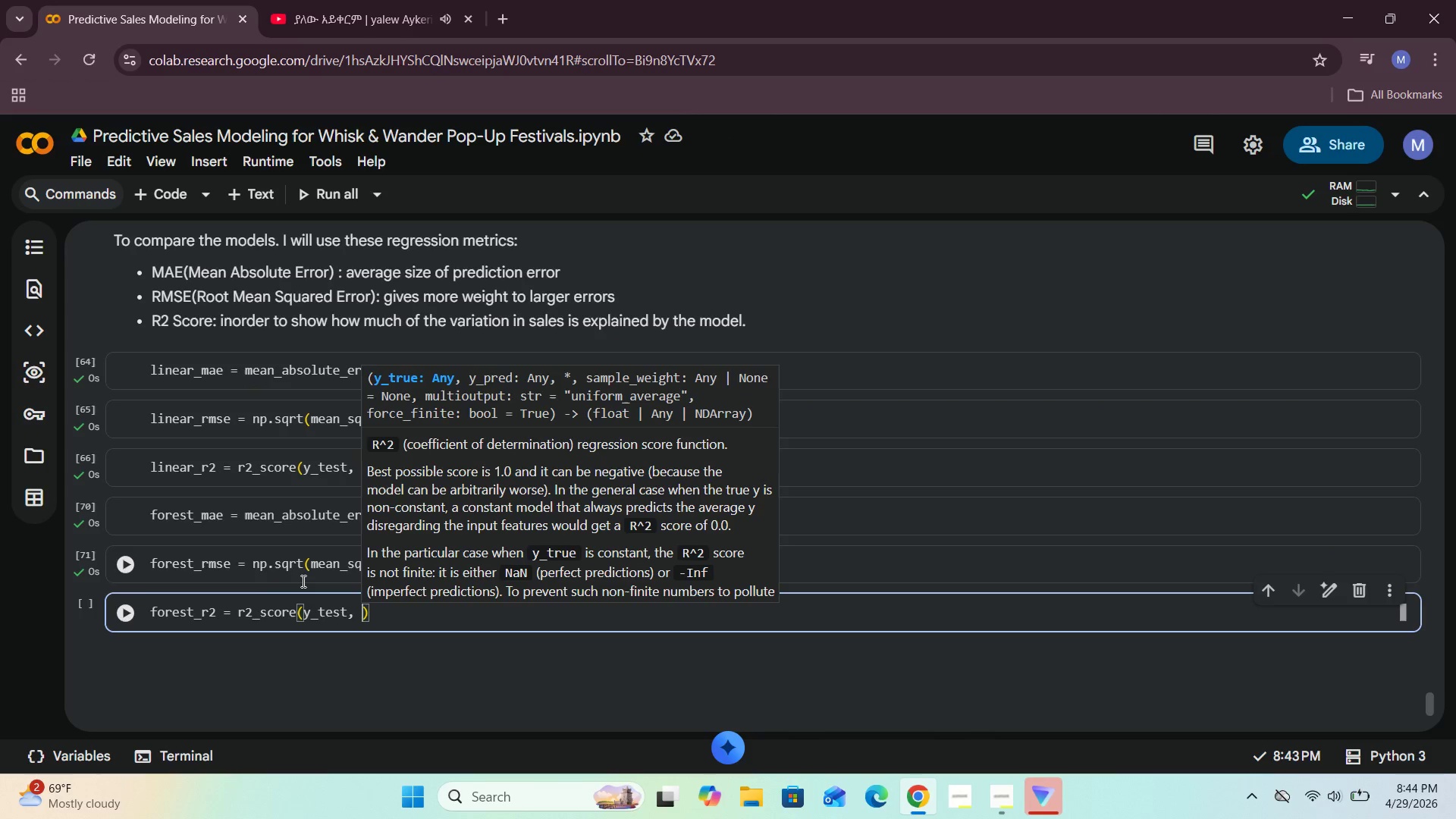 
key(Space)
 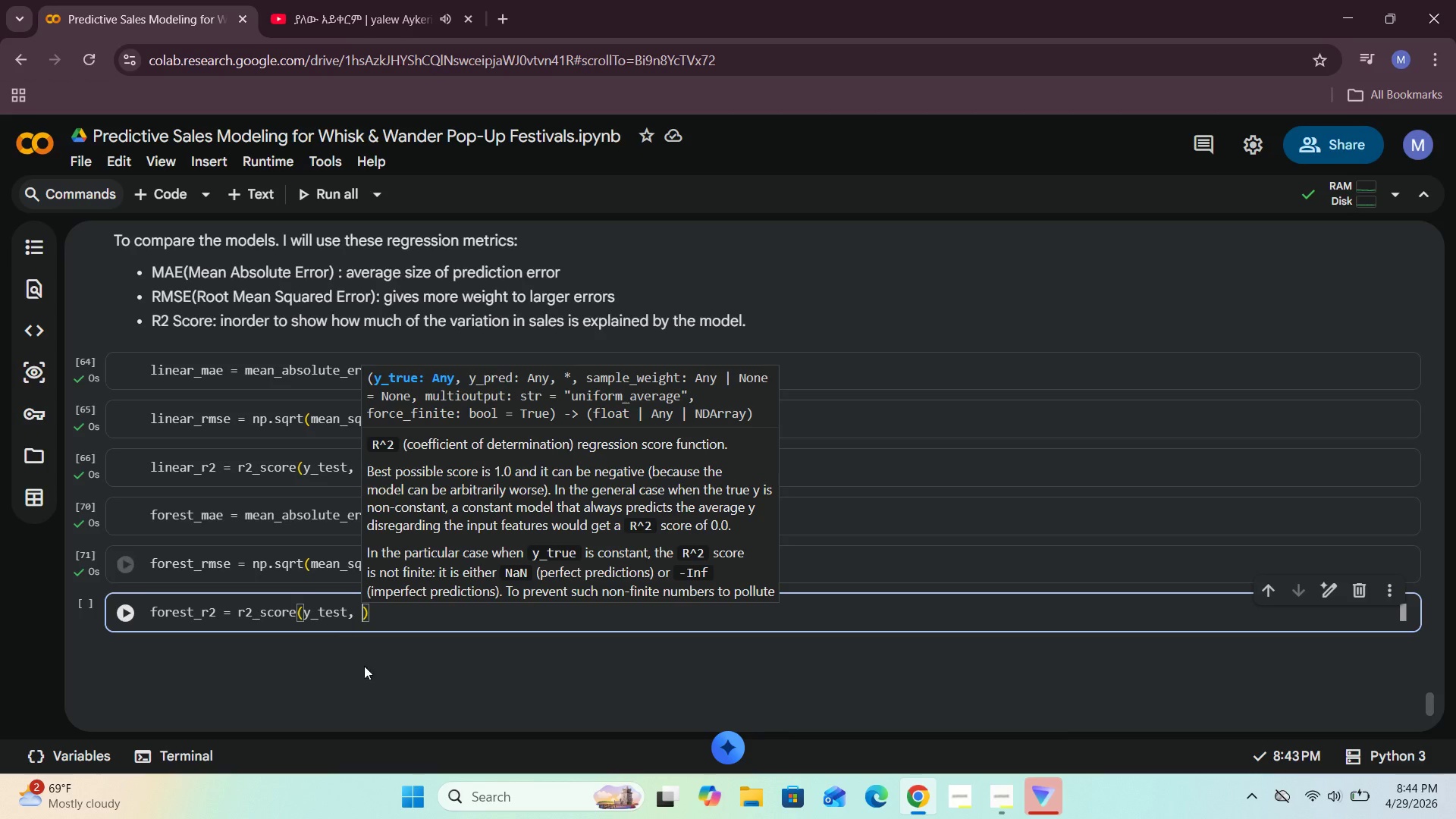 
left_click([383, 699])
 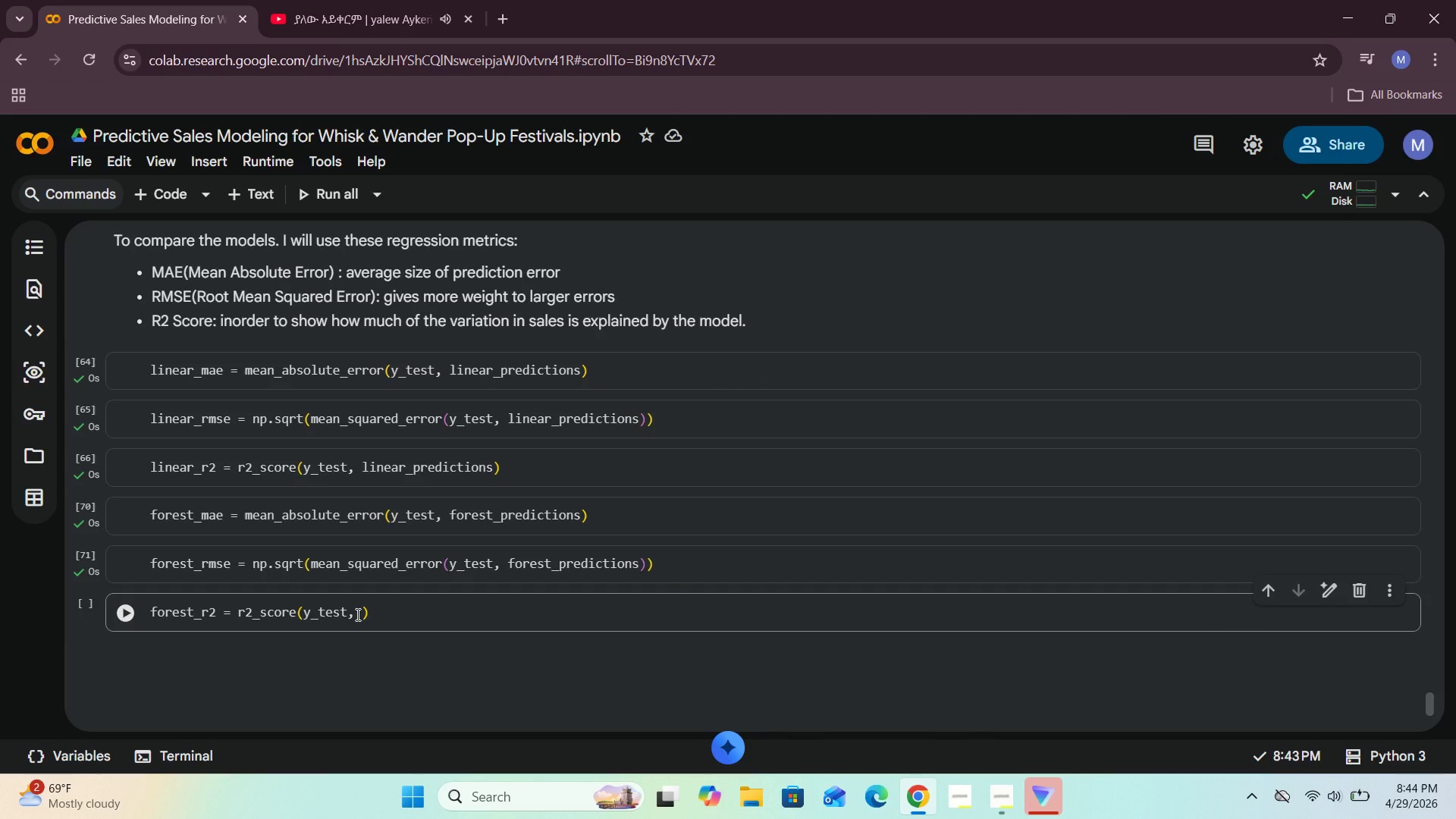 
wait(9.76)
 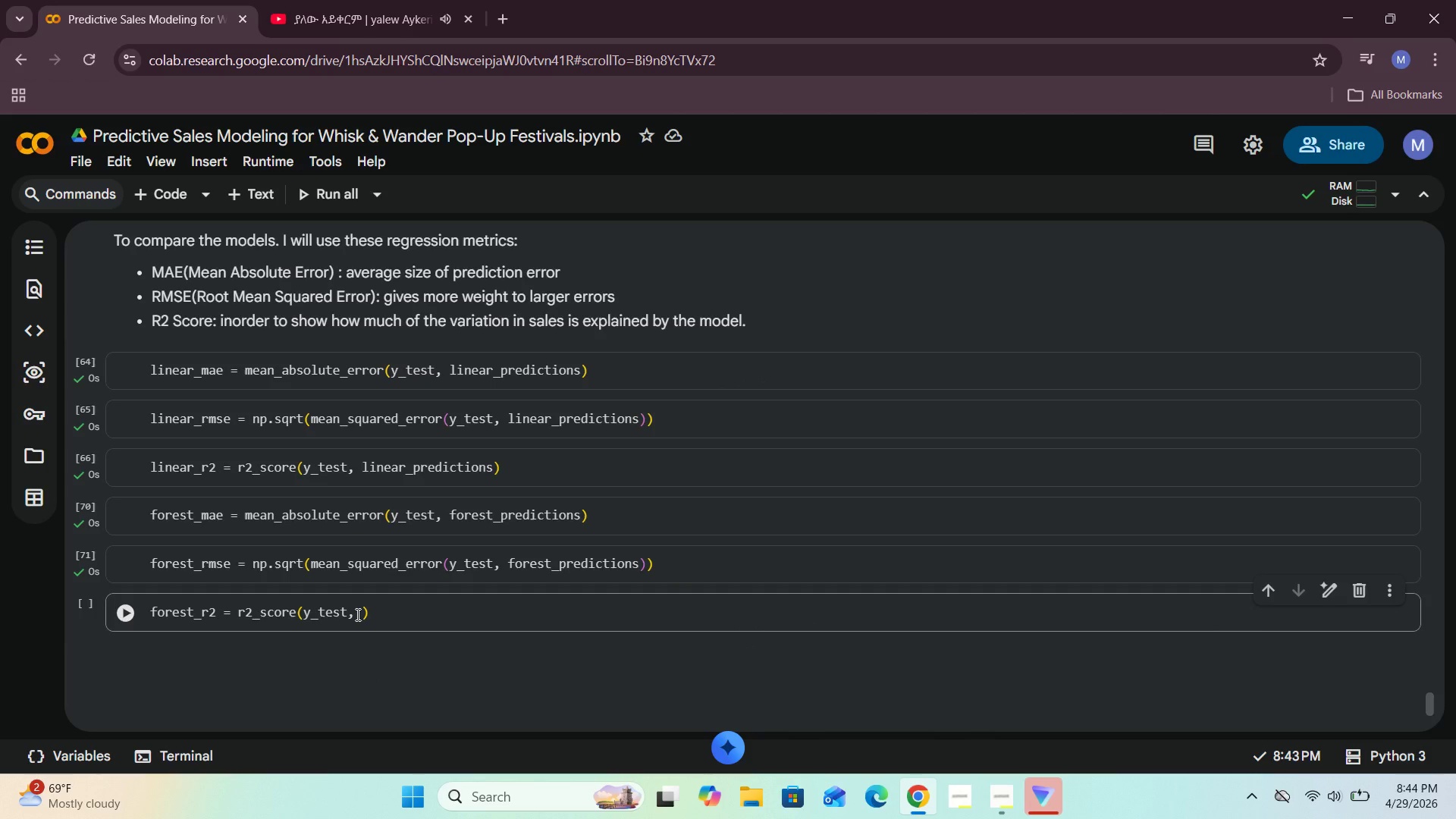 
left_click([356, 614])
 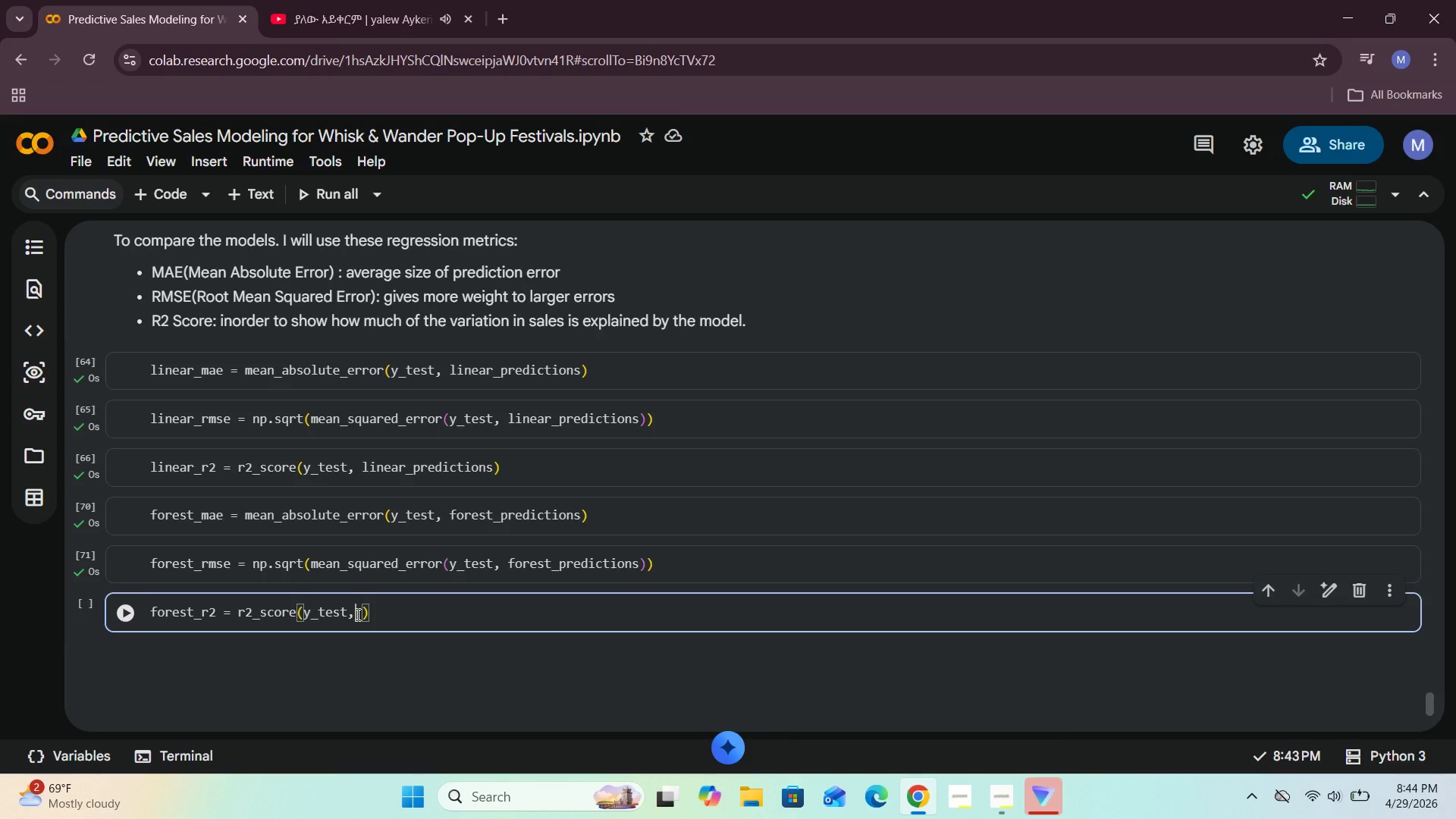 
key(Space)
 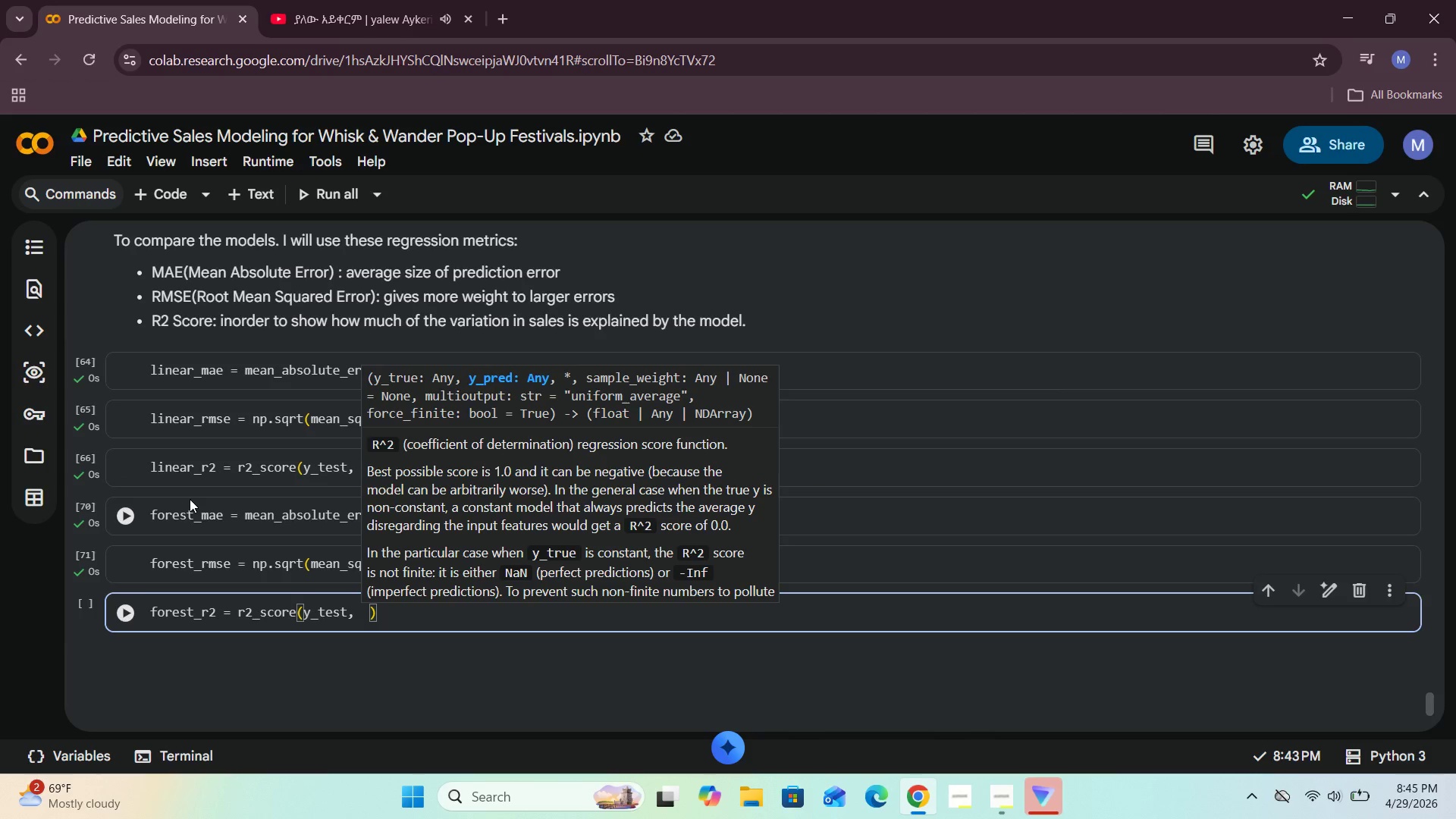 
wait(31.75)
 